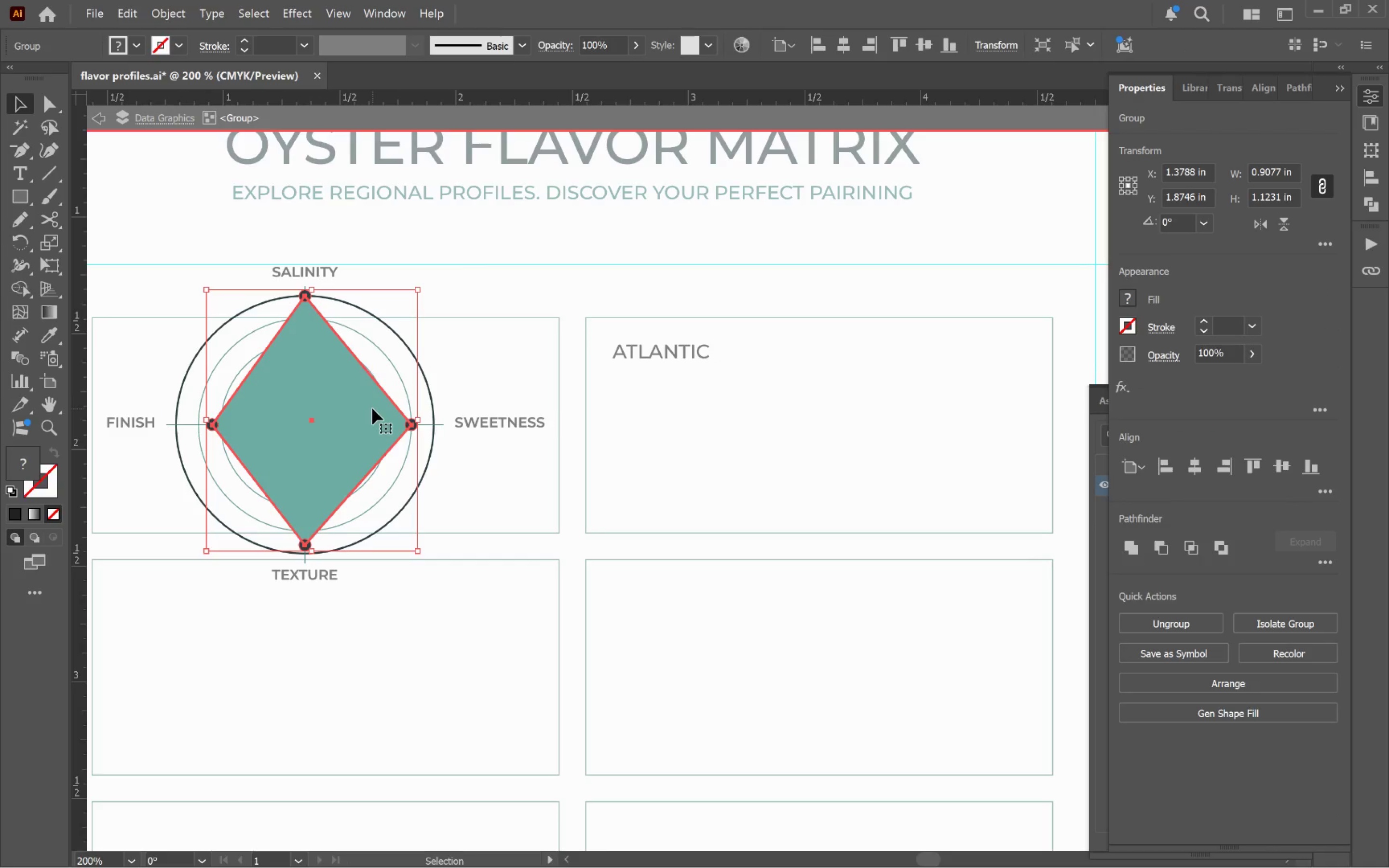 
key(Control+Shift+BracketLeft)
 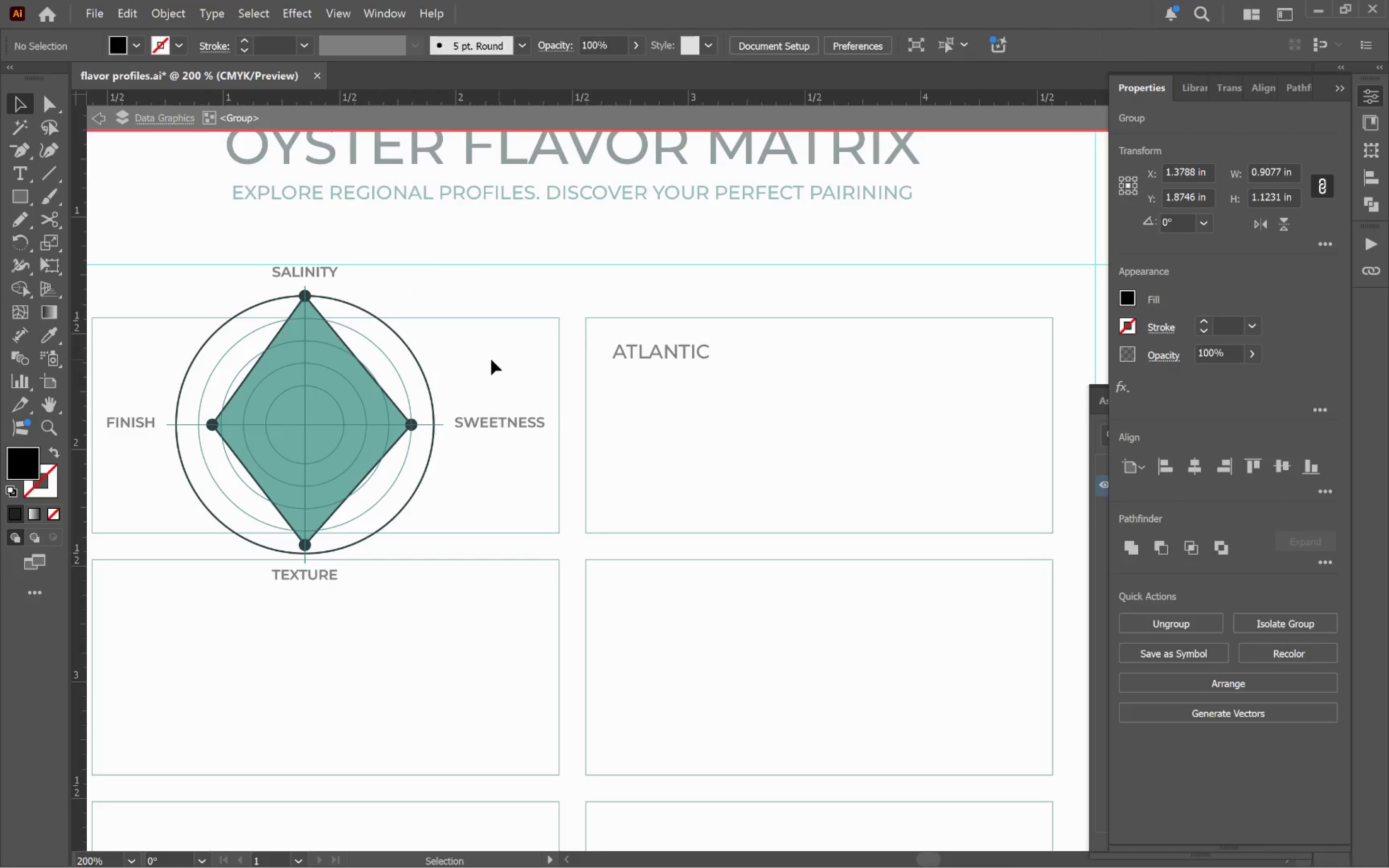 
double_click([487, 360])
 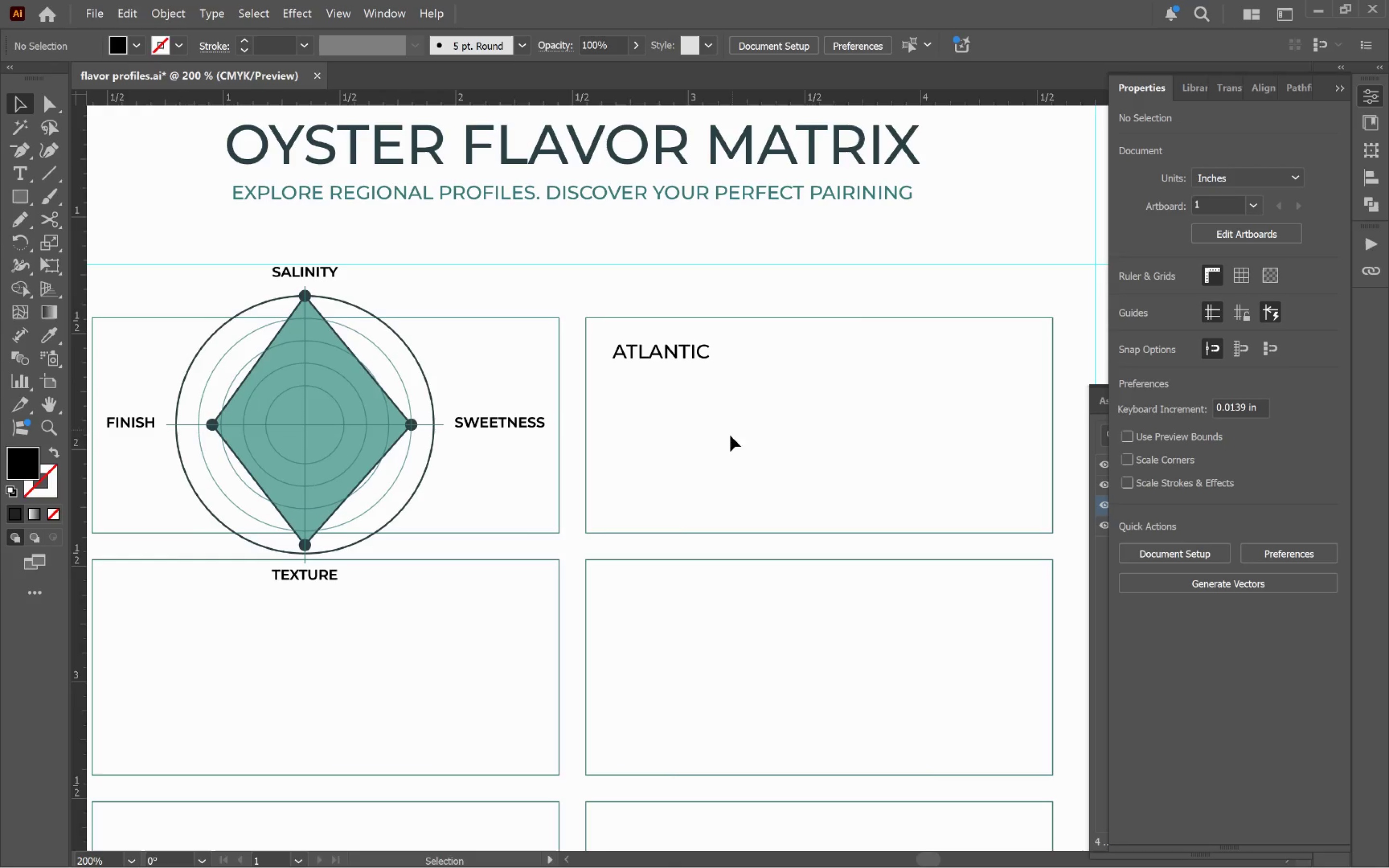 
wait(20.87)
 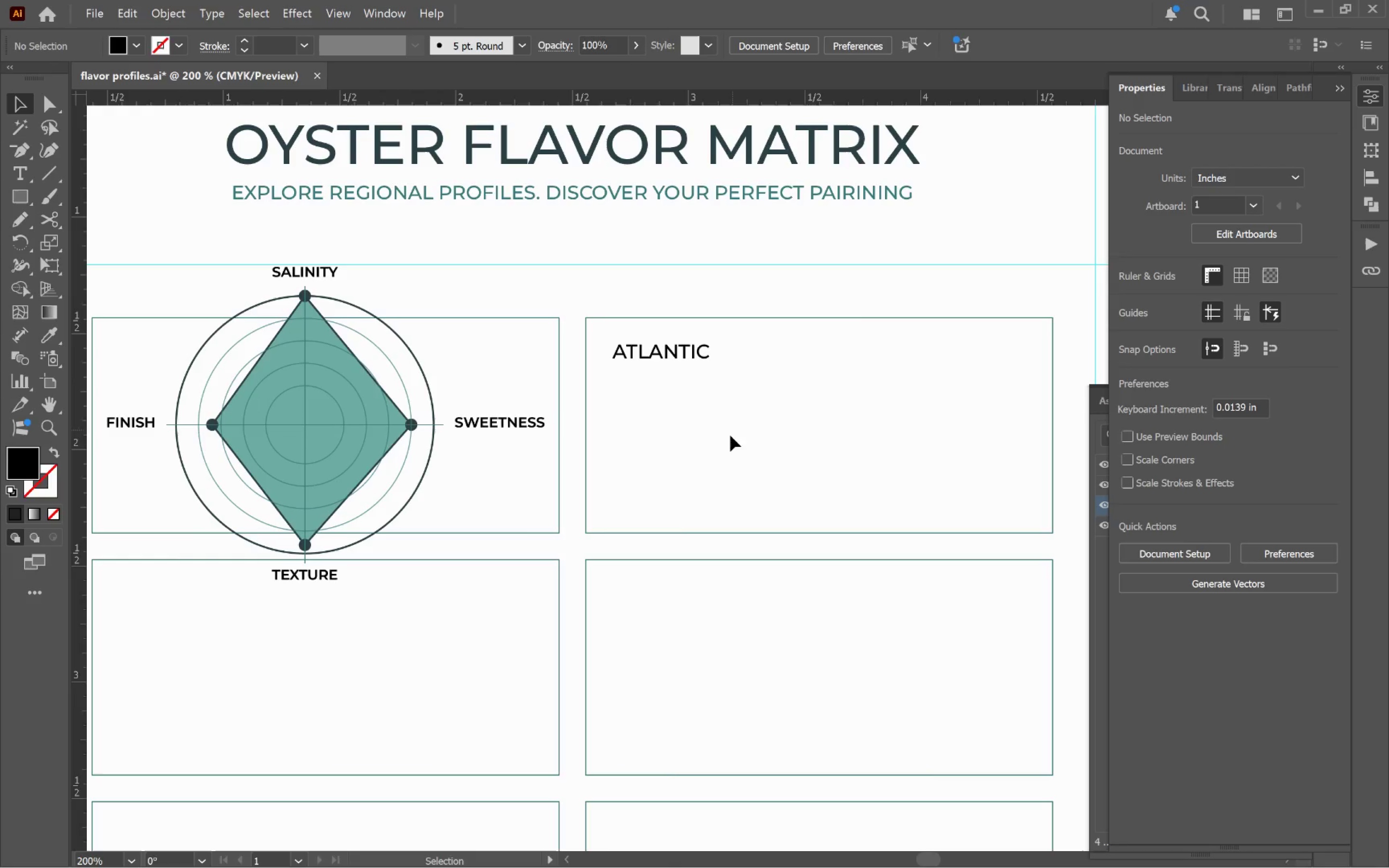 
key(Alt+AltLeft)
 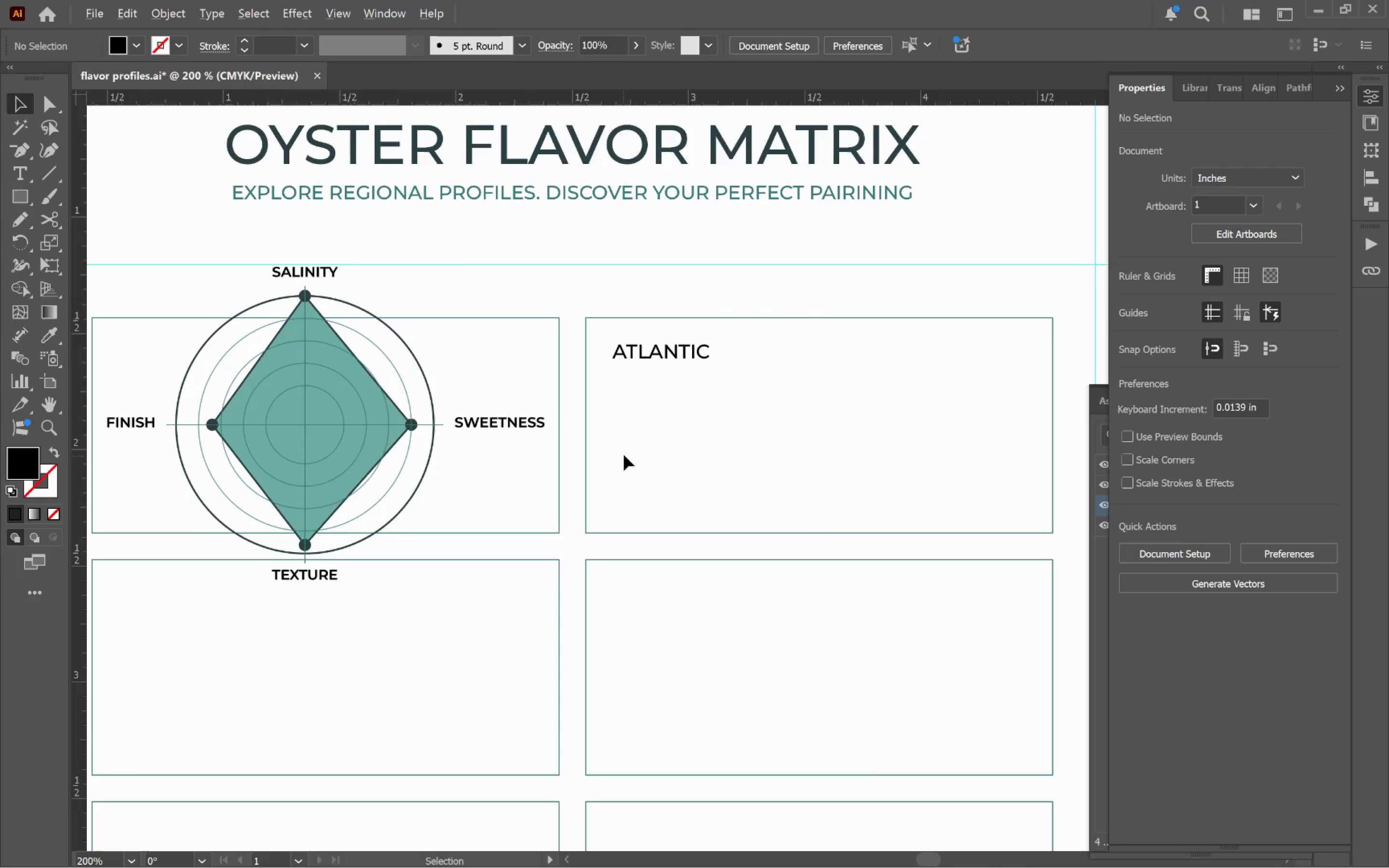 
hold_key(key=Space, duration=1.52)
 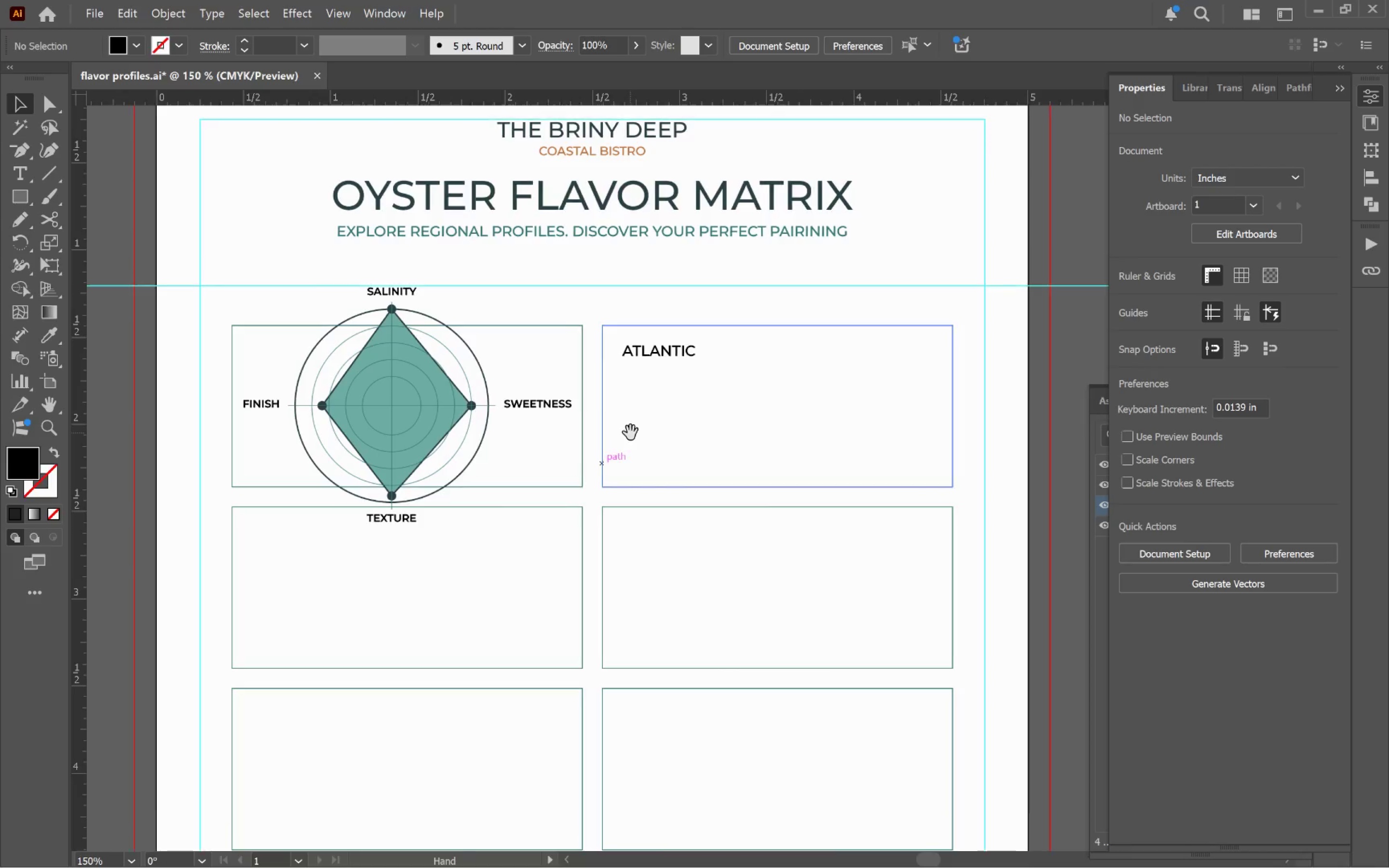 
left_click_drag(start_coordinate=[623, 460], to_coordinate=[630, 433])
 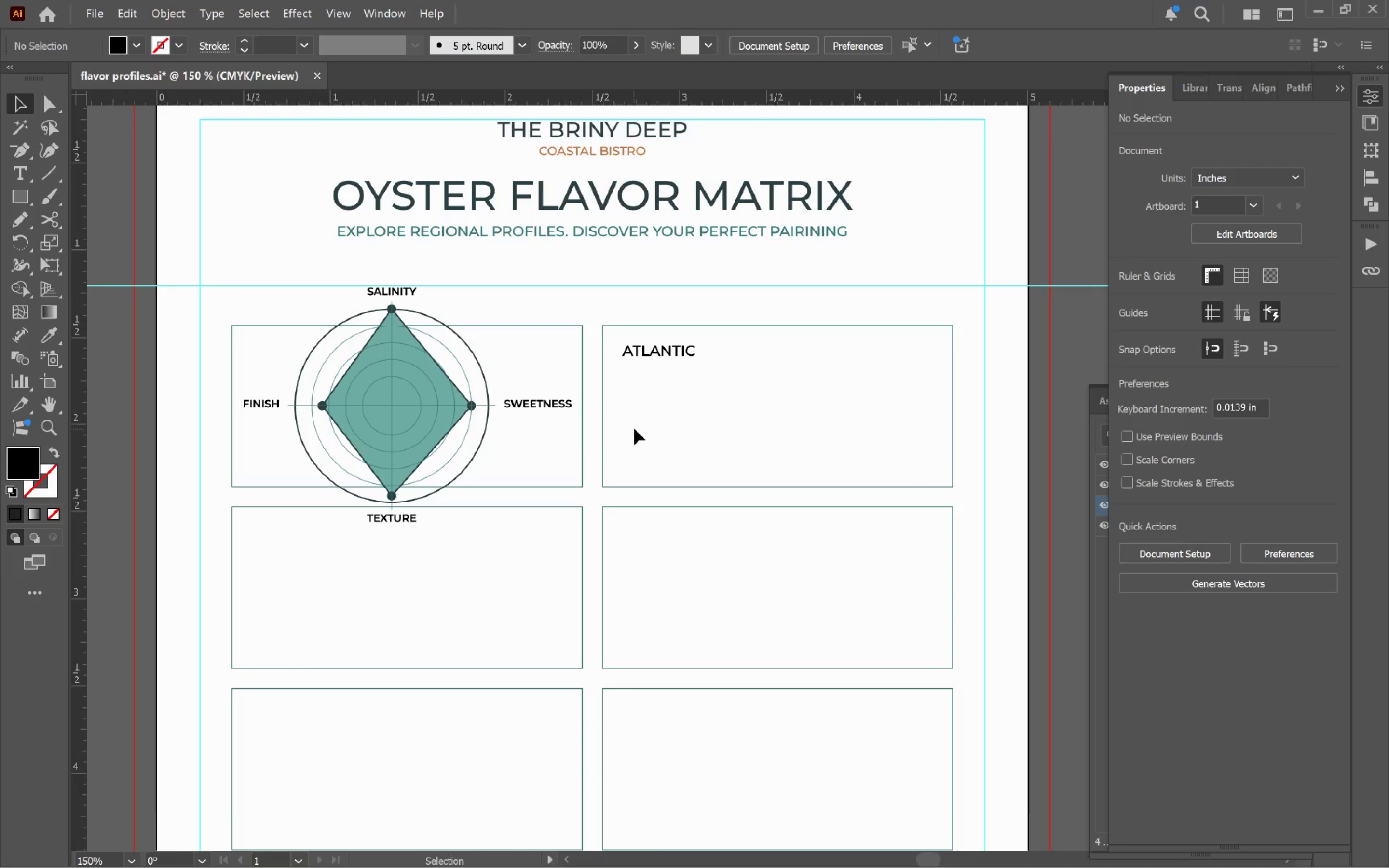 
scroll: coordinate [624, 455], scroll_direction: down, amount: 1.0
 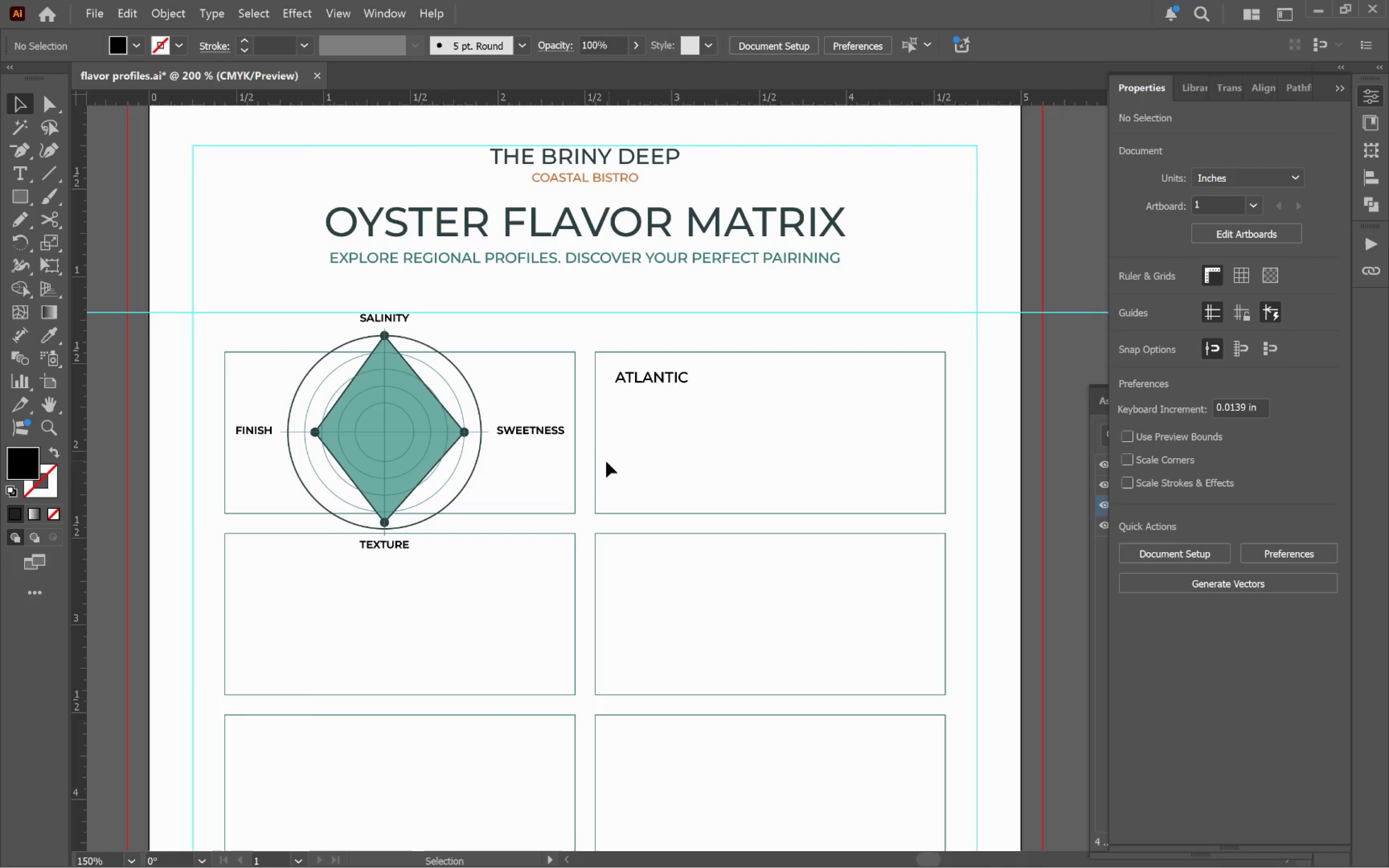 
hold_key(key=Space, duration=0.56)
 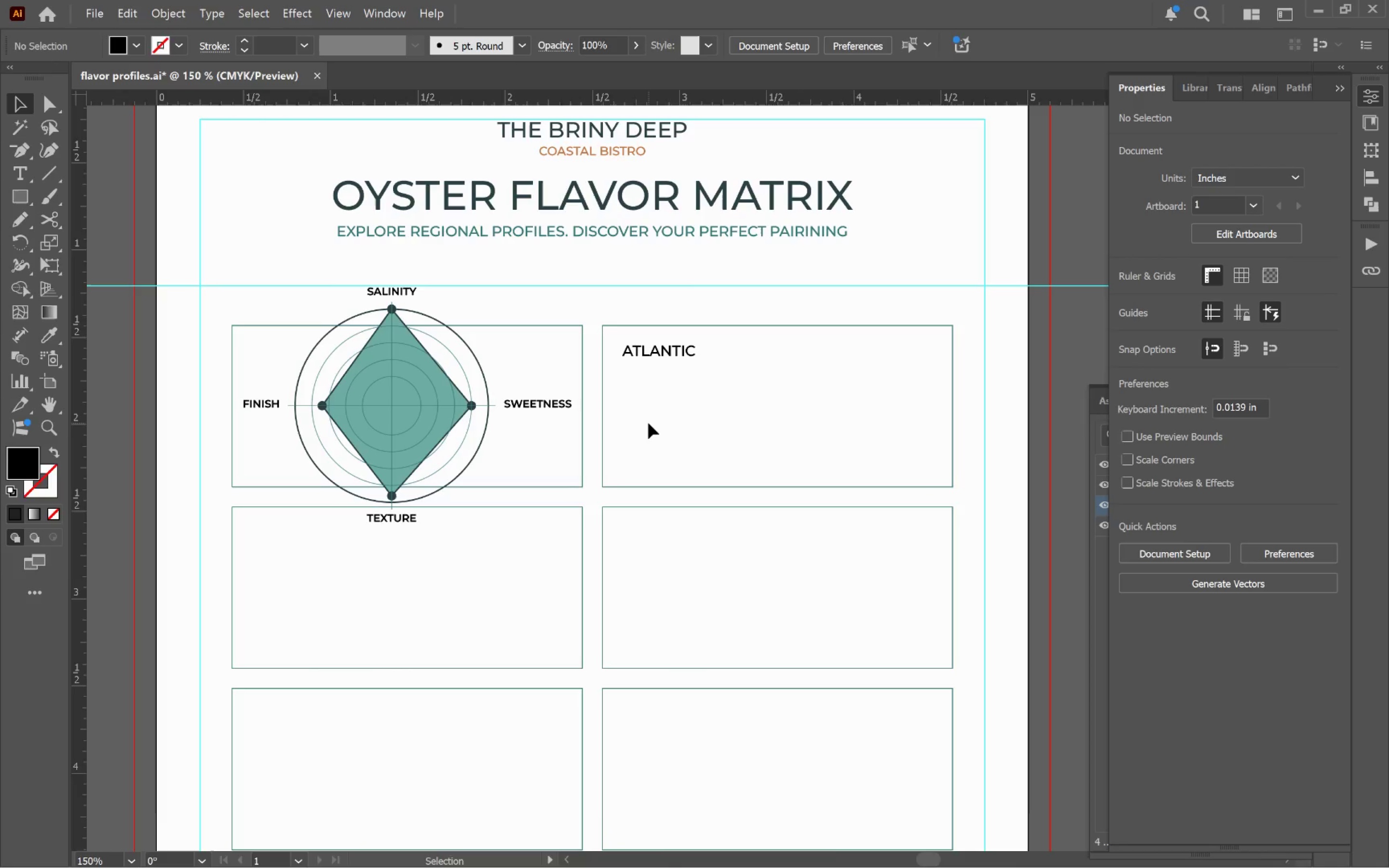 
wait(98.4)
 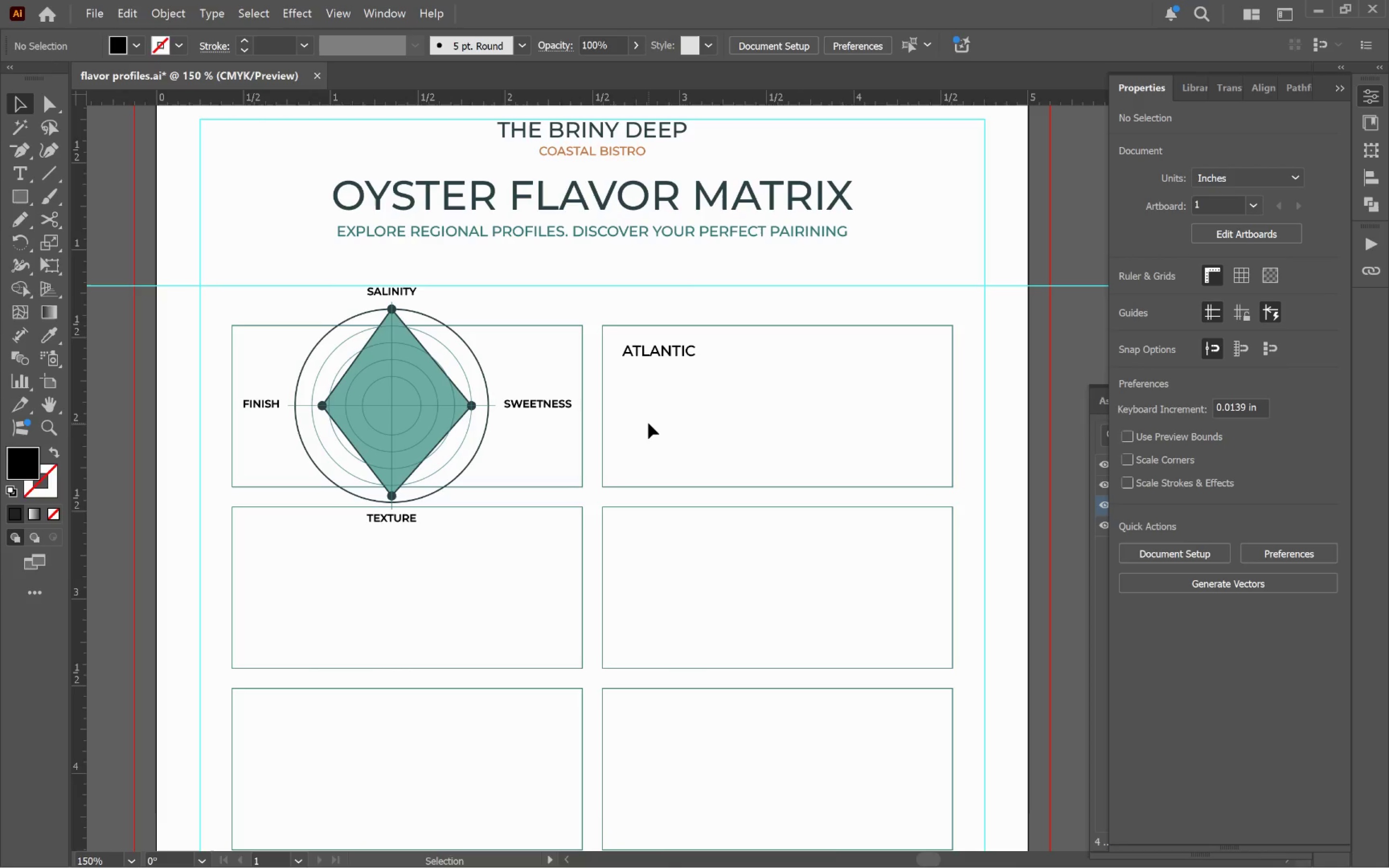 
left_click([699, 447])
 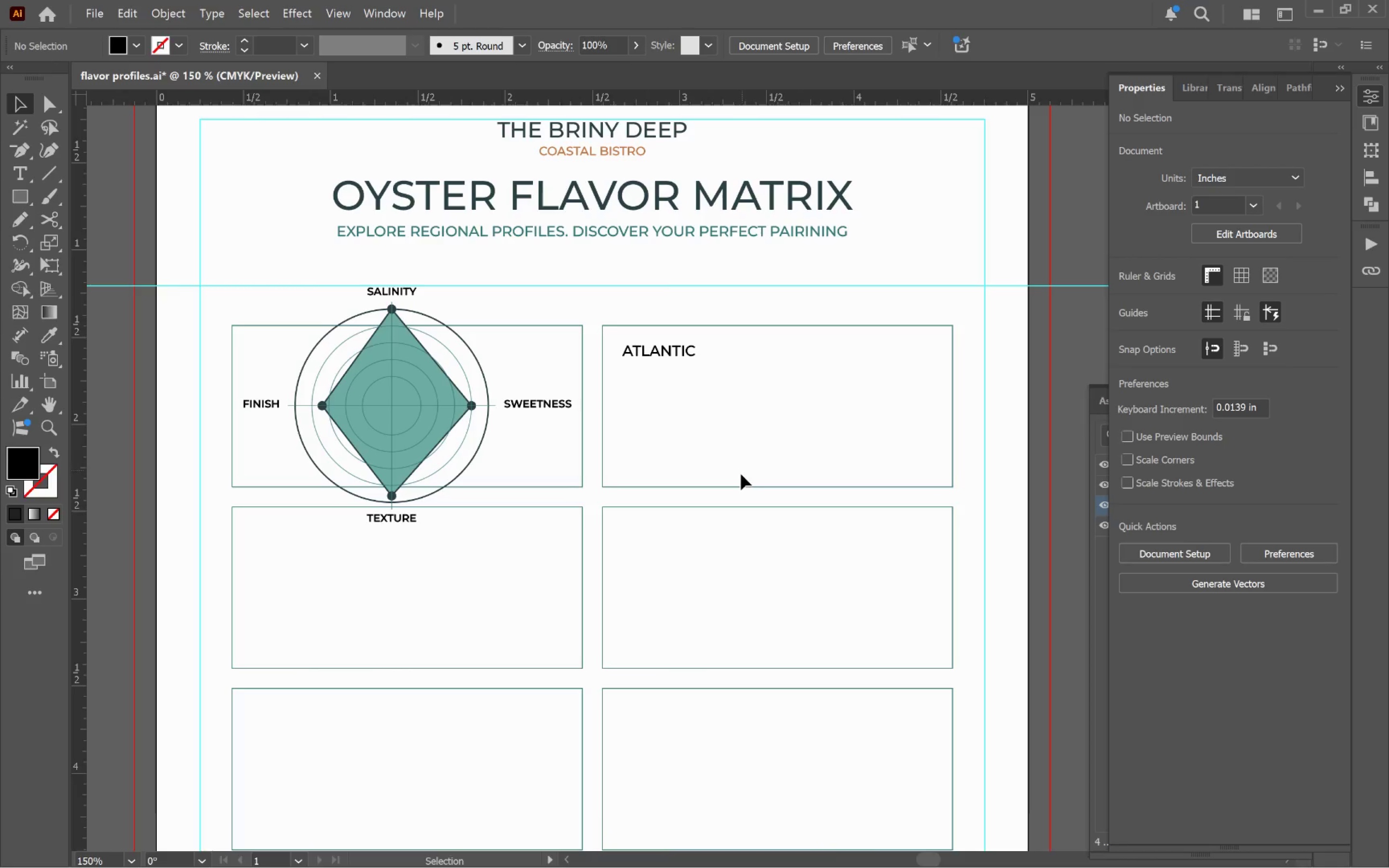 
hold_key(key=Space, duration=1.3)
 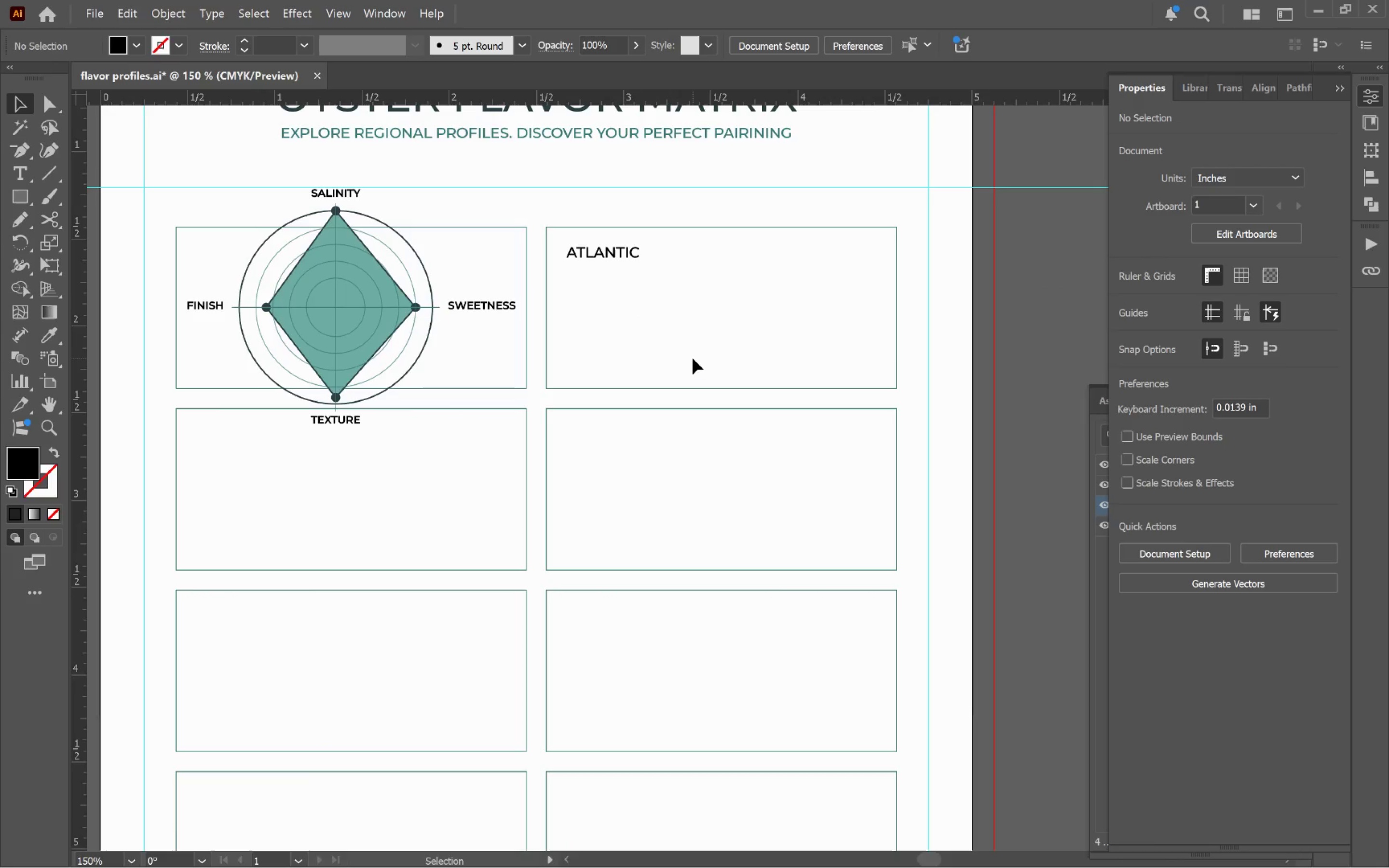 
left_click_drag(start_coordinate=[748, 457], to_coordinate=[693, 358])
 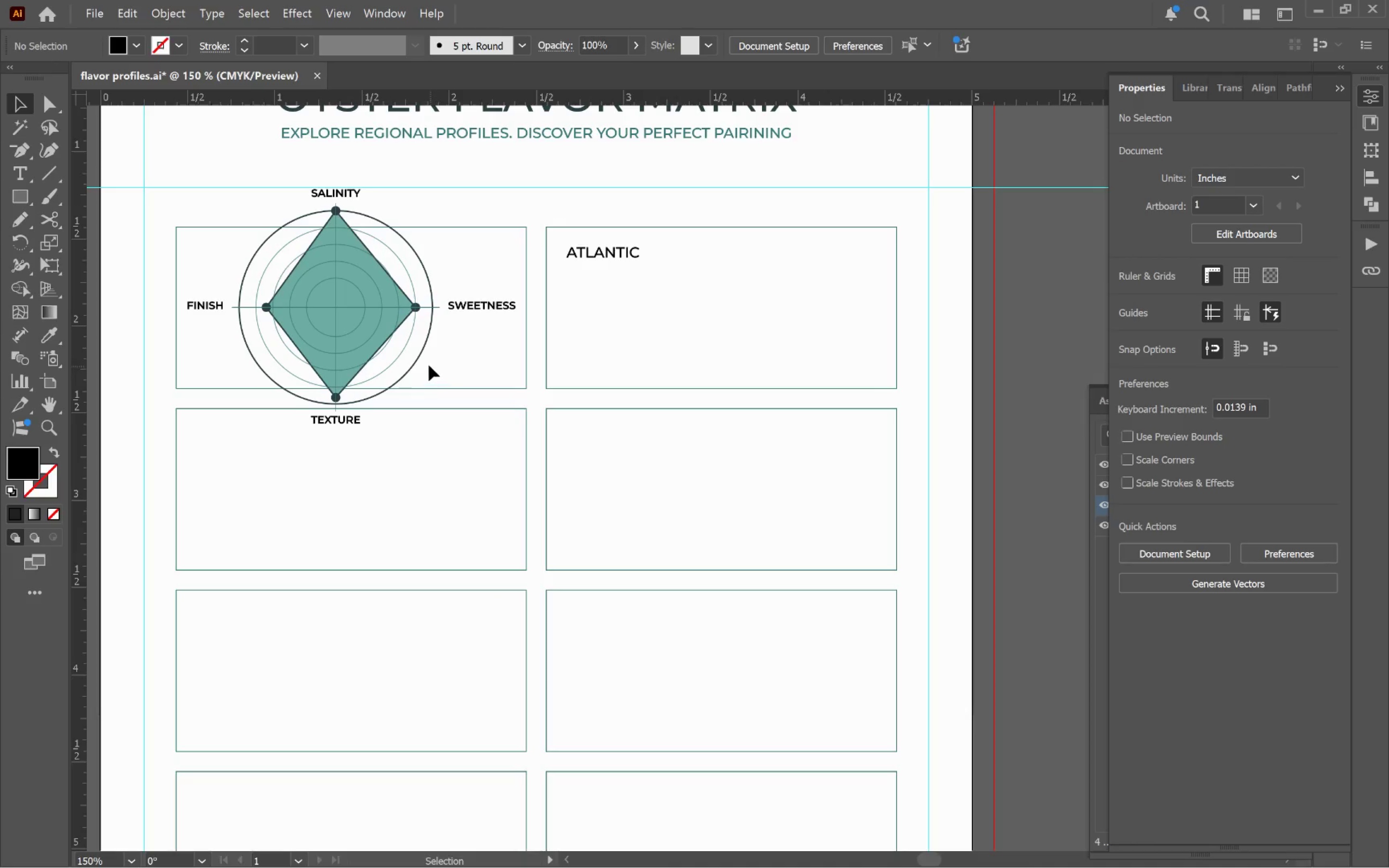 
wait(5.19)
 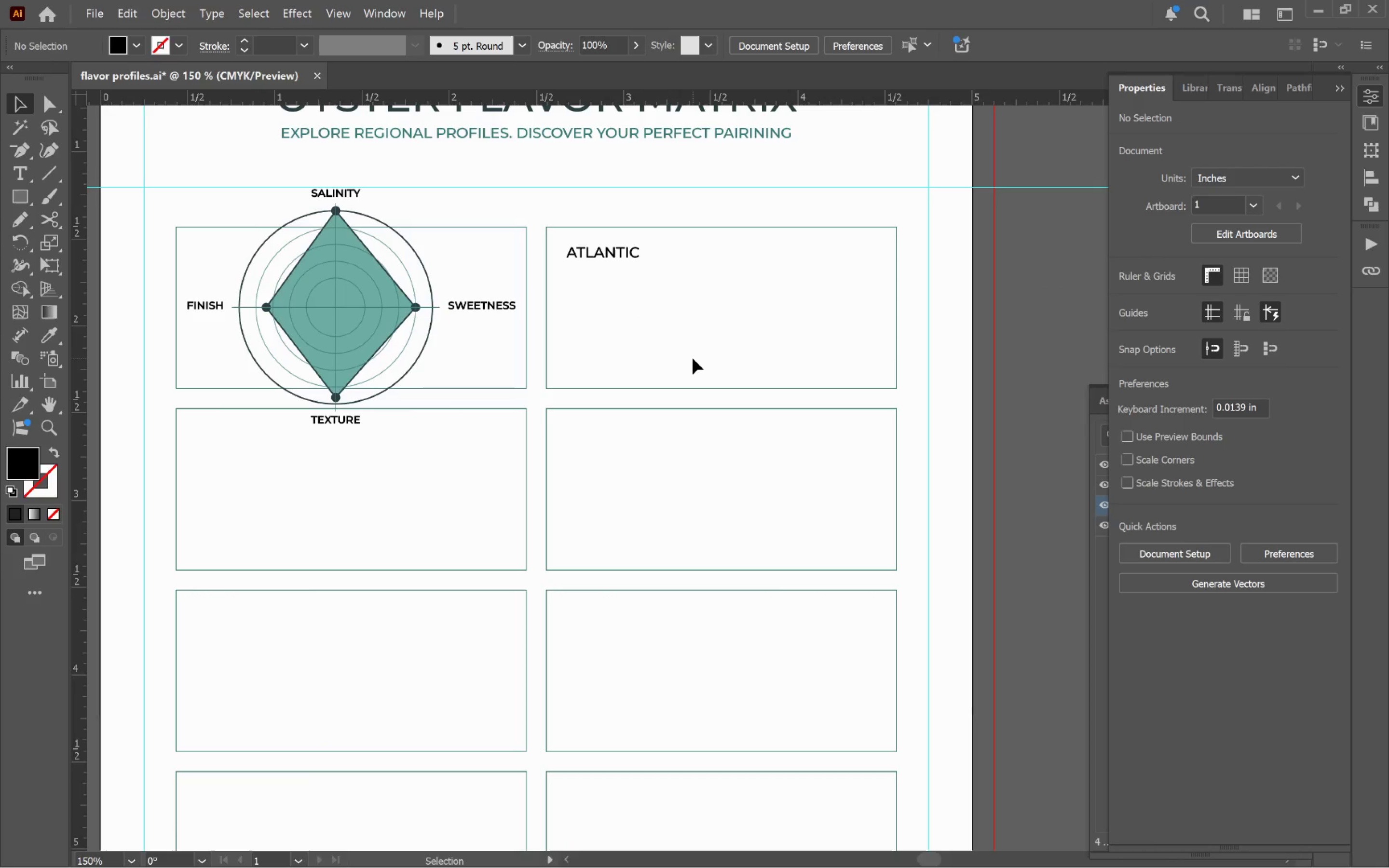 
hold_key(key=ShiftLeft, duration=0.6)
left_click([480, 308])
 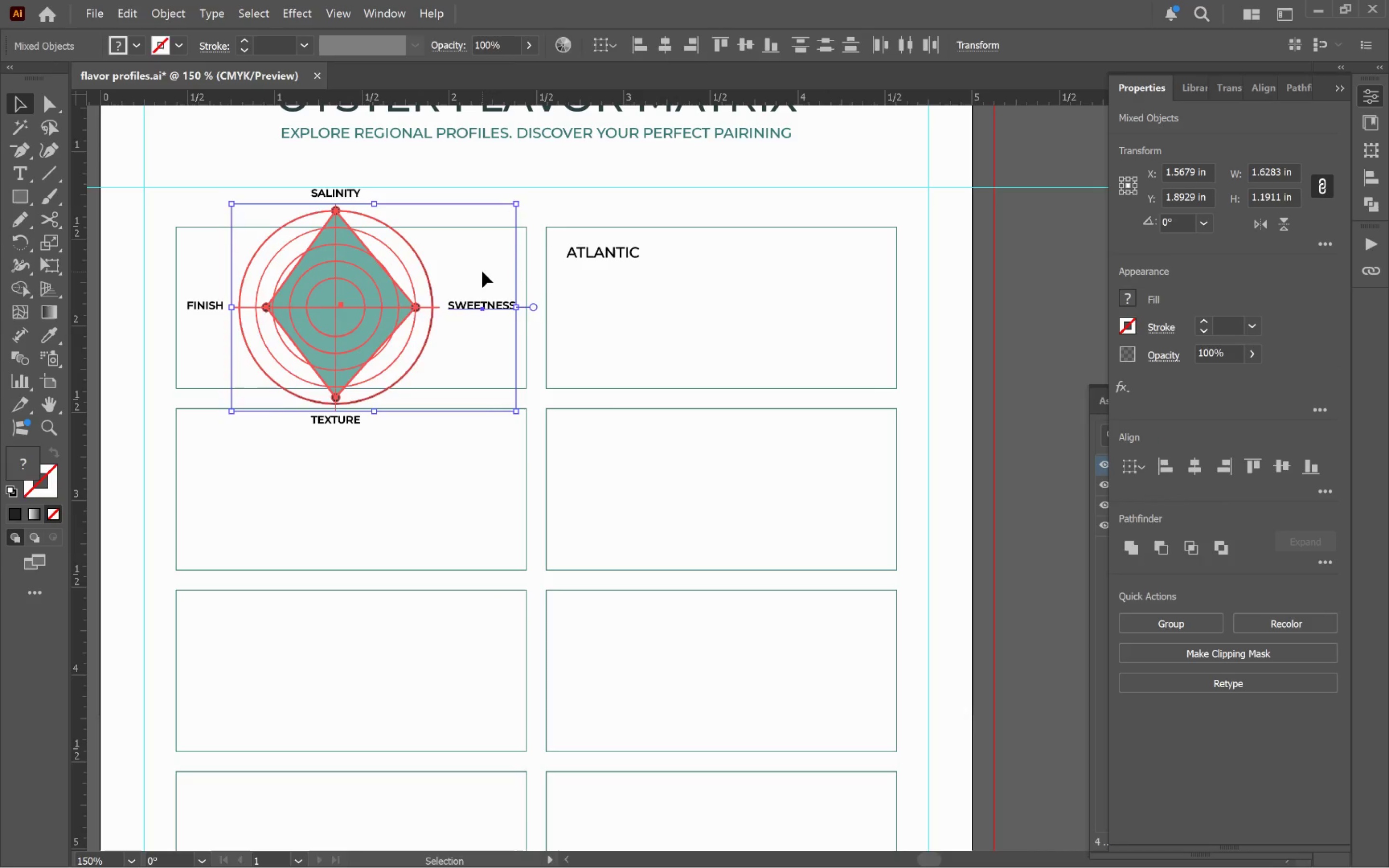 
double_click([477, 306])
 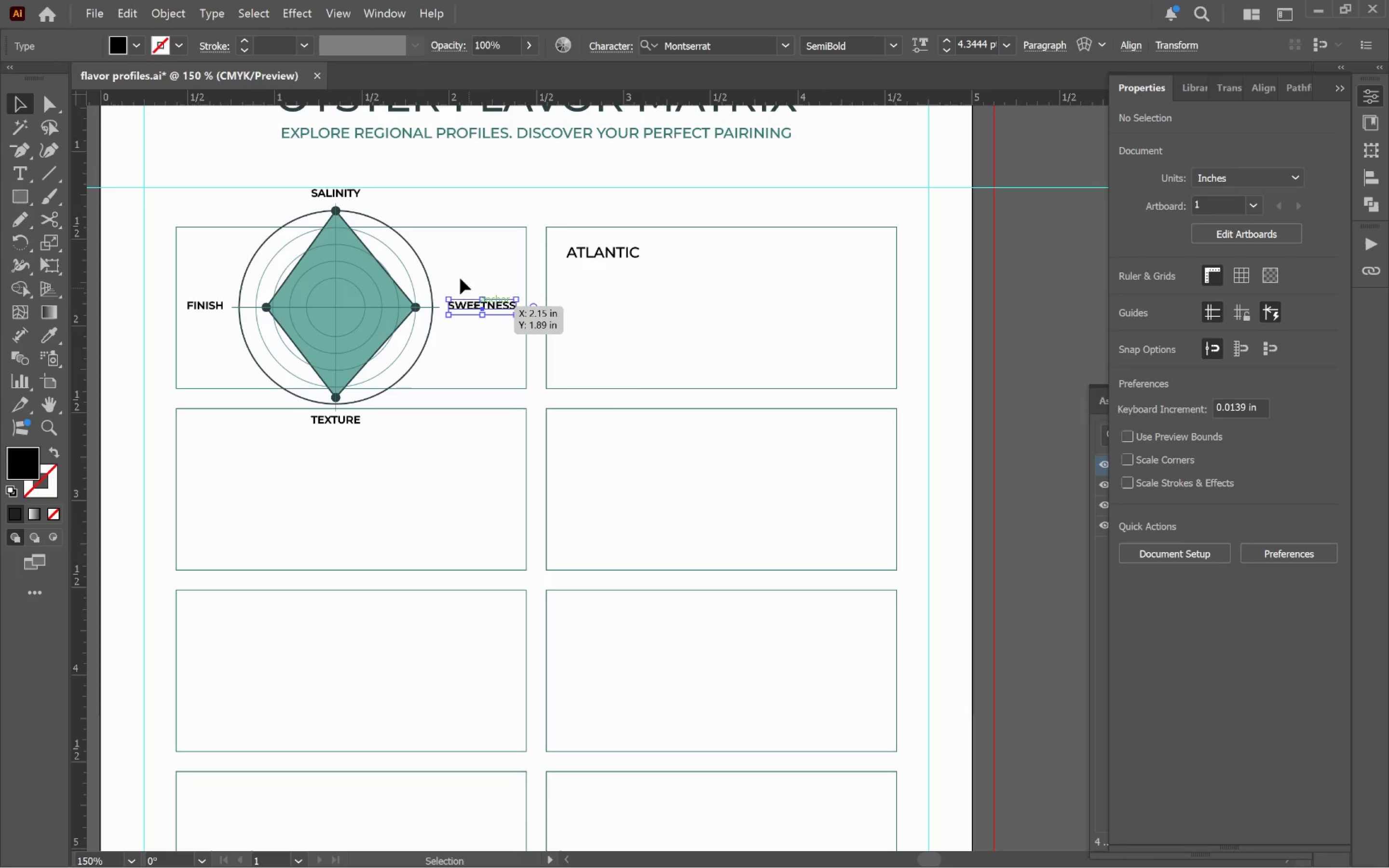 
hold_key(key=ShiftLeft, duration=2.5)
left_click([354, 195])
 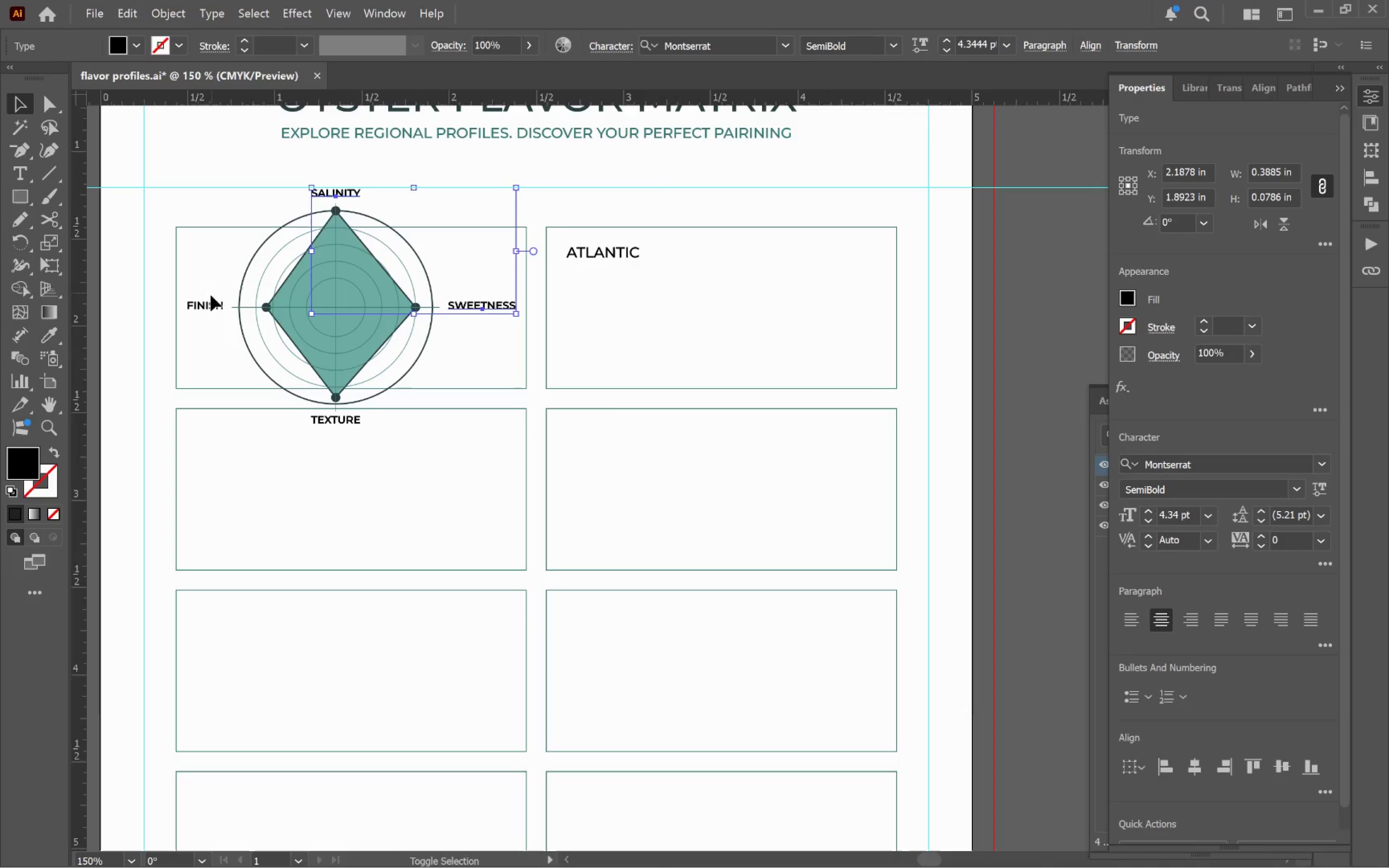 
left_click([207, 303])
 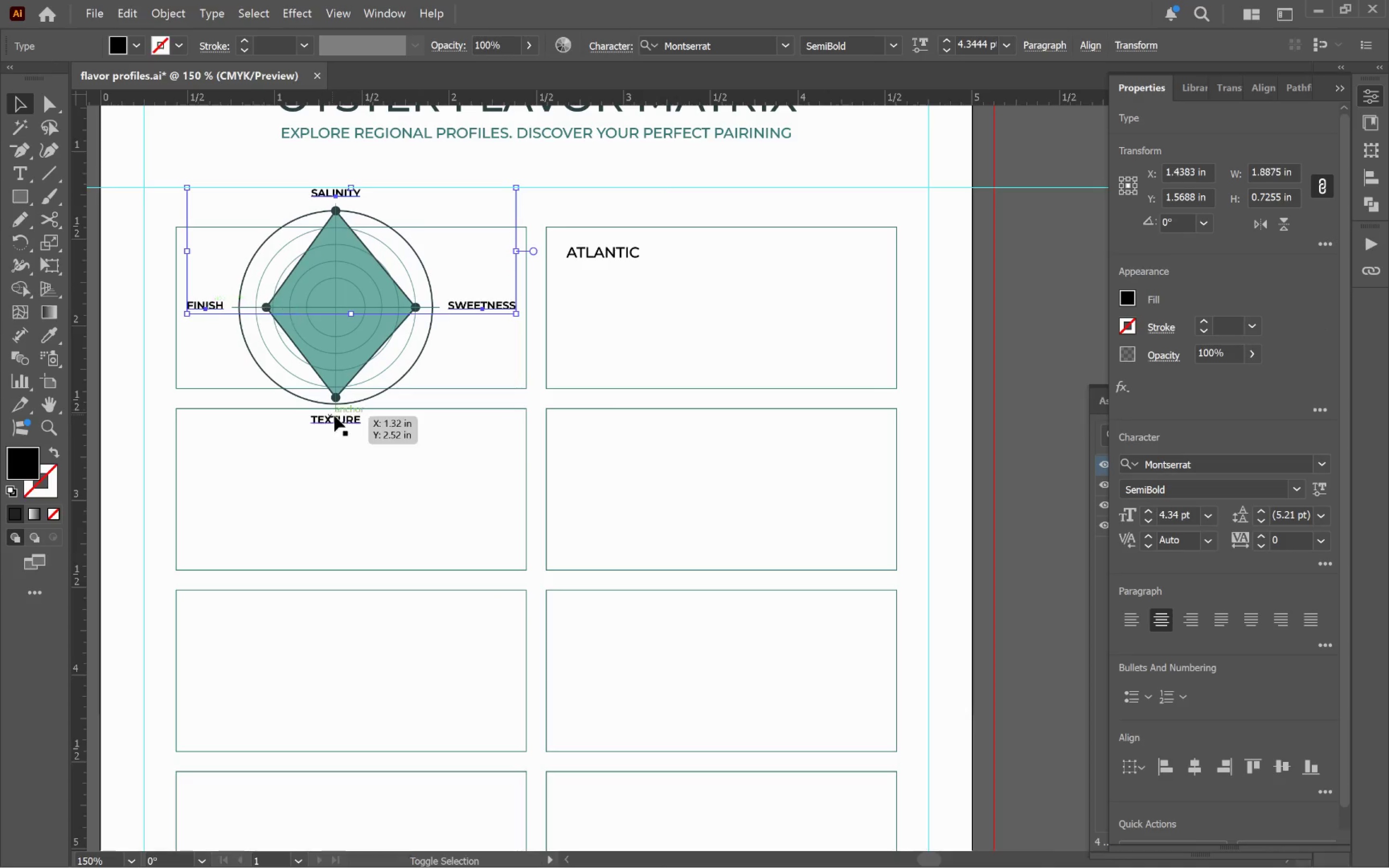 
left_click([343, 423])
 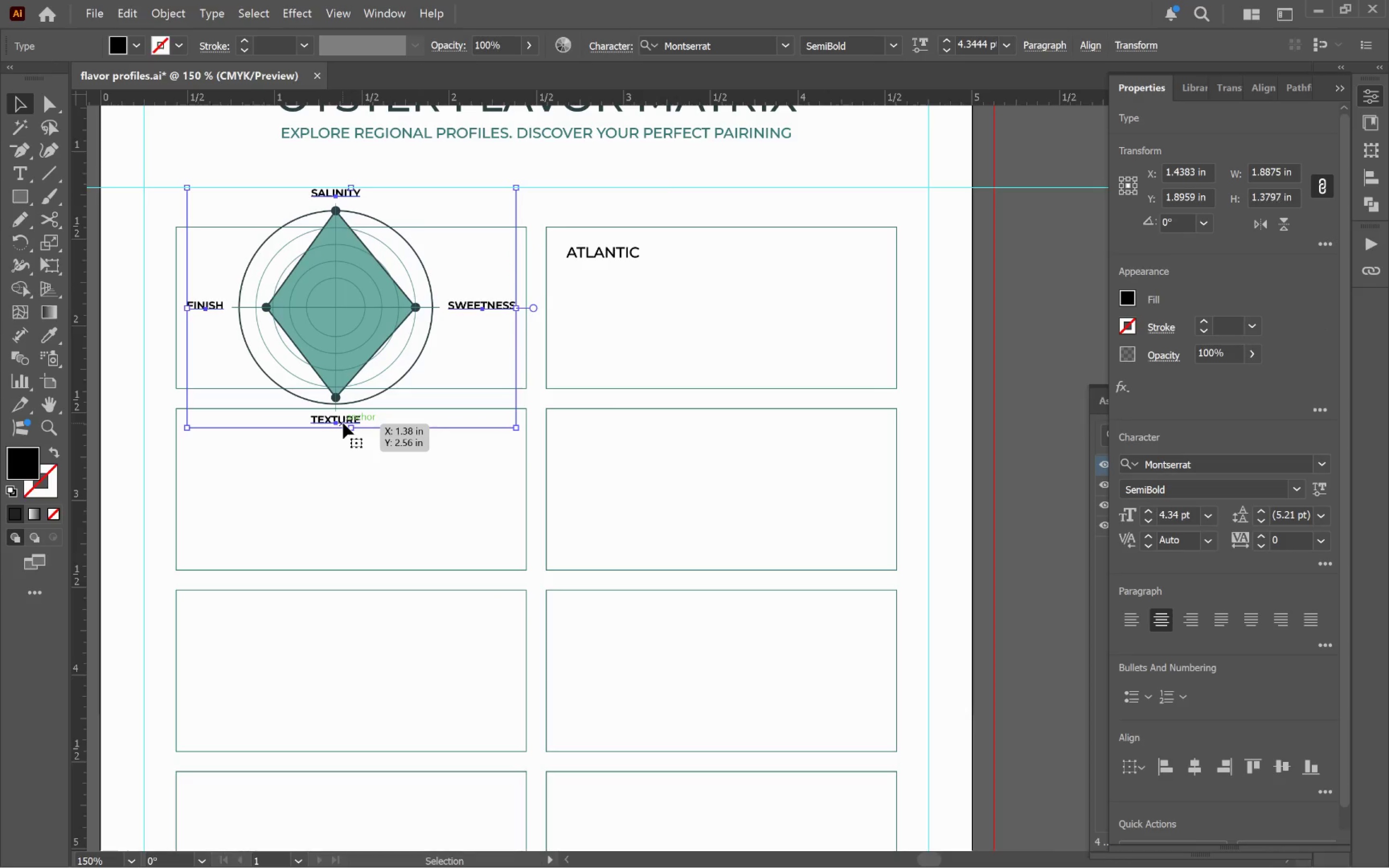 
key(Control+G)
 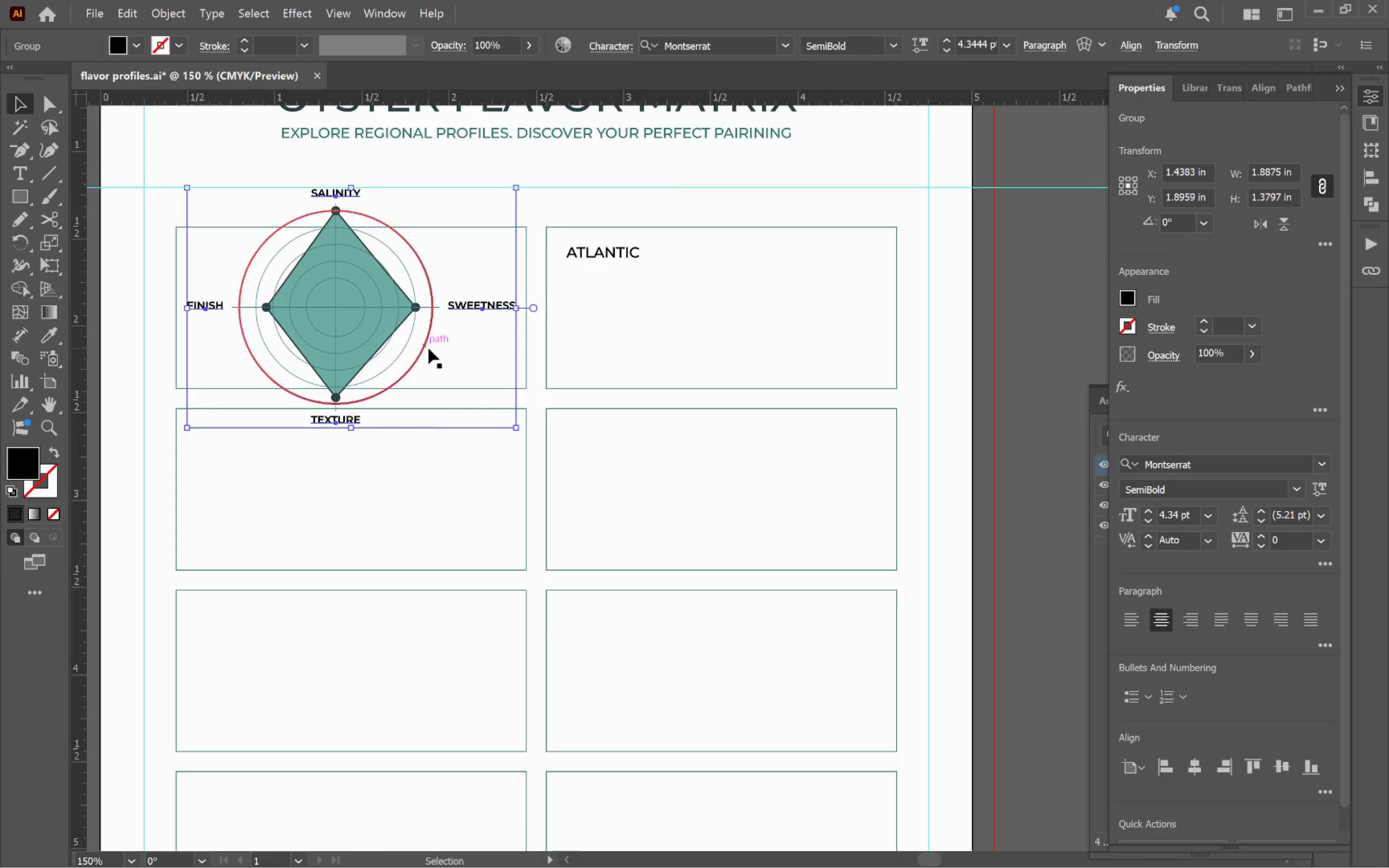 
hold_key(key=ShiftLeft, duration=0.36)
left_click([424, 349])
 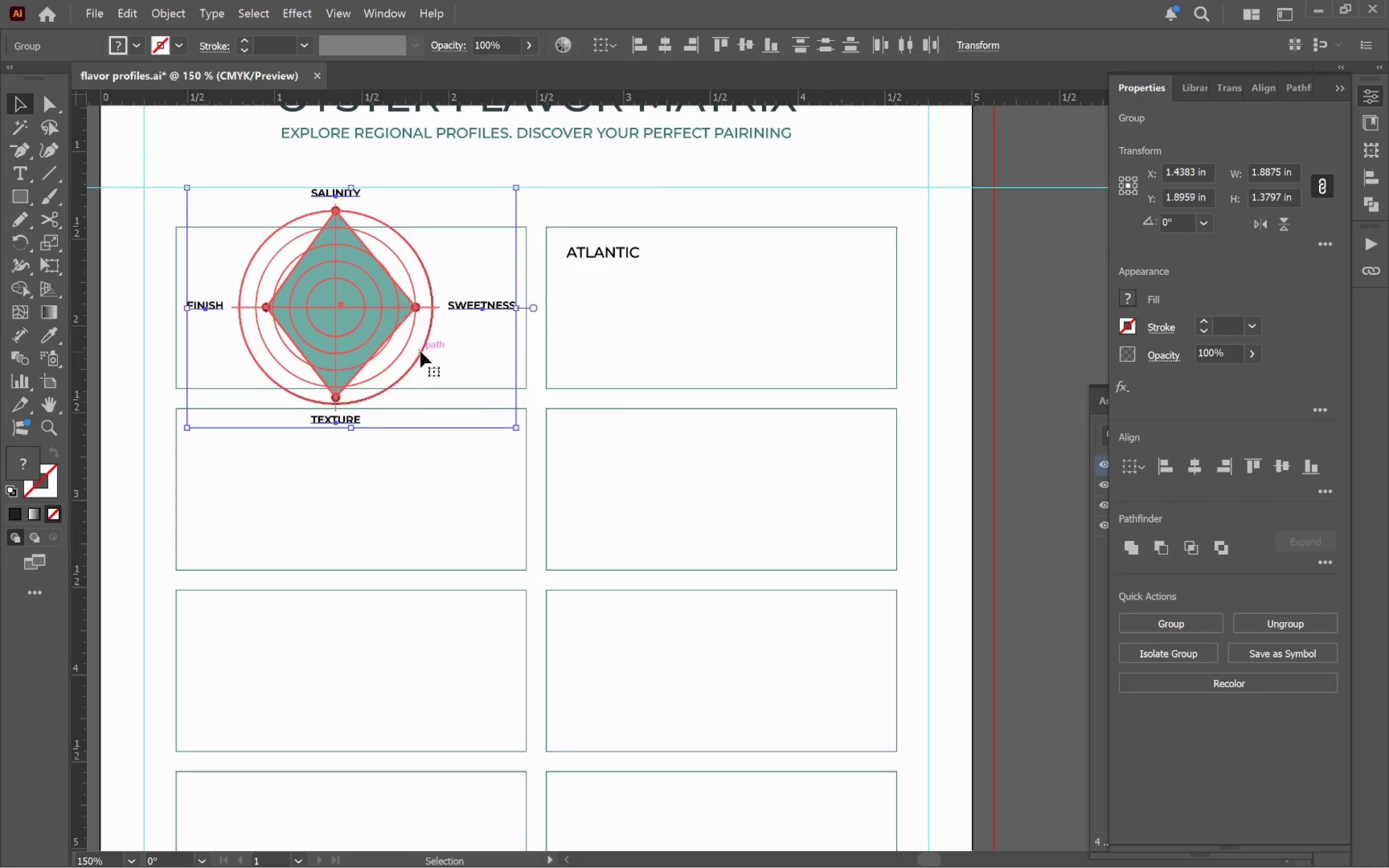 
left_click_drag(start_coordinate=[421, 352], to_coordinate=[556, 449])
 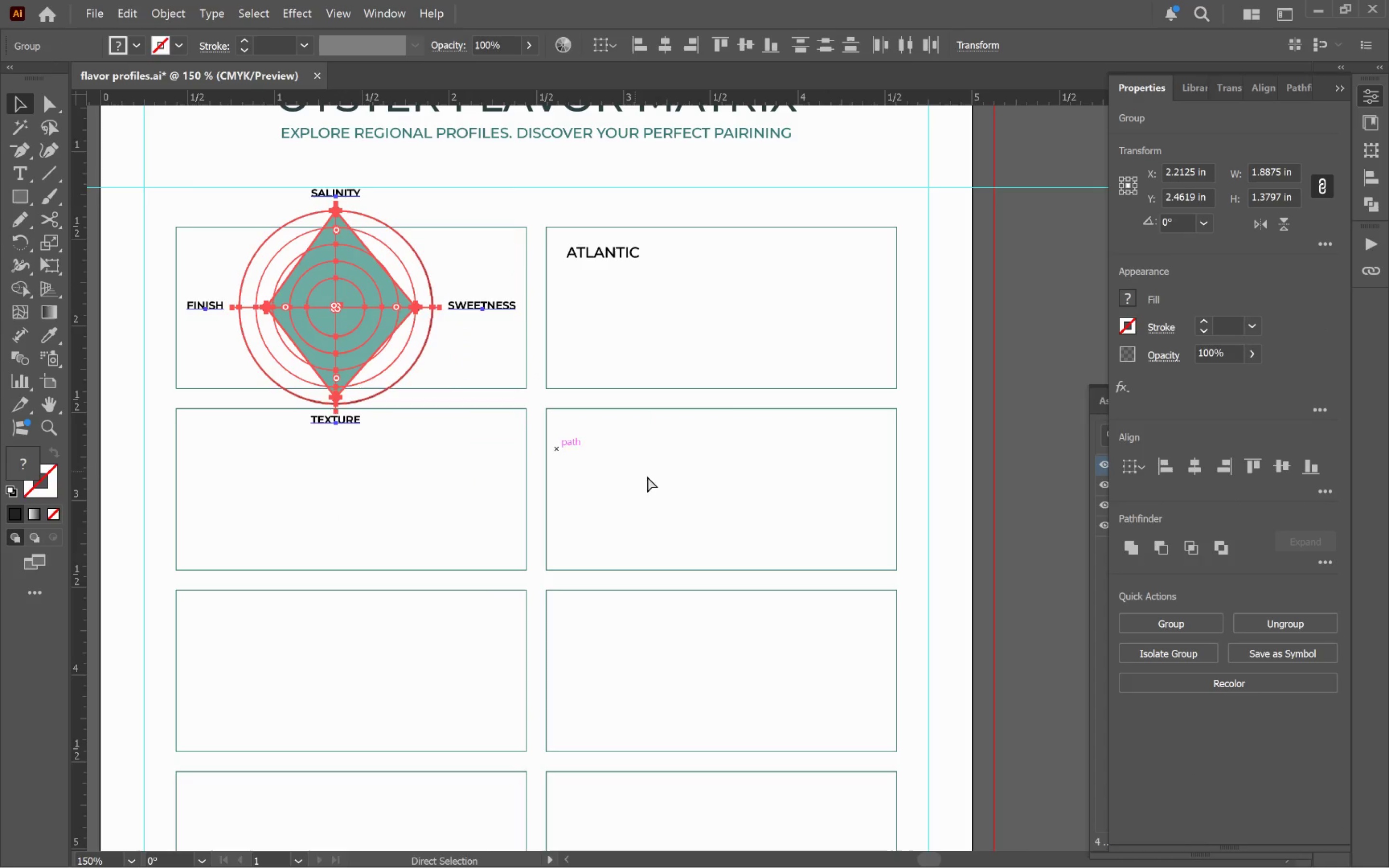 
hold_key(key=AltLeft, duration=0.82)
 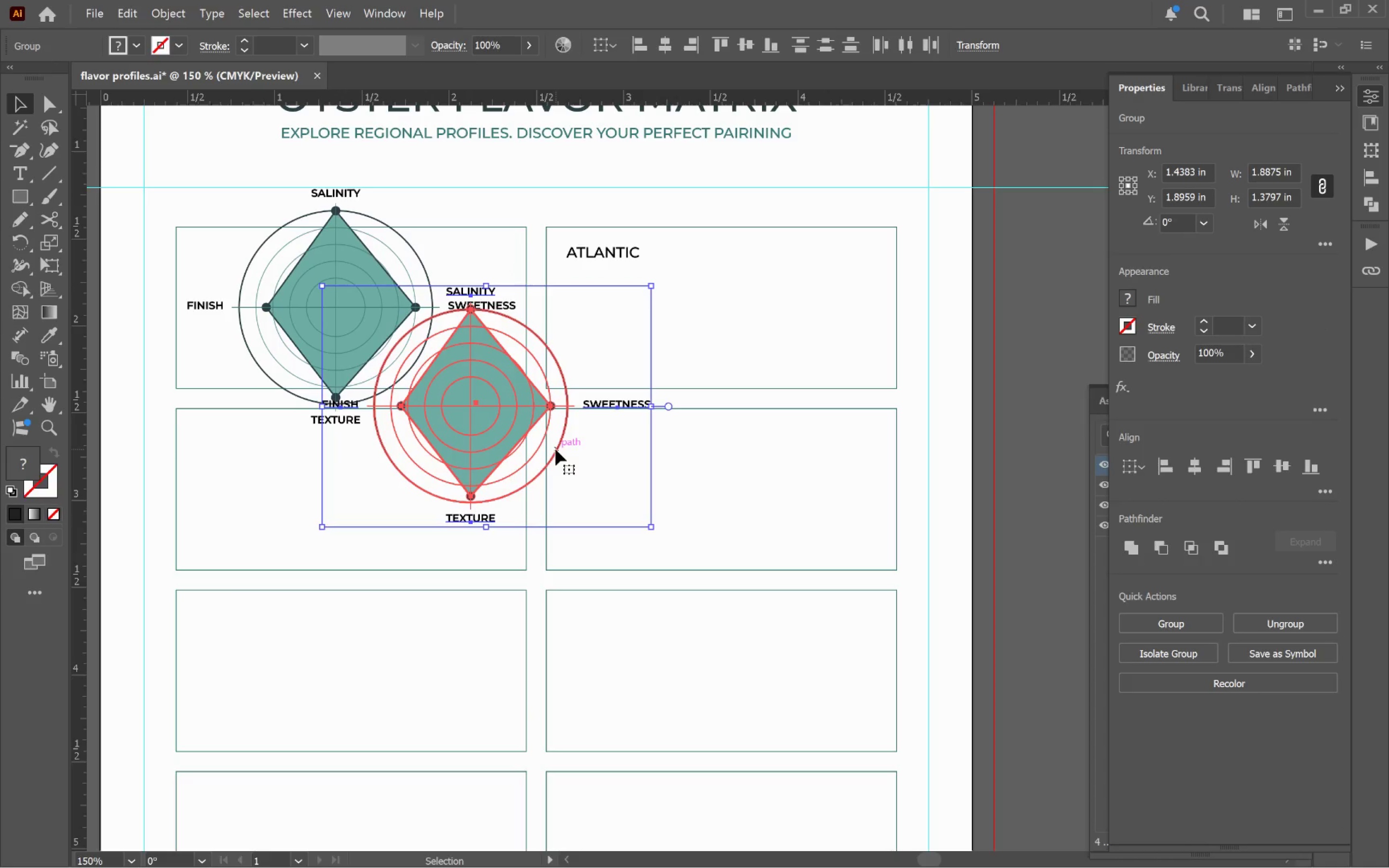 
key(Control+Z)
 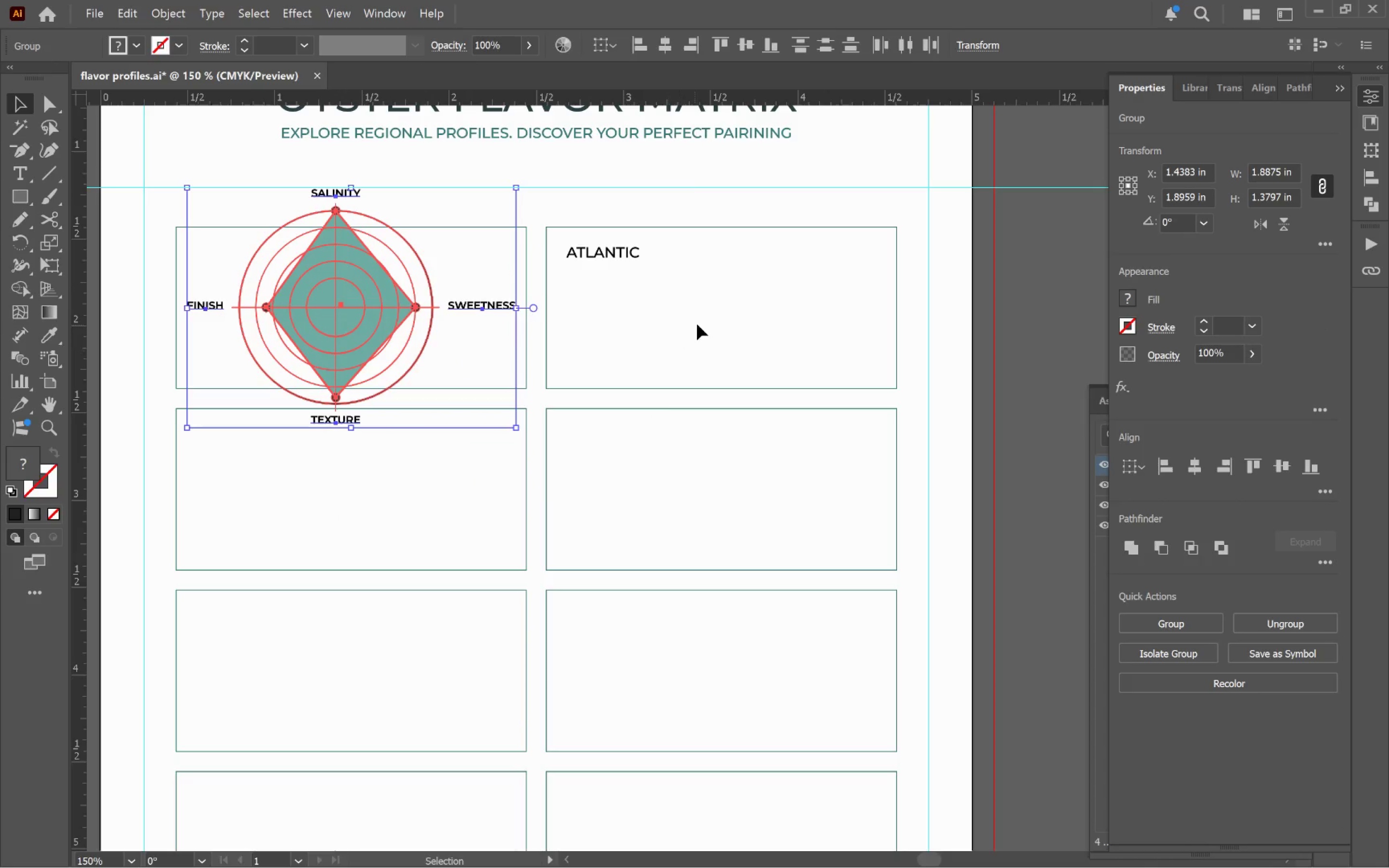 
left_click([702, 323])
 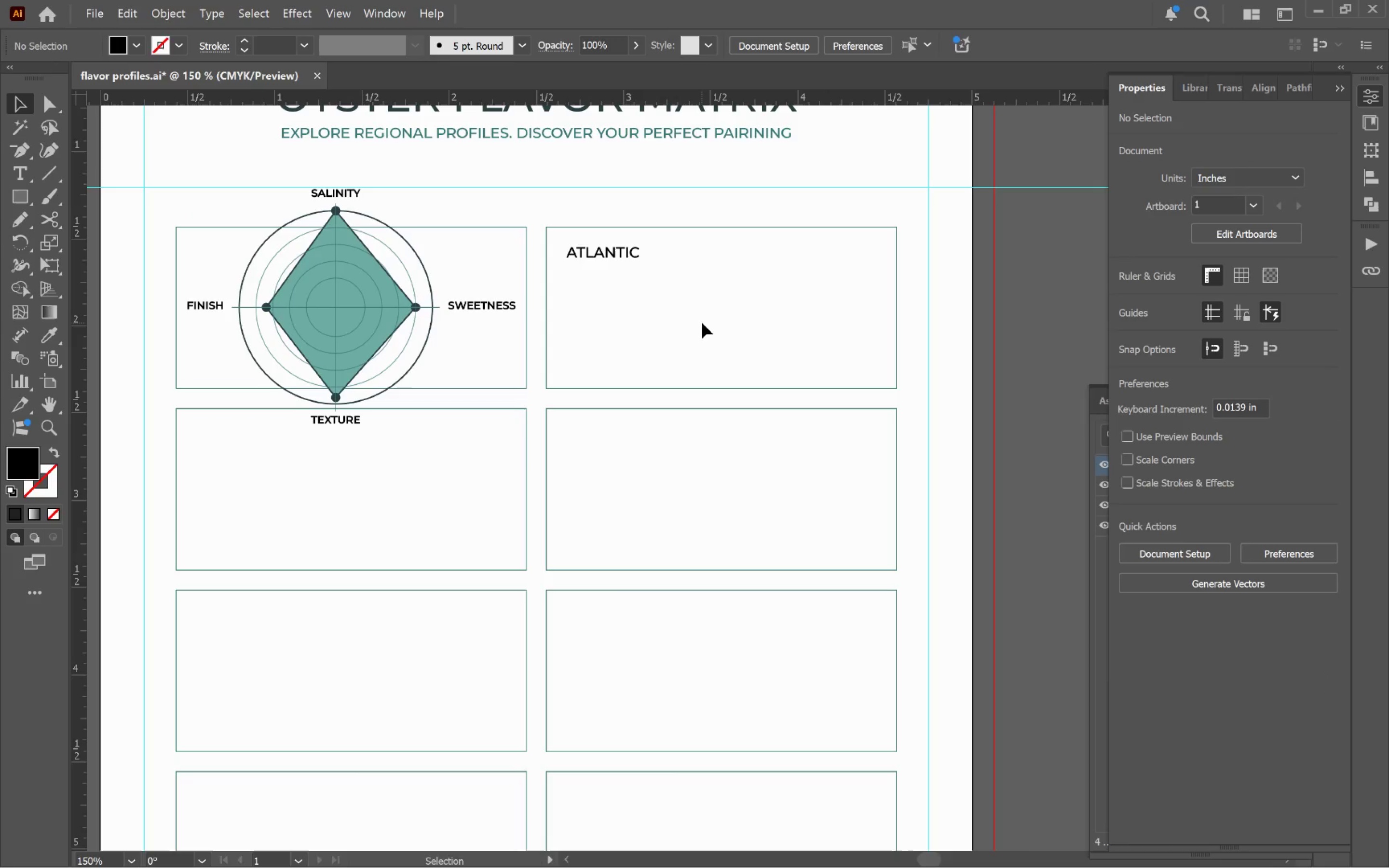 
wait(45.55)
 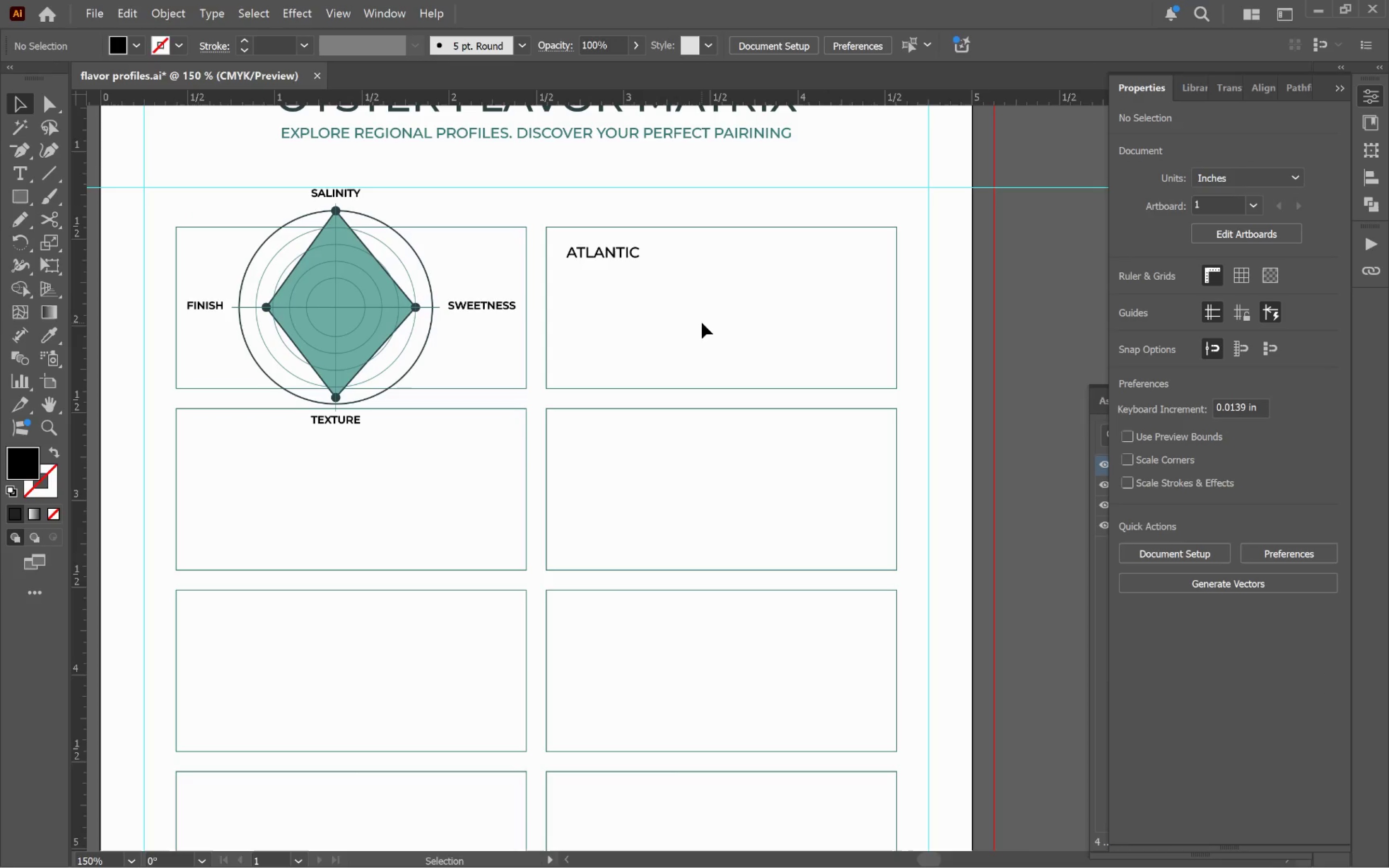 
left_click([697, 323])
 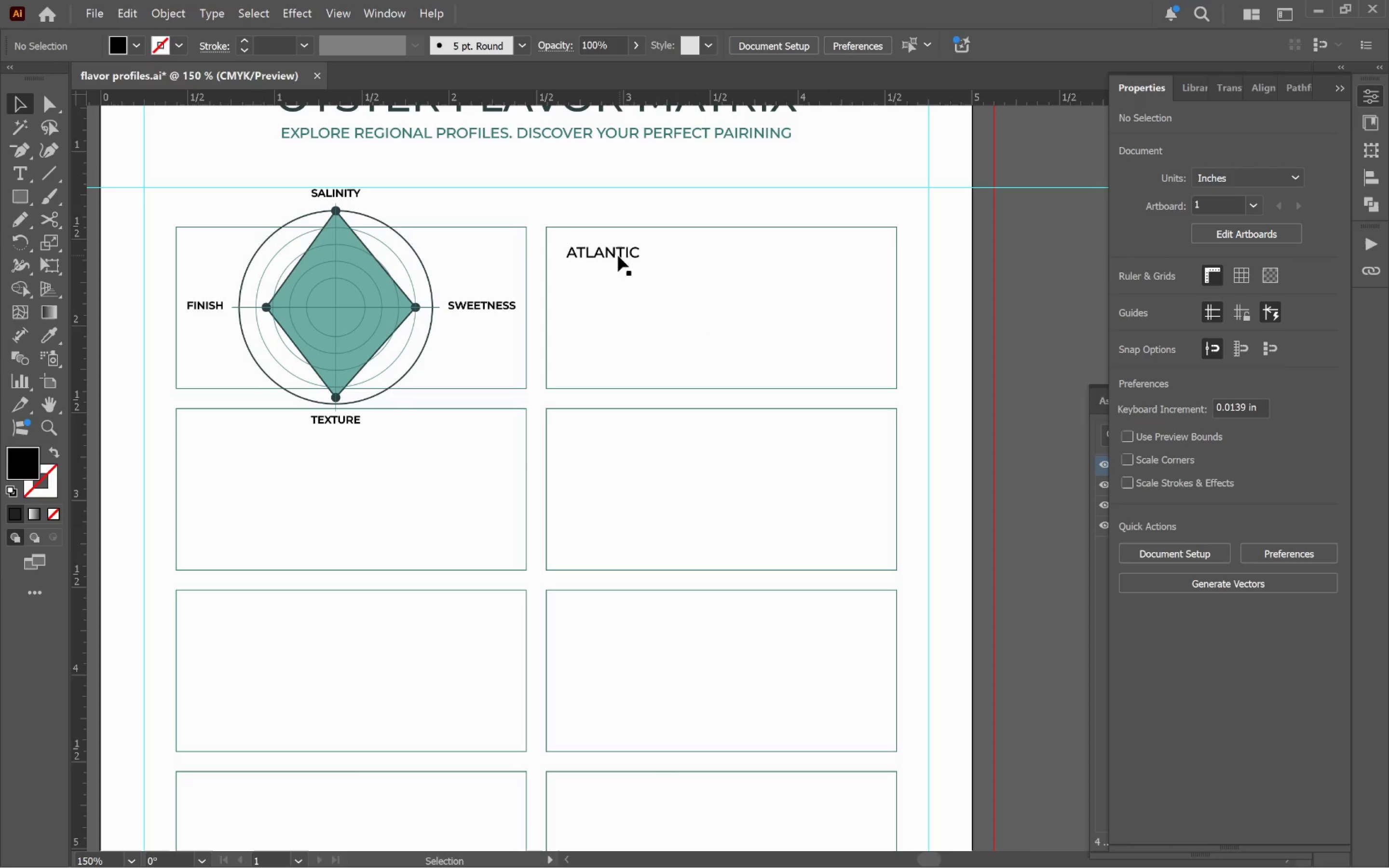 
left_click([617, 253])
 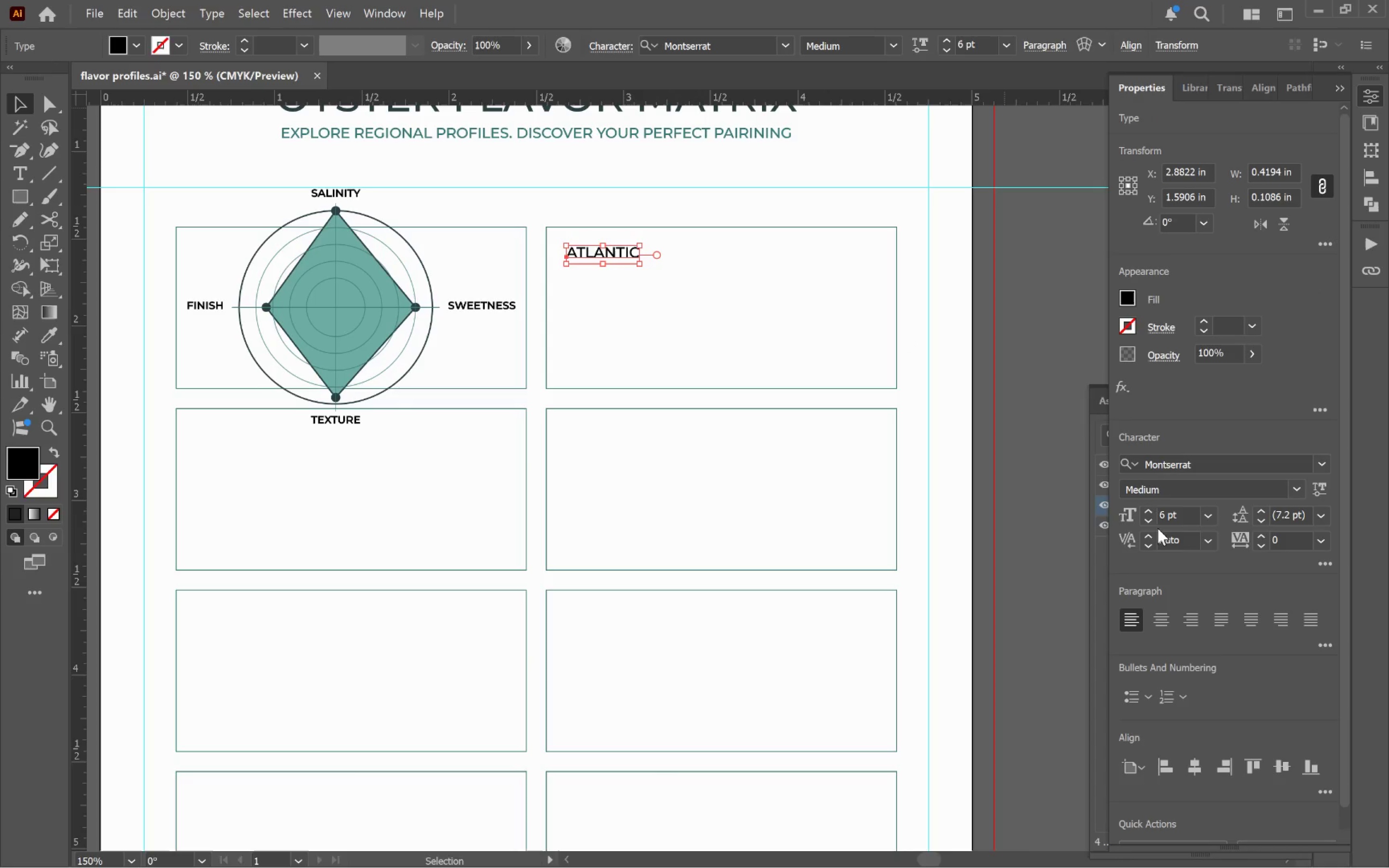 
left_click([1150, 512])
 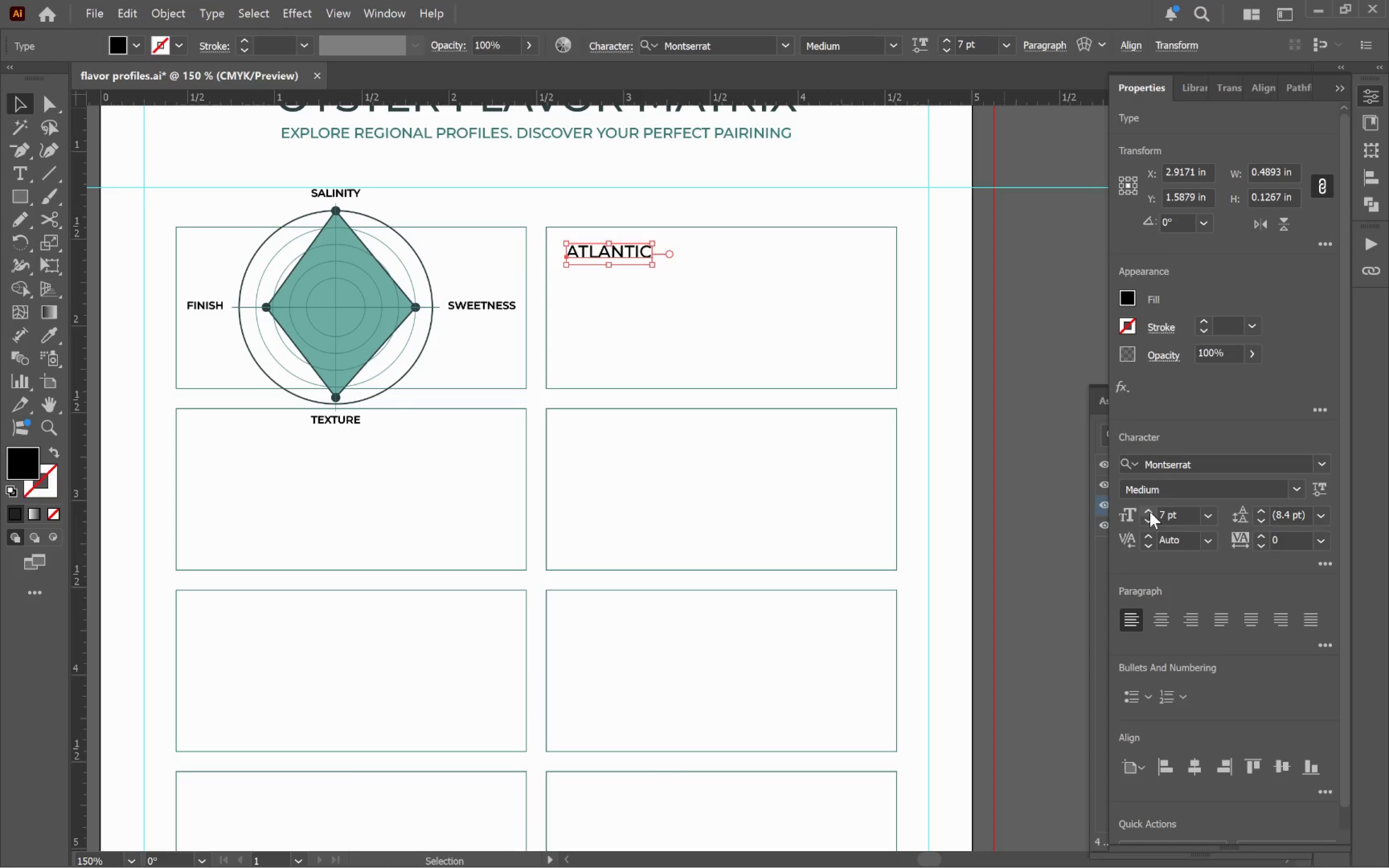 
left_click([1150, 512])
 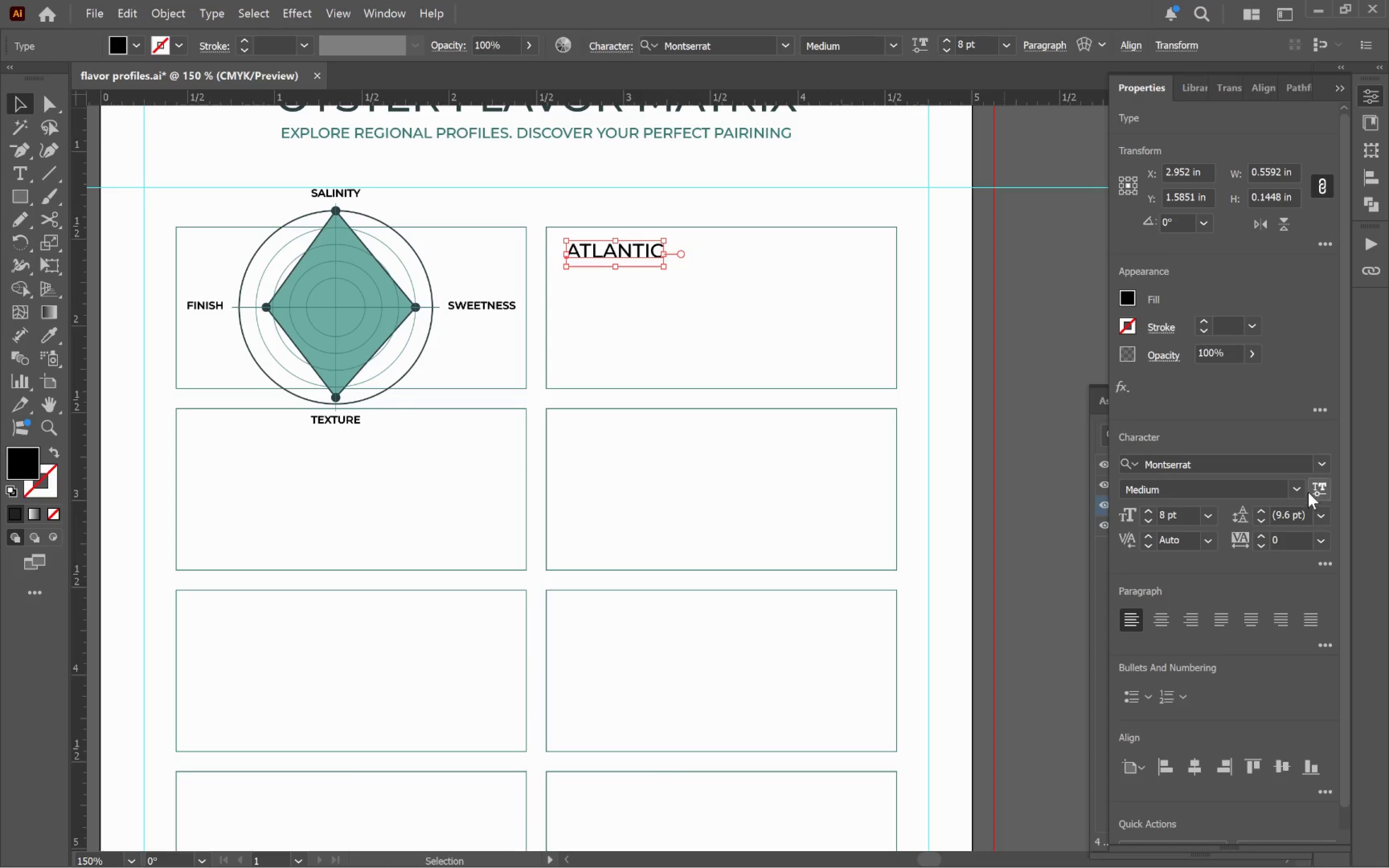 
left_click([1297, 489])
 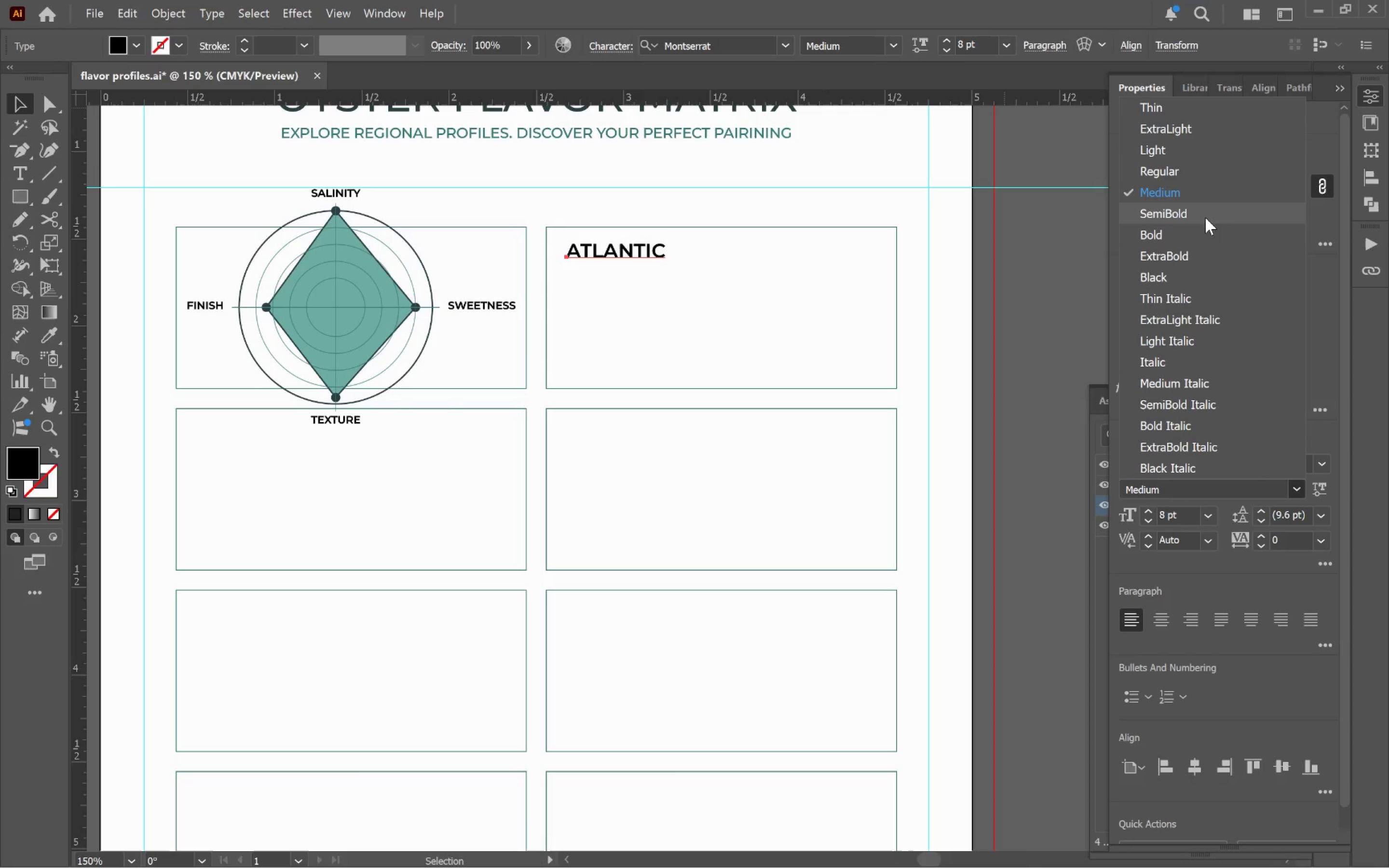 
left_click([1205, 217])
 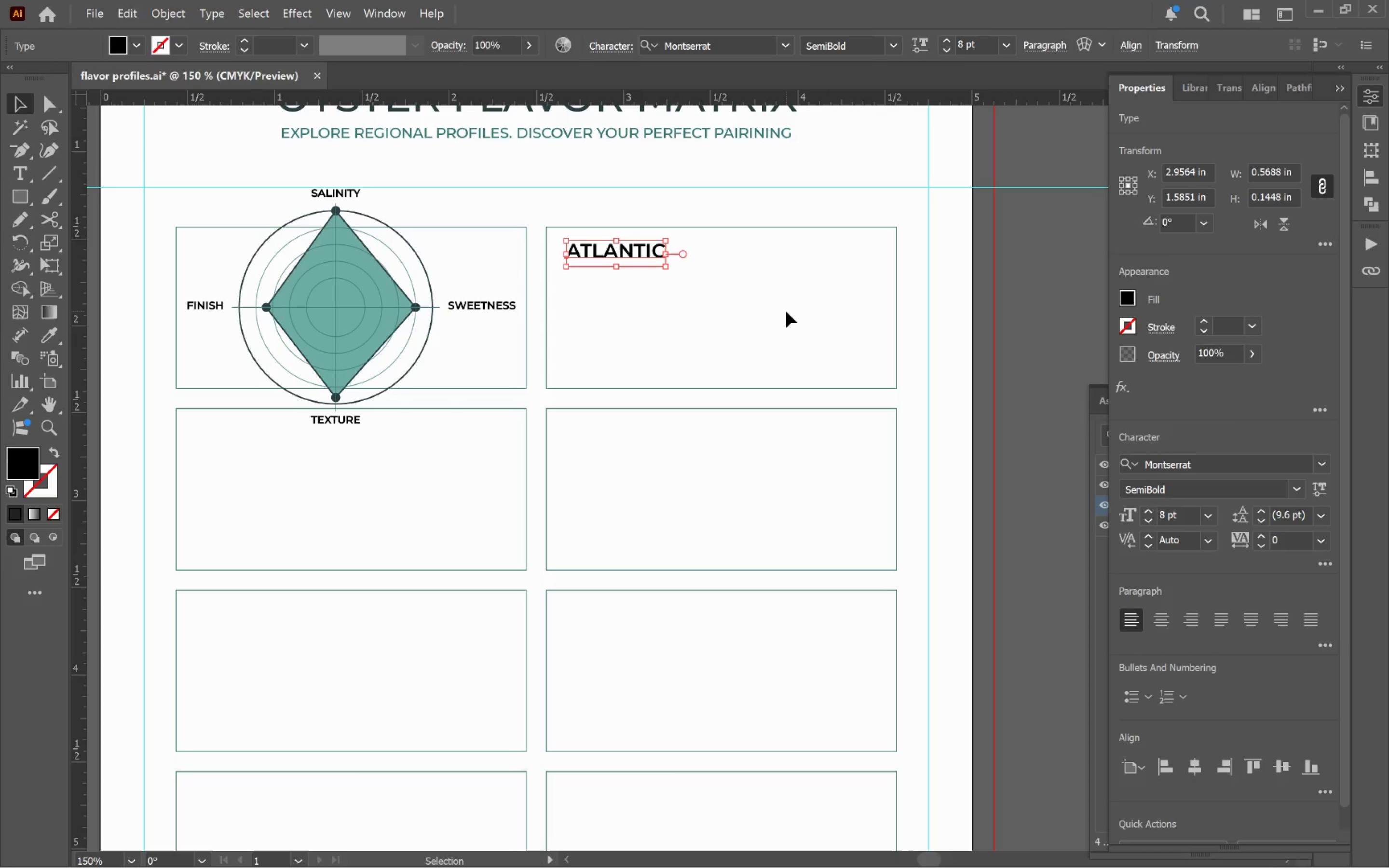 
left_click([782, 309])
 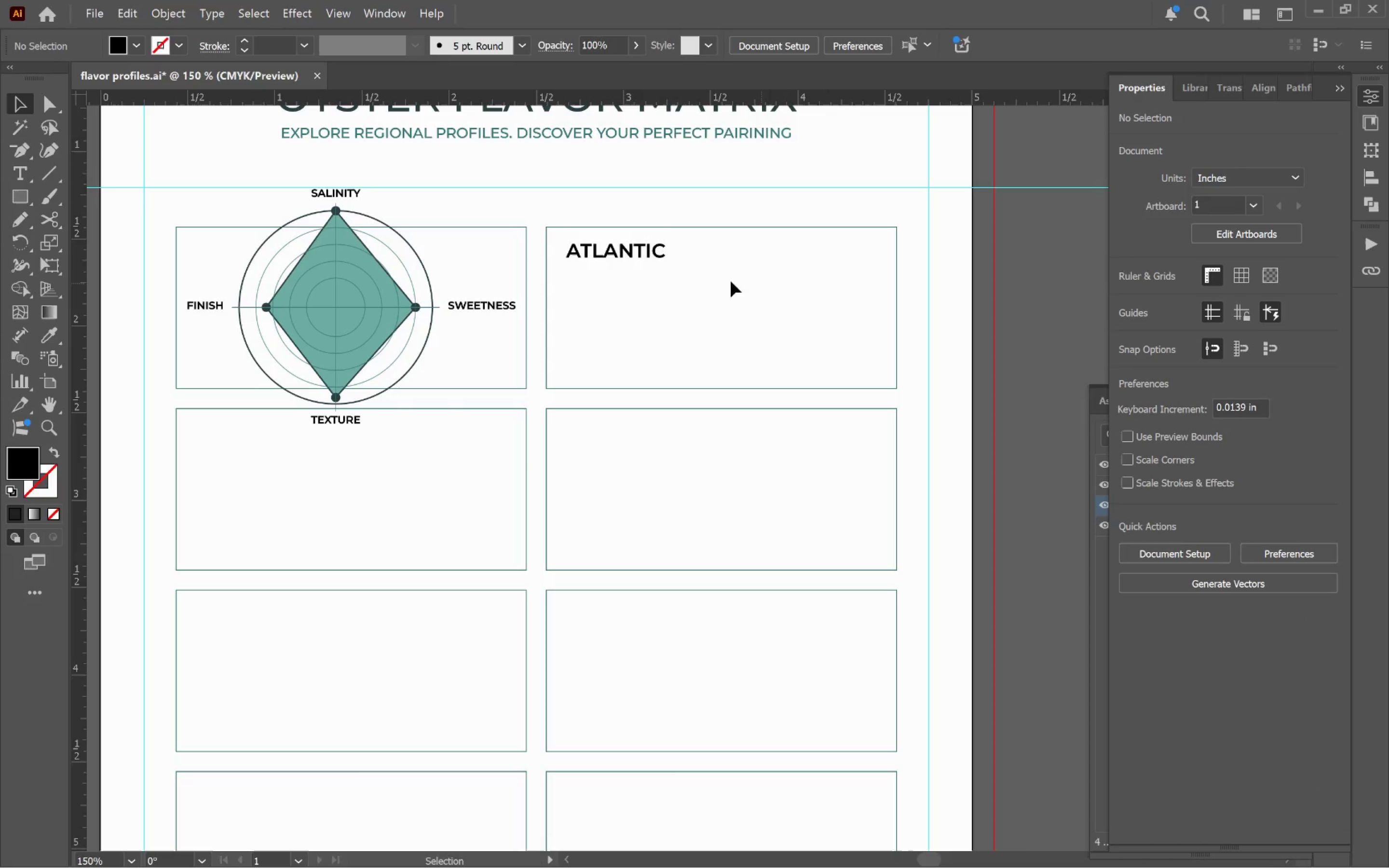 
hold_key(key=AltLeft, duration=1.34)
left_click_drag(start_coordinate=[620, 251], to_coordinate=[620, 283])
 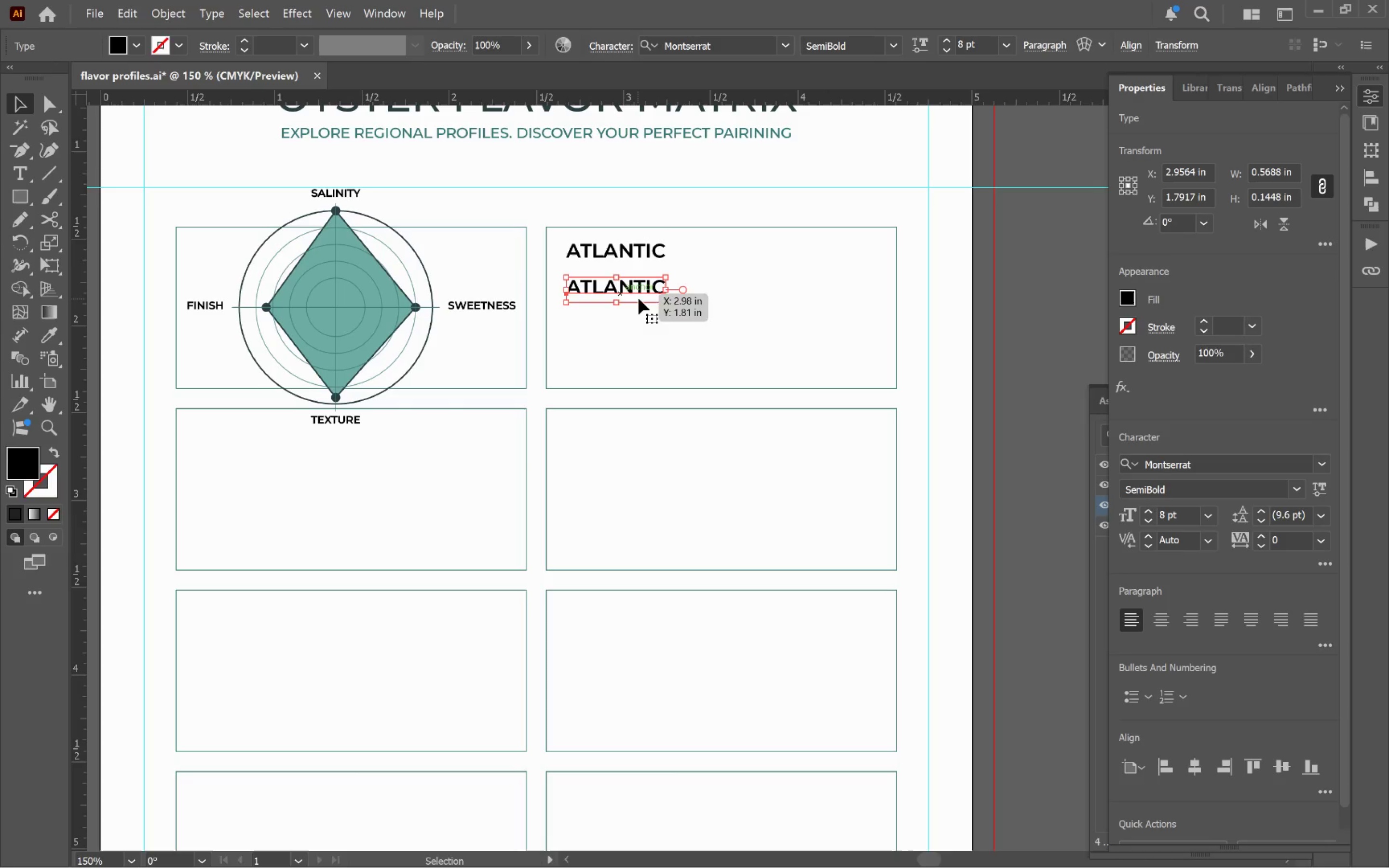 
hold_key(key=ShiftLeft, duration=1.14)
 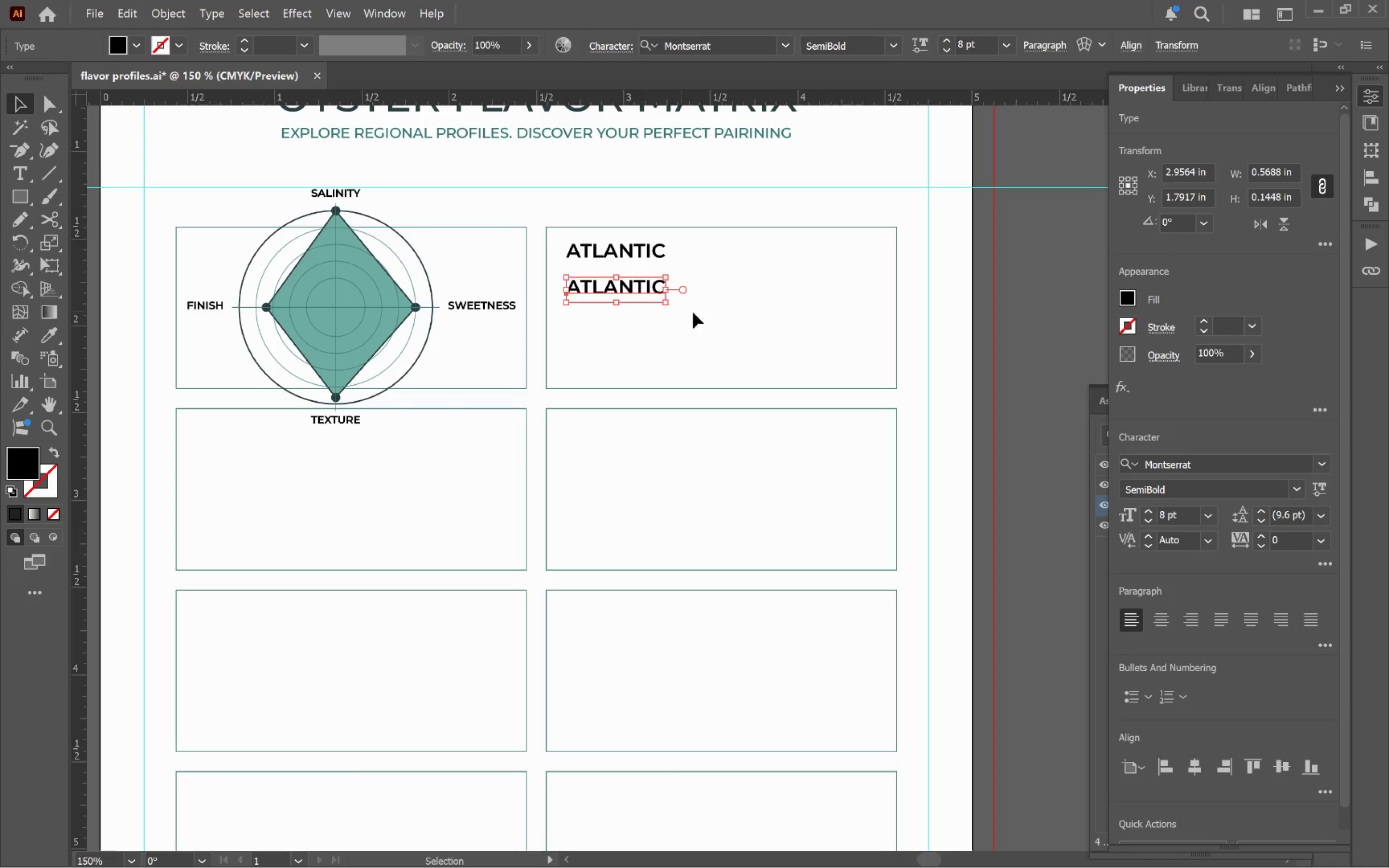 
left_click([748, 329])
 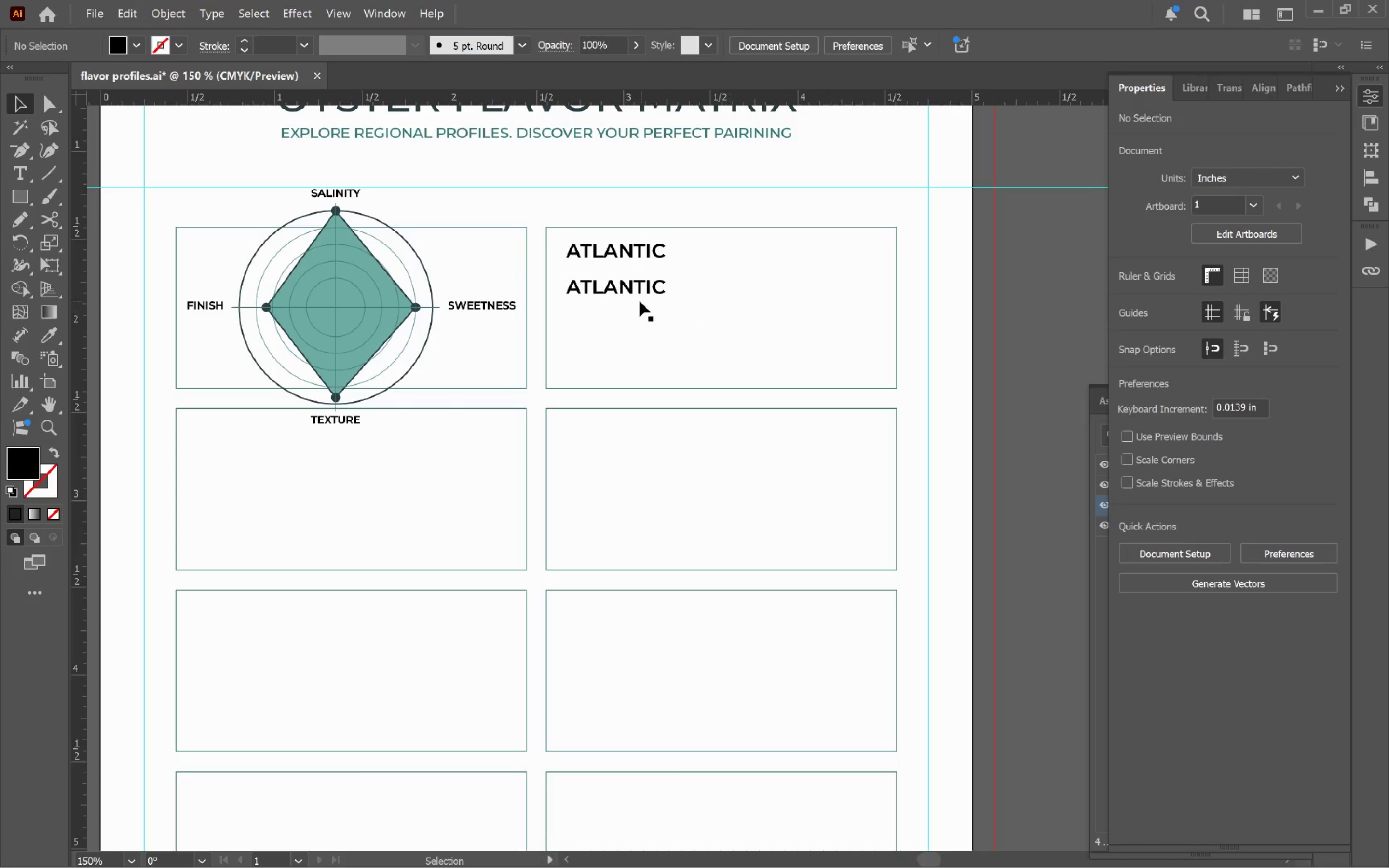 
left_click([638, 297])
 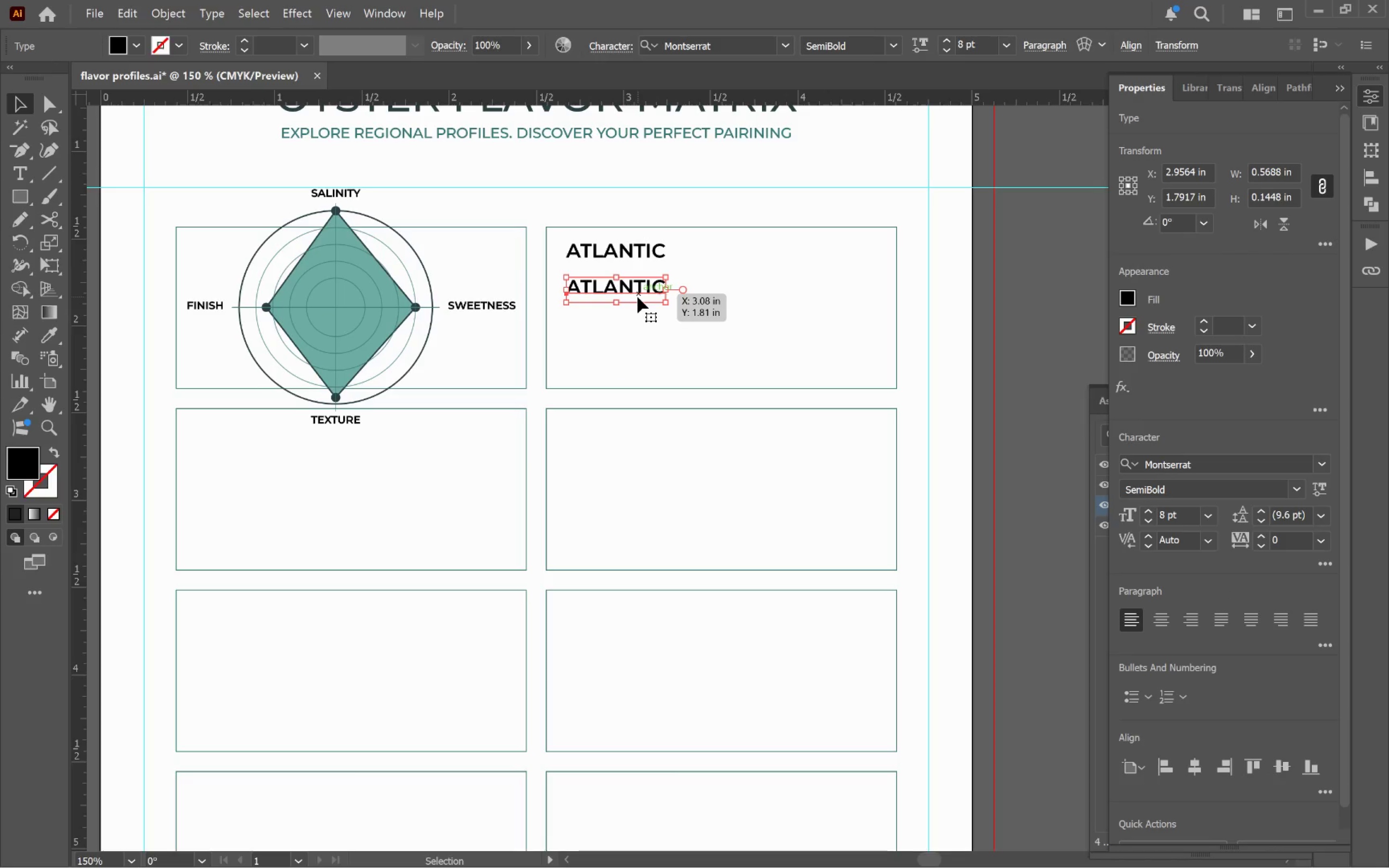 
key(Delete)
 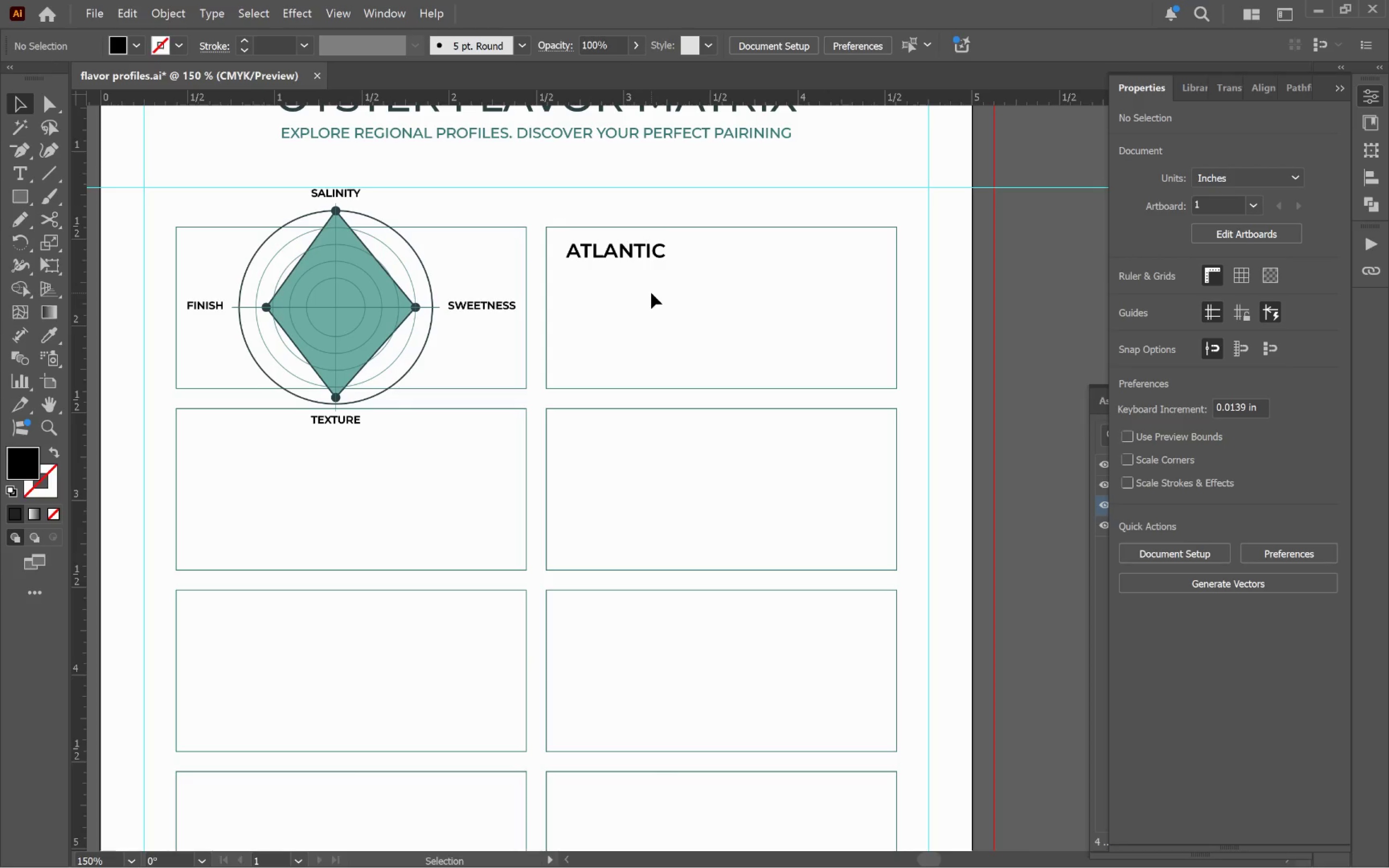 
wait(11.95)
 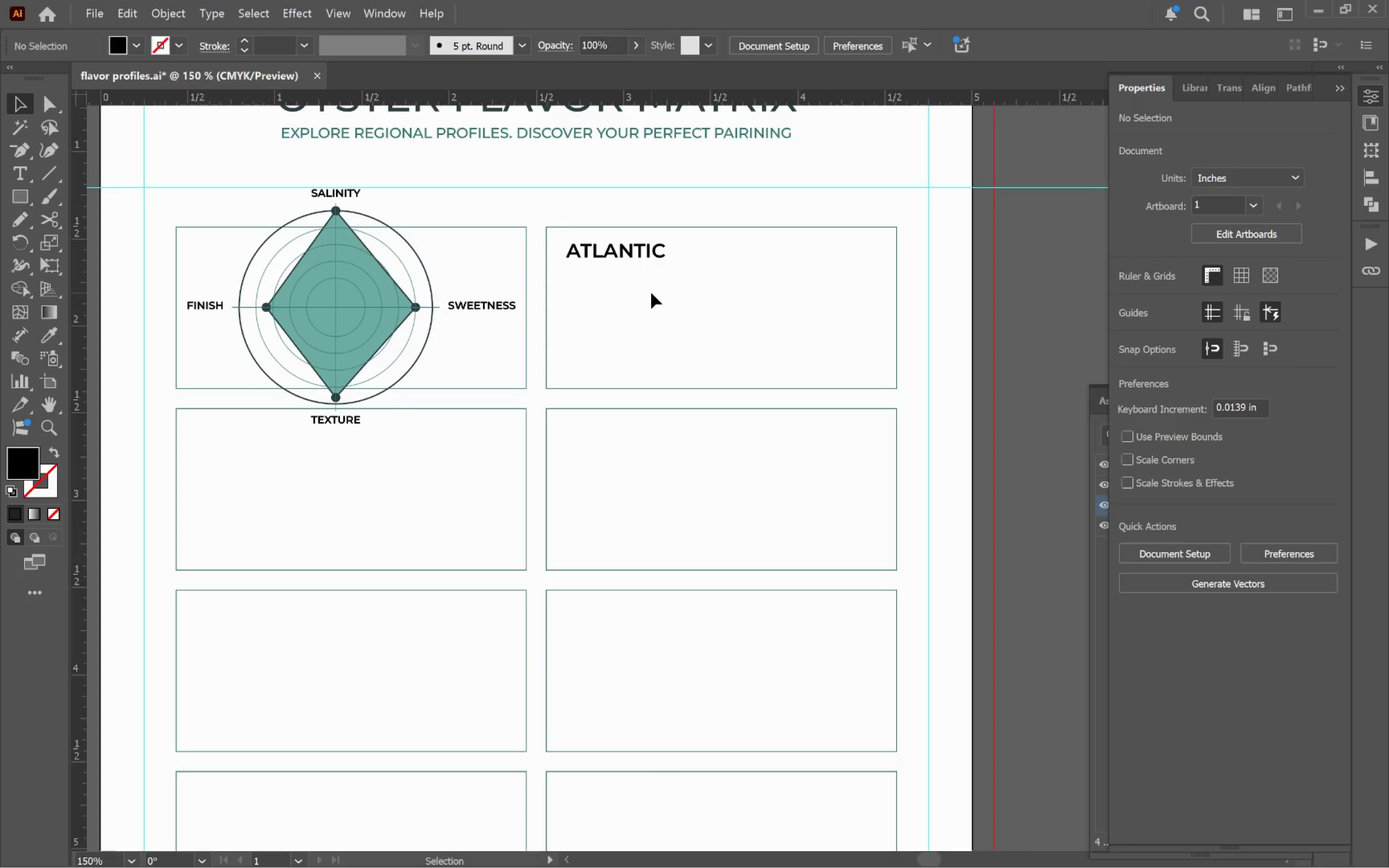 
left_click([631, 259])
 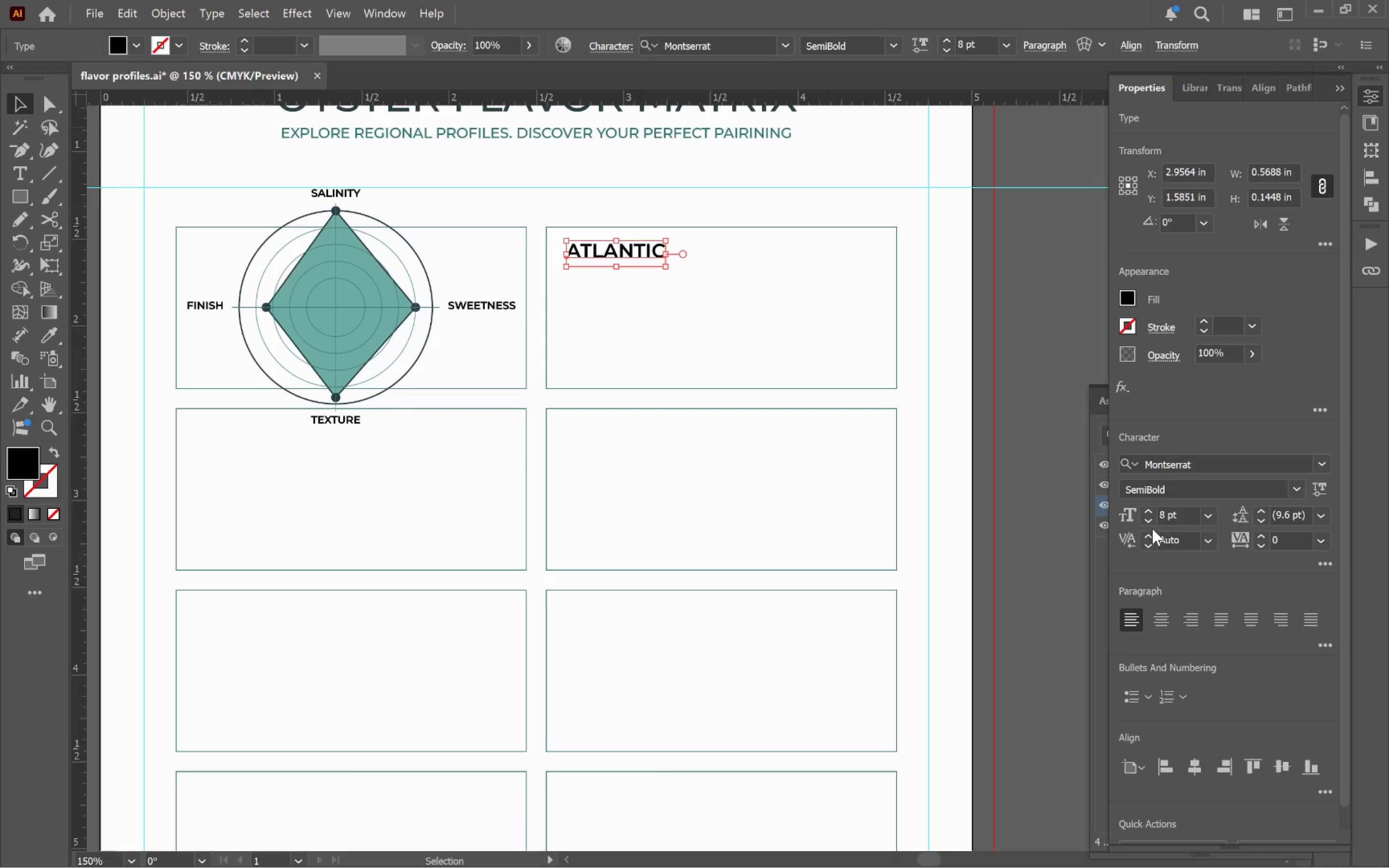 
left_click([1149, 520])
 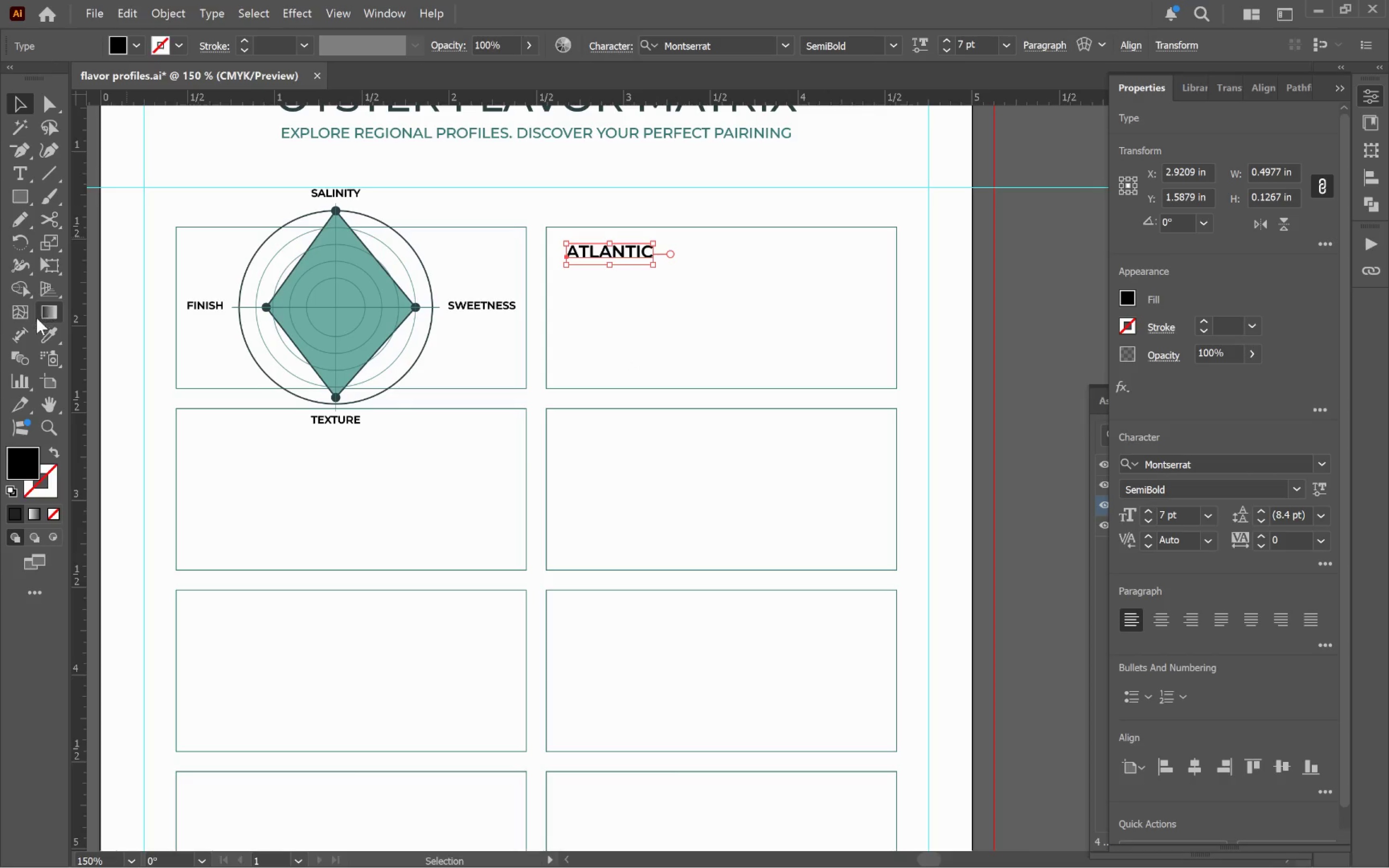 
left_click([25, 170])
 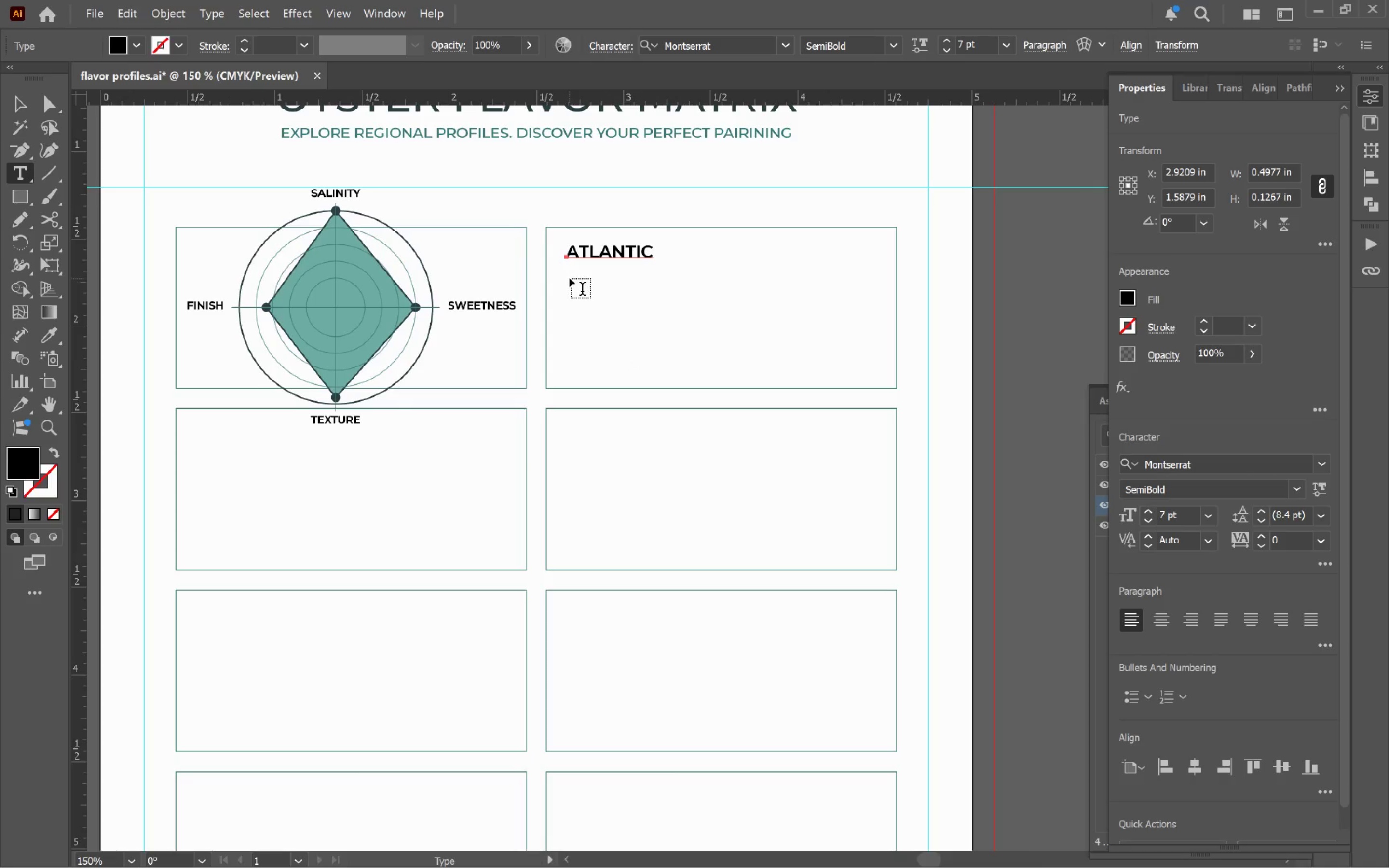 
left_click_drag(start_coordinate=[569, 277], to_coordinate=[876, 362])
 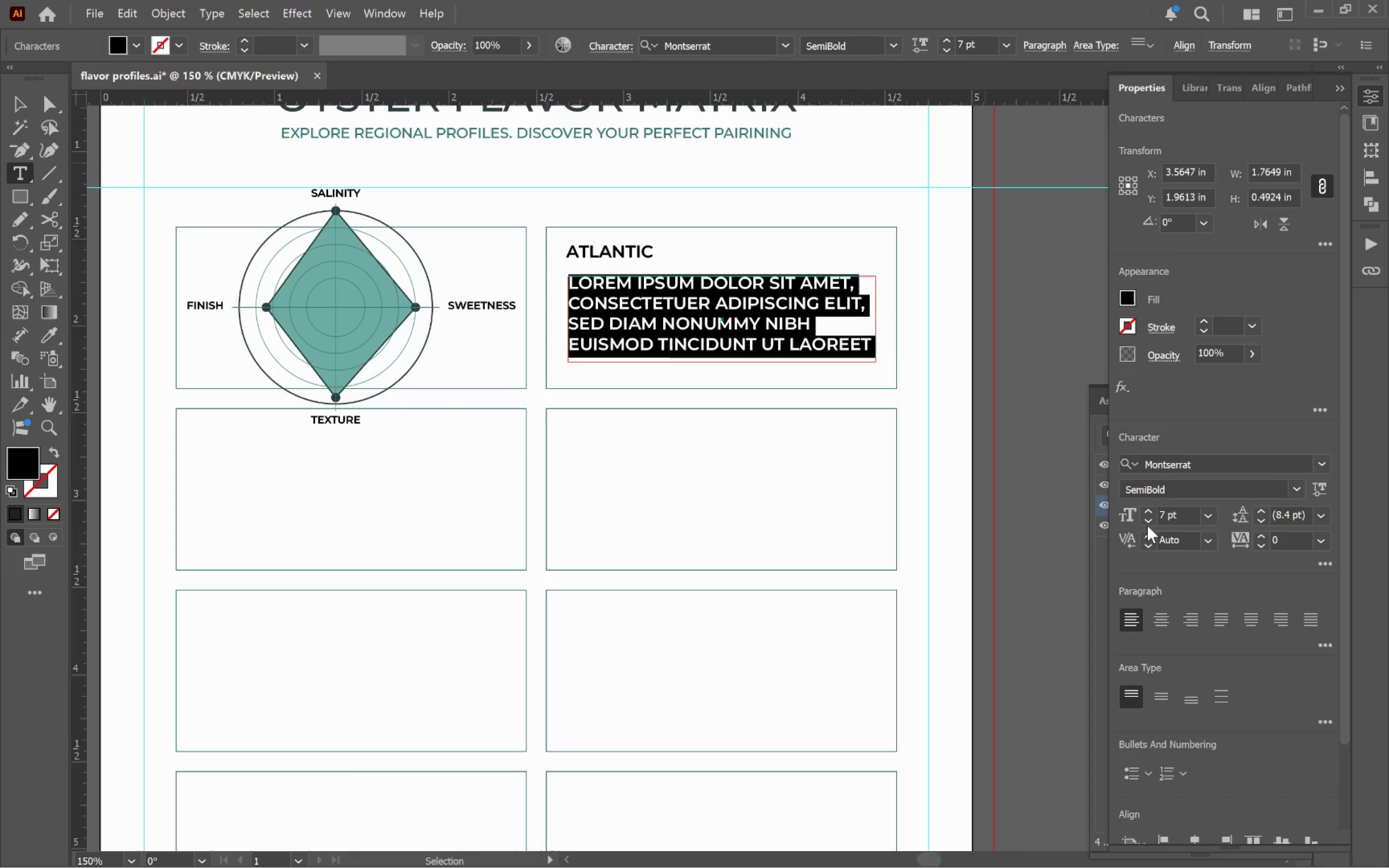 
double_click([1148, 524])
 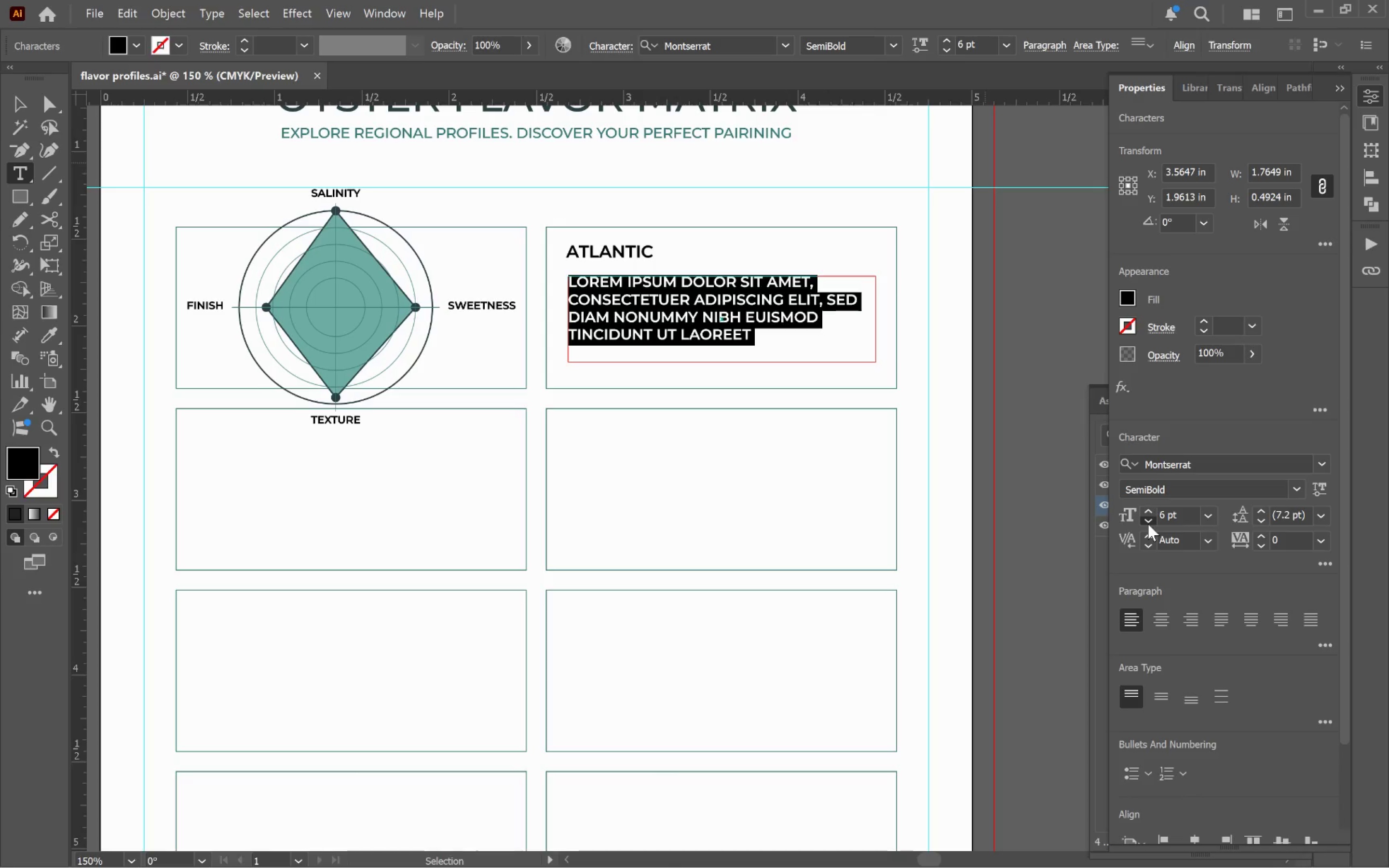 
triple_click([1148, 524])
 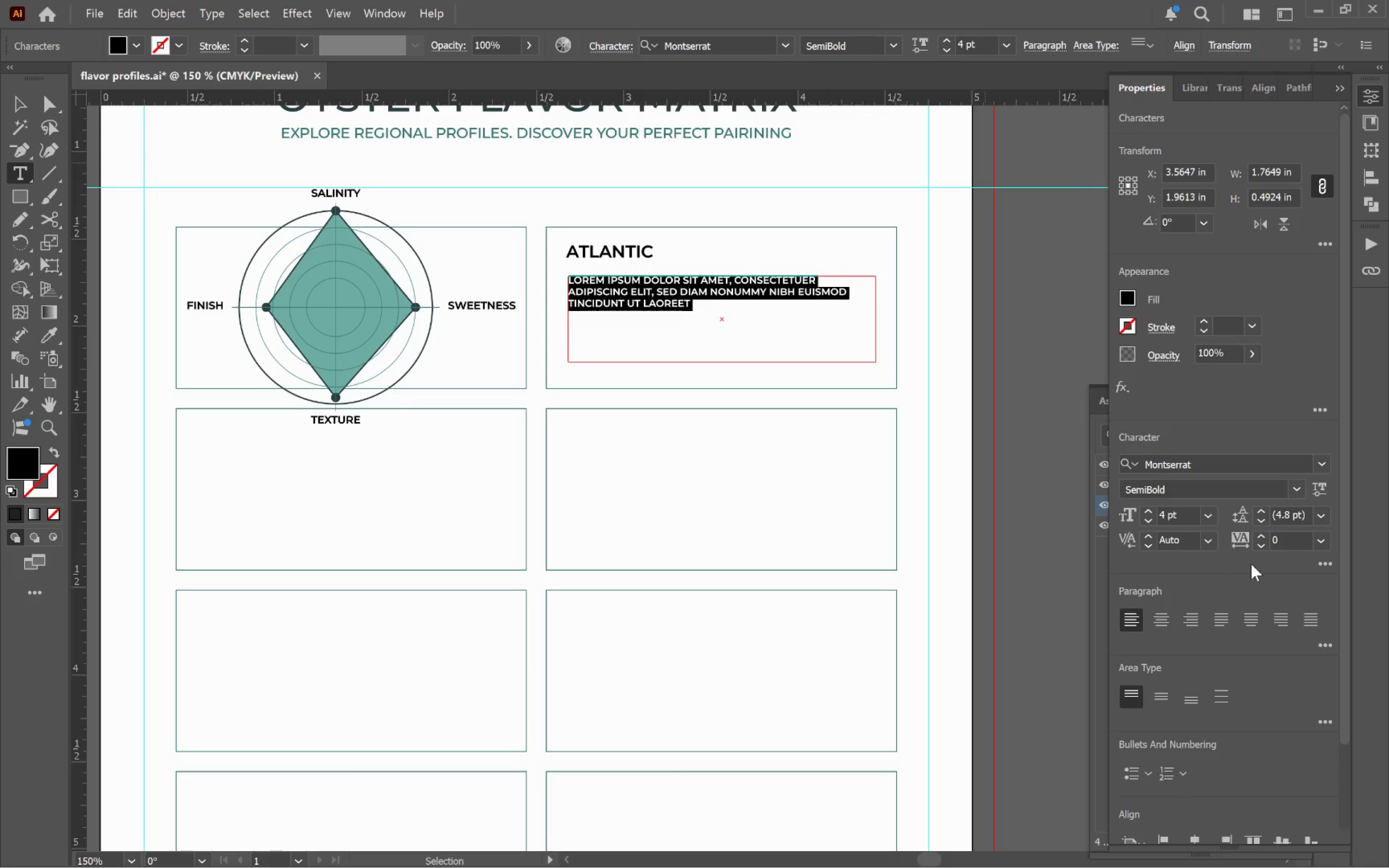 
left_click([1333, 557])
 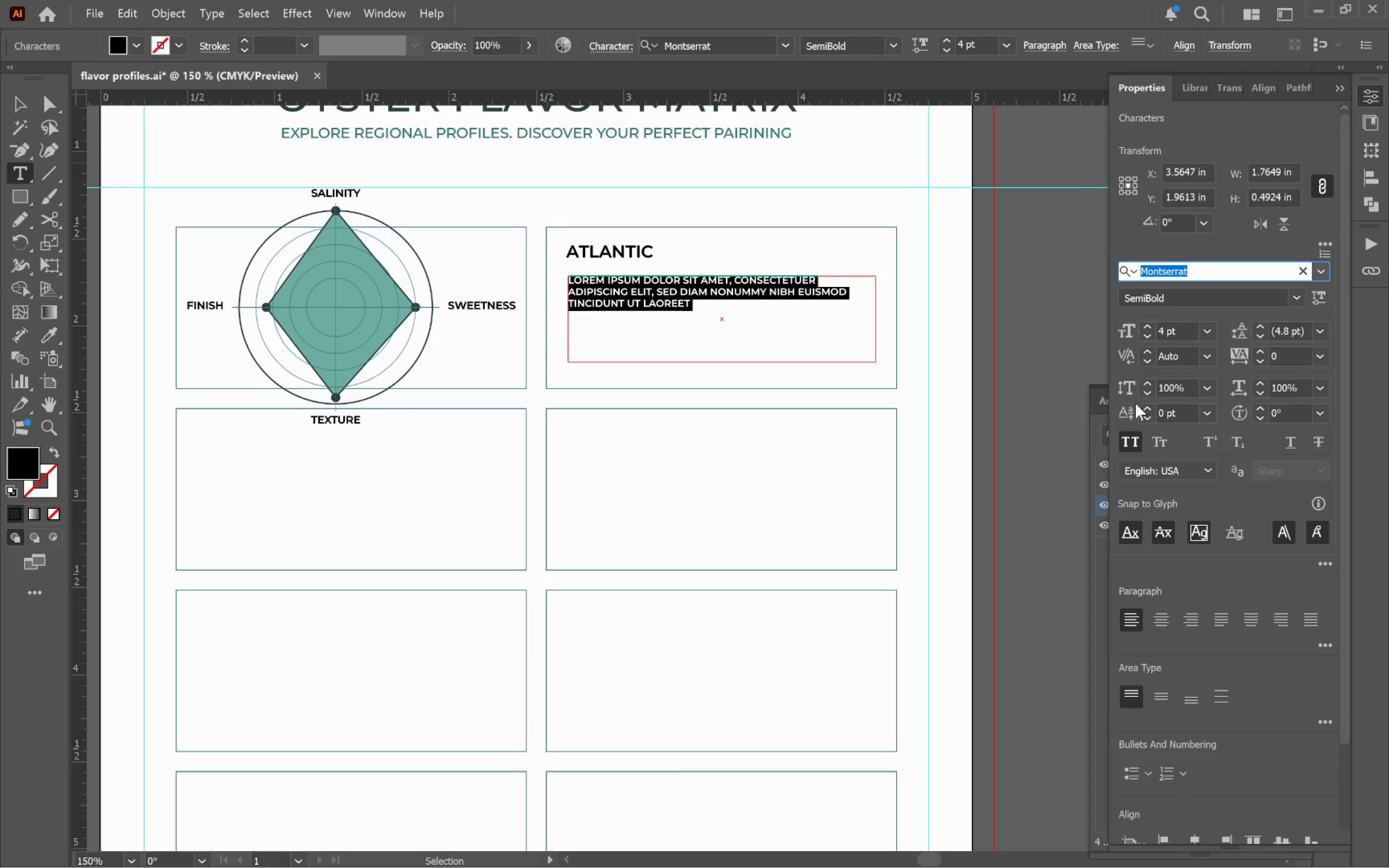 
left_click([1130, 445])
 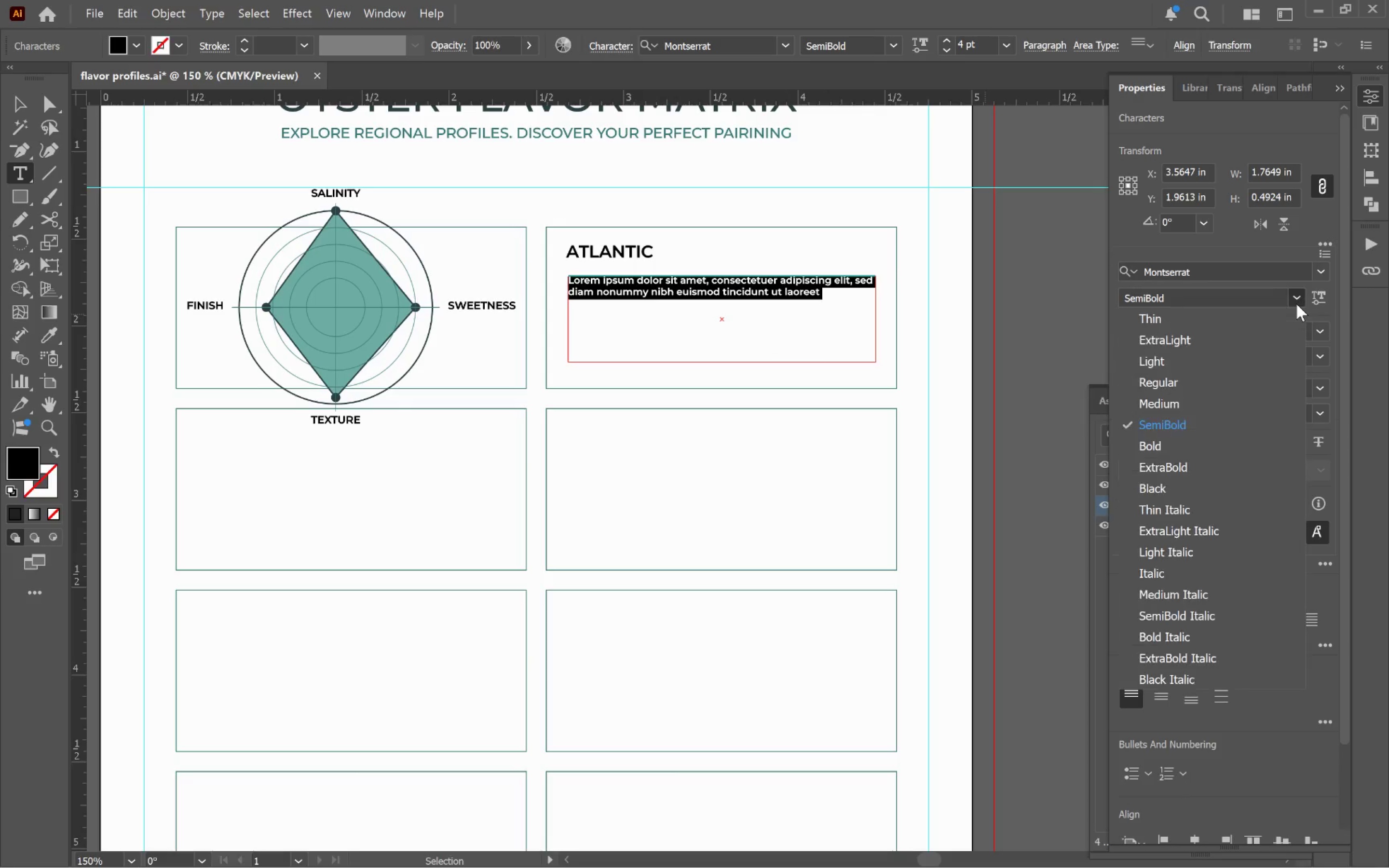 
left_click([1190, 387])
 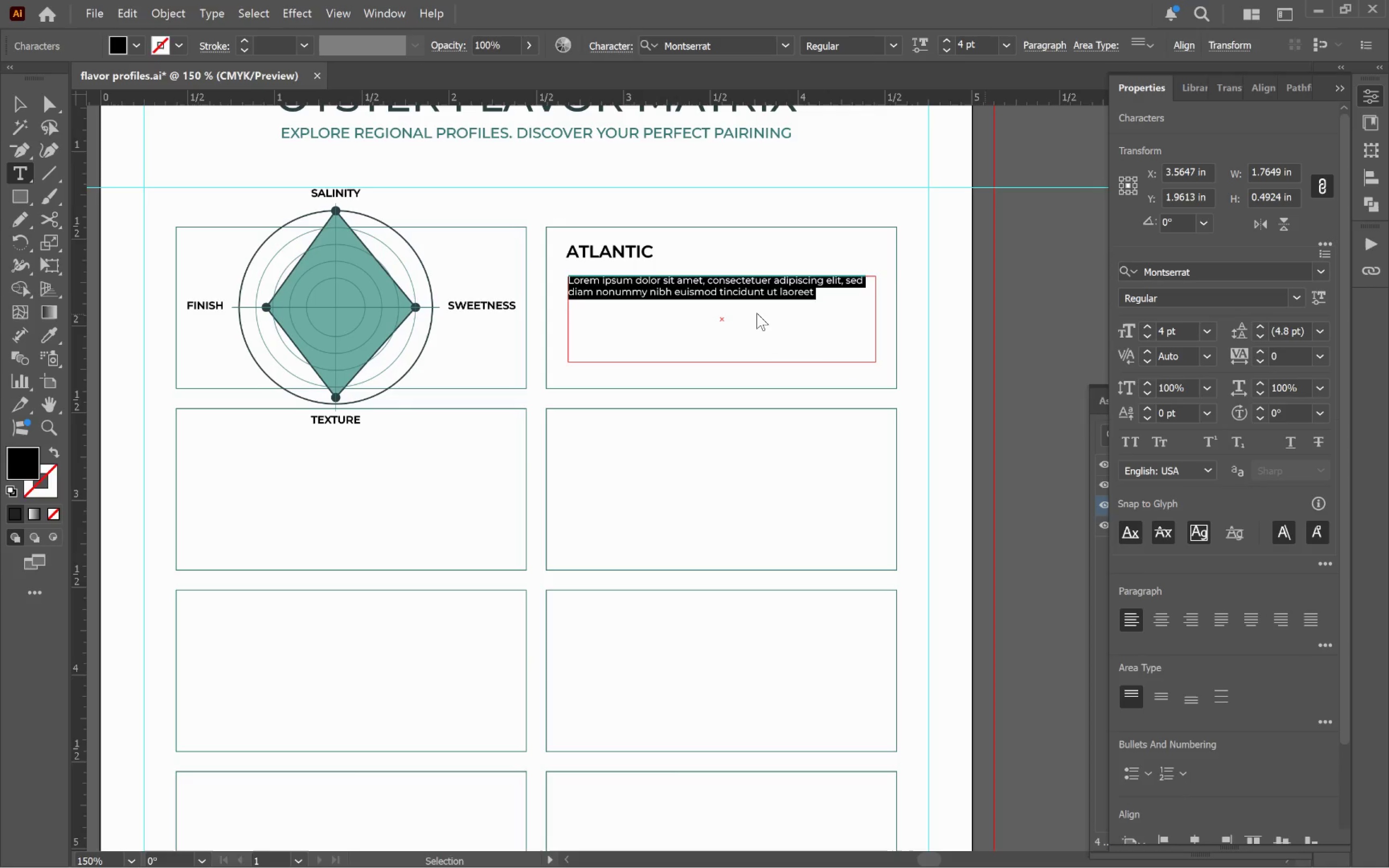 
wait(8.18)
 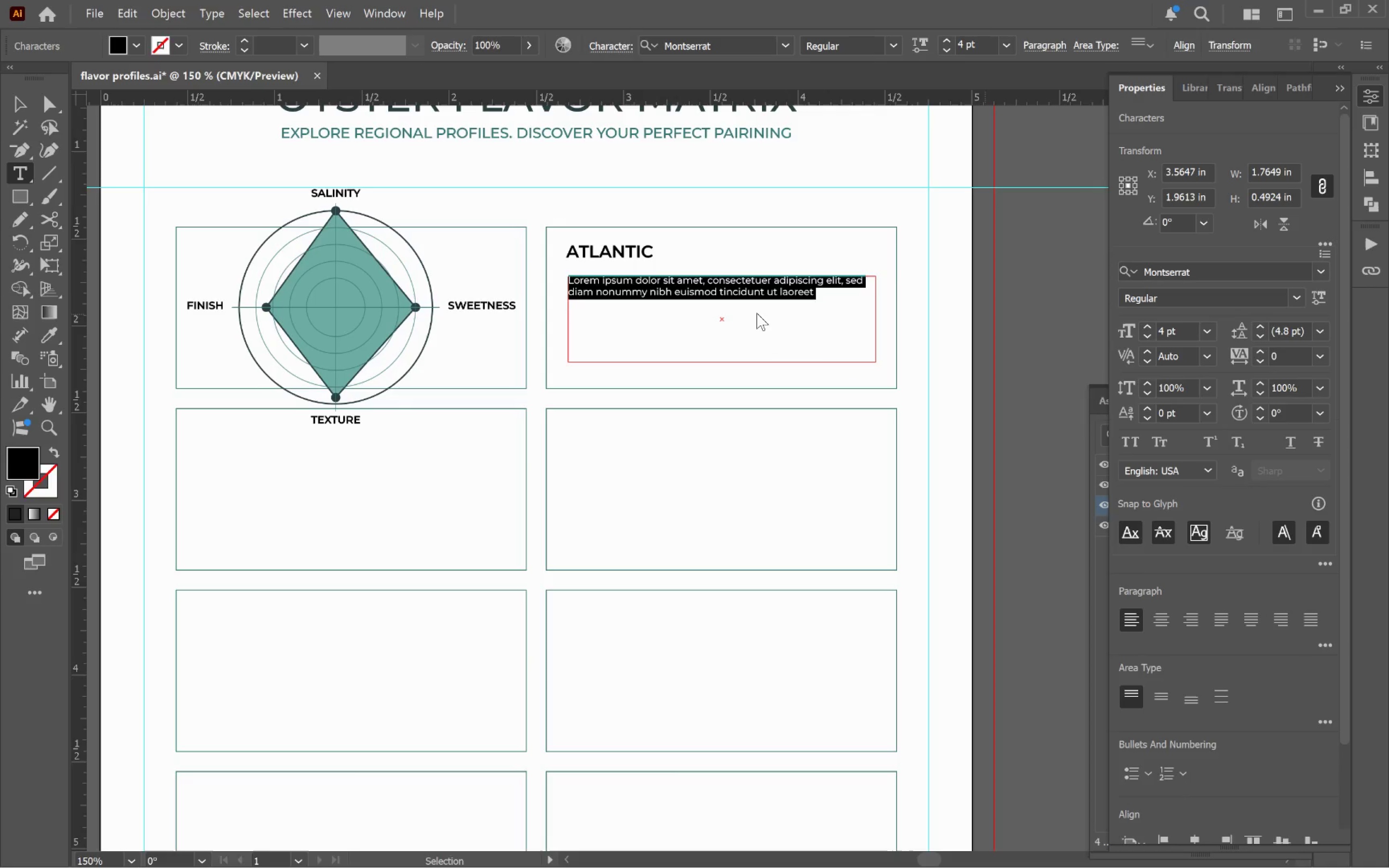 
type(Clean and )
 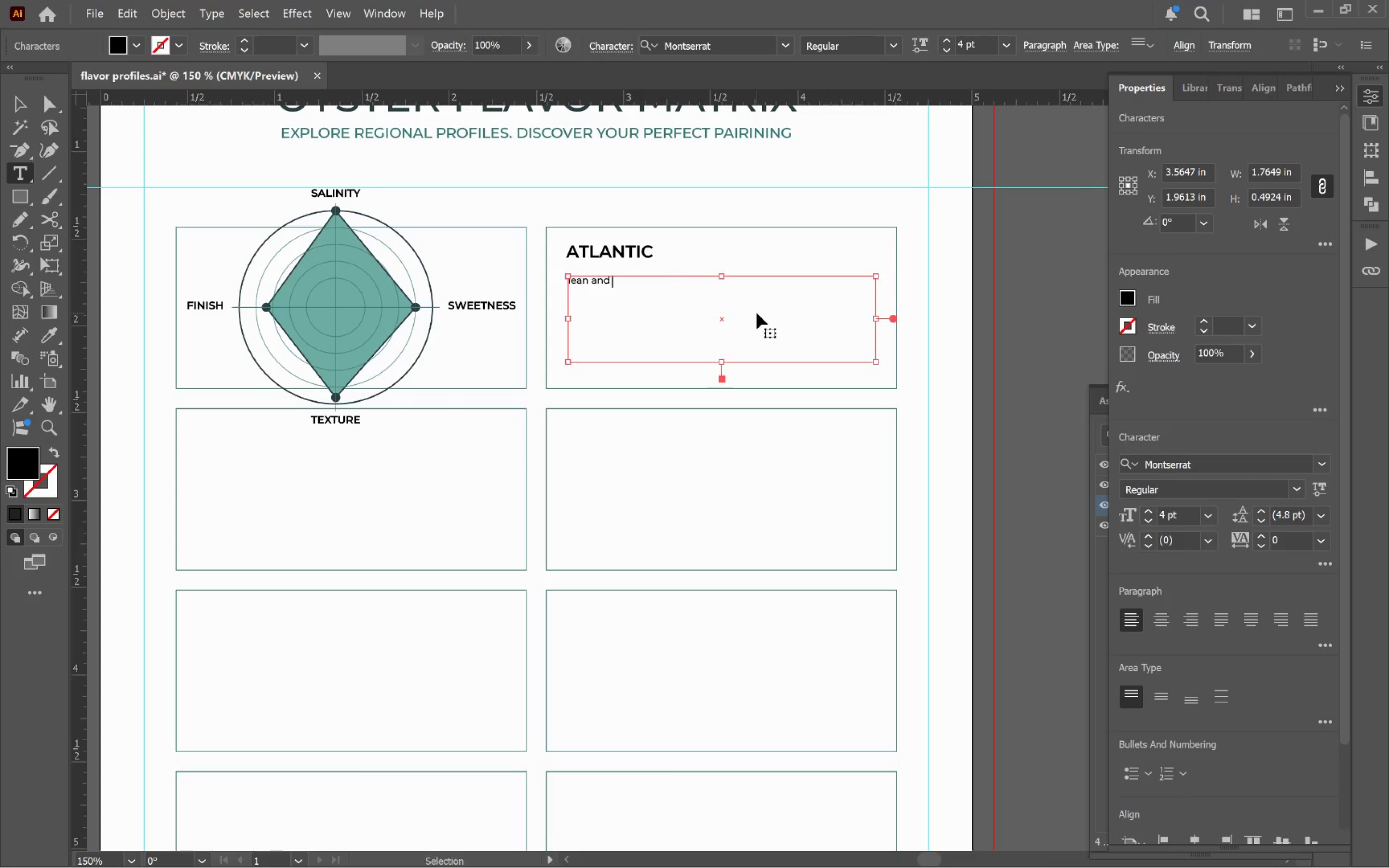 
key(Control+Backspace)
 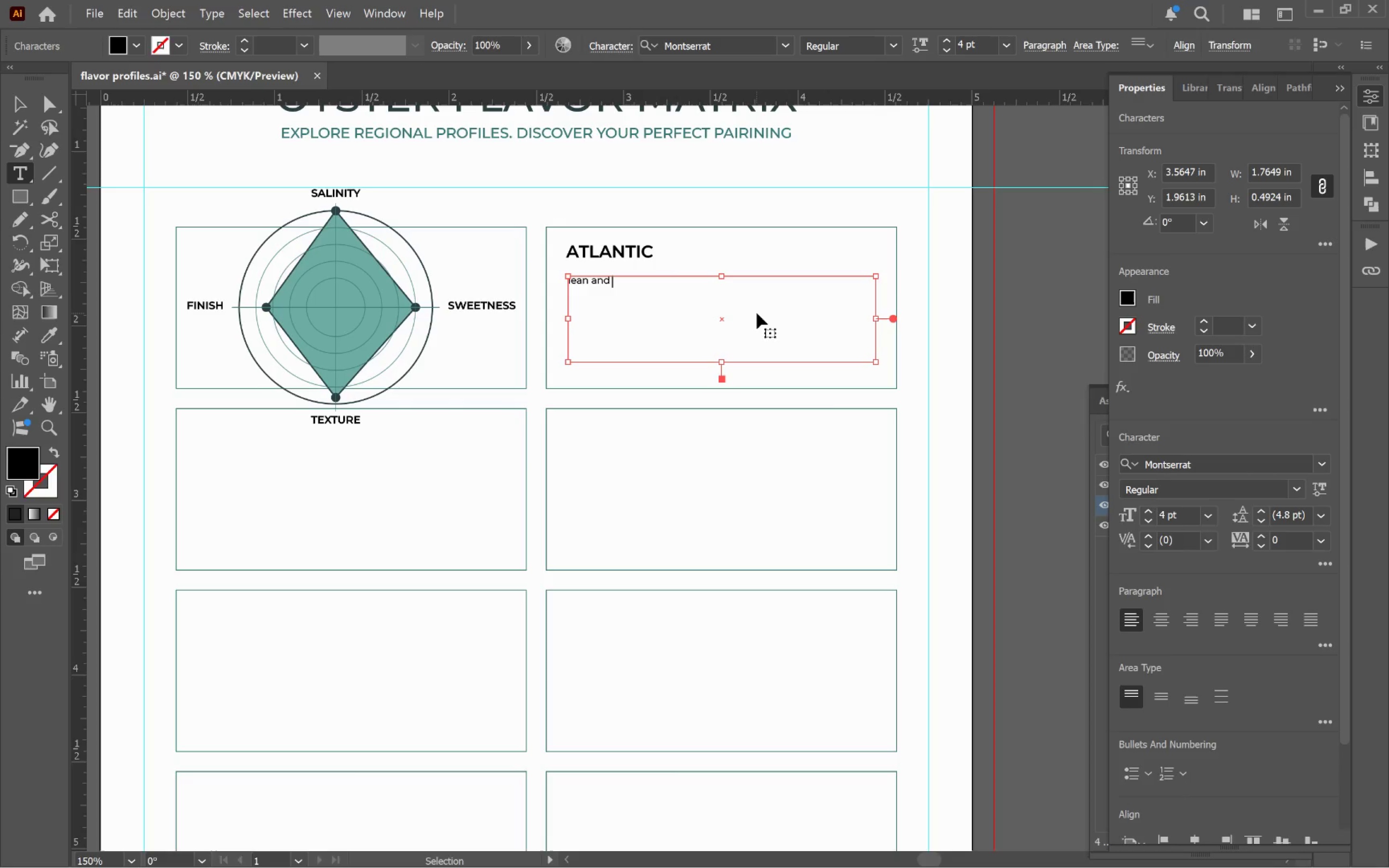 
key(Control+Backspace)
 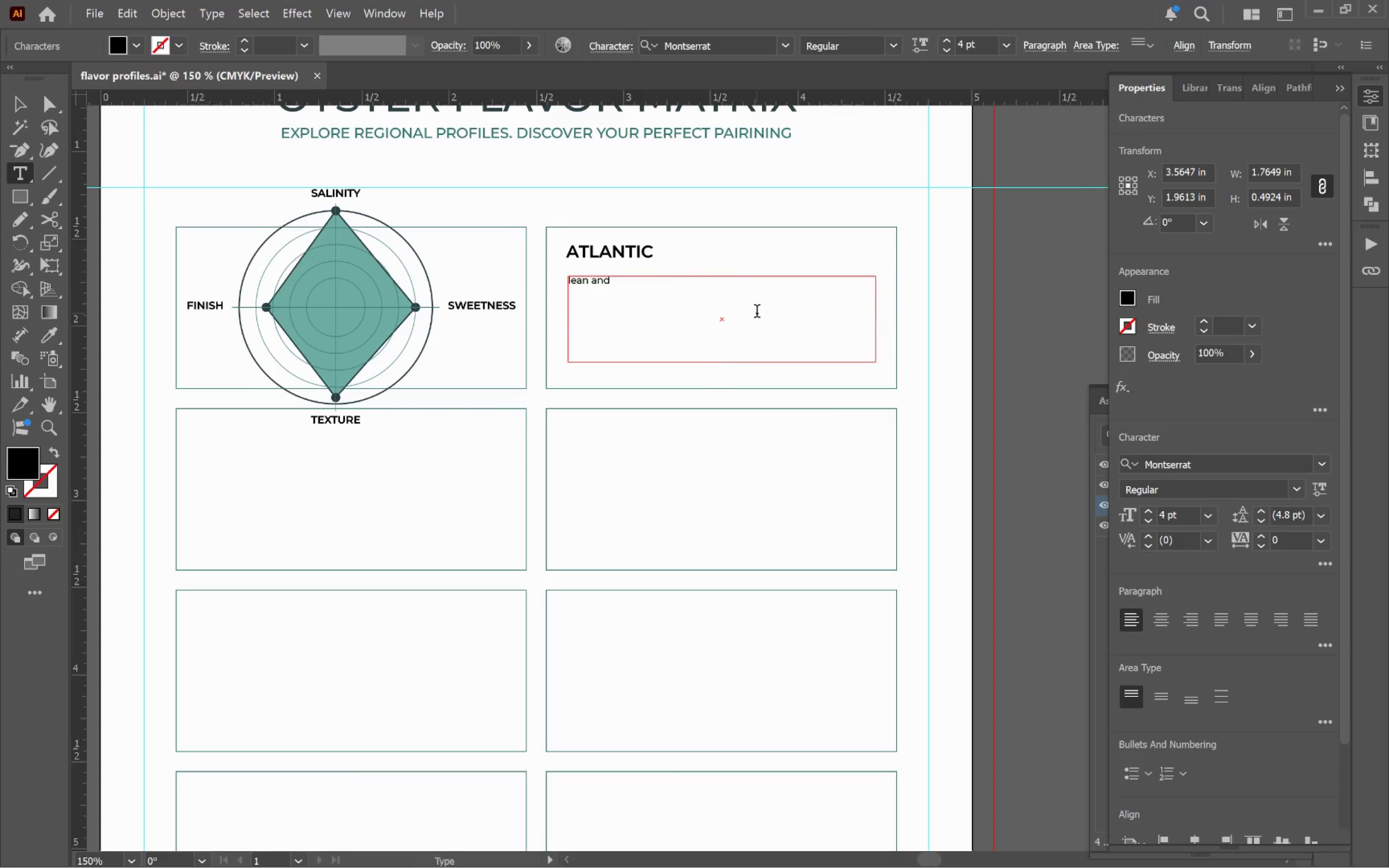 
hold_key(key=Backspace, duration=0.68)
 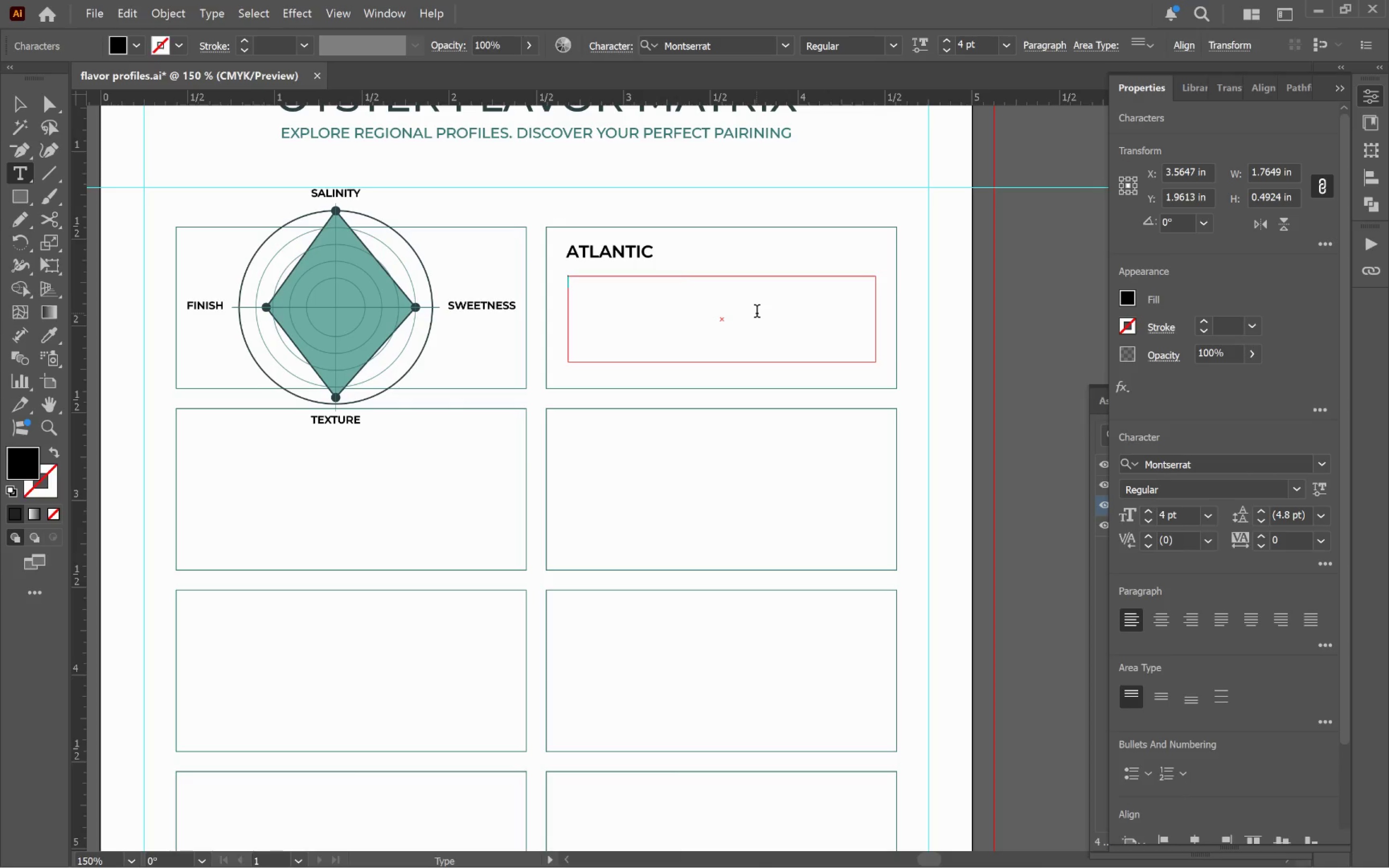 
type(cLEAN AND BRINI)
key(Backspace)
type(y with a balanced body and a crisp mineral finish. A classic ocean forward profile that feels structured and refreshing.)
 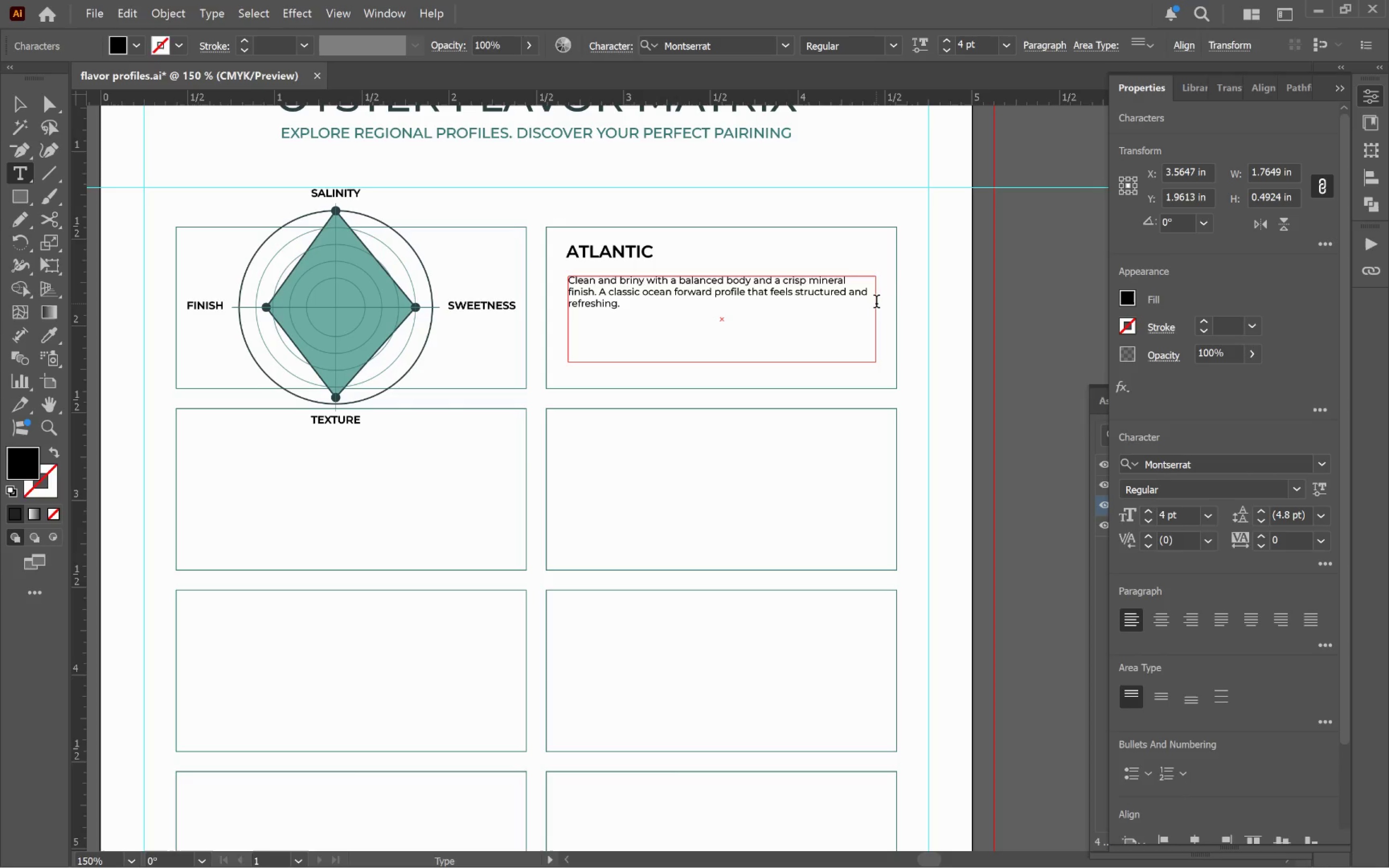 
wait(7.26)
 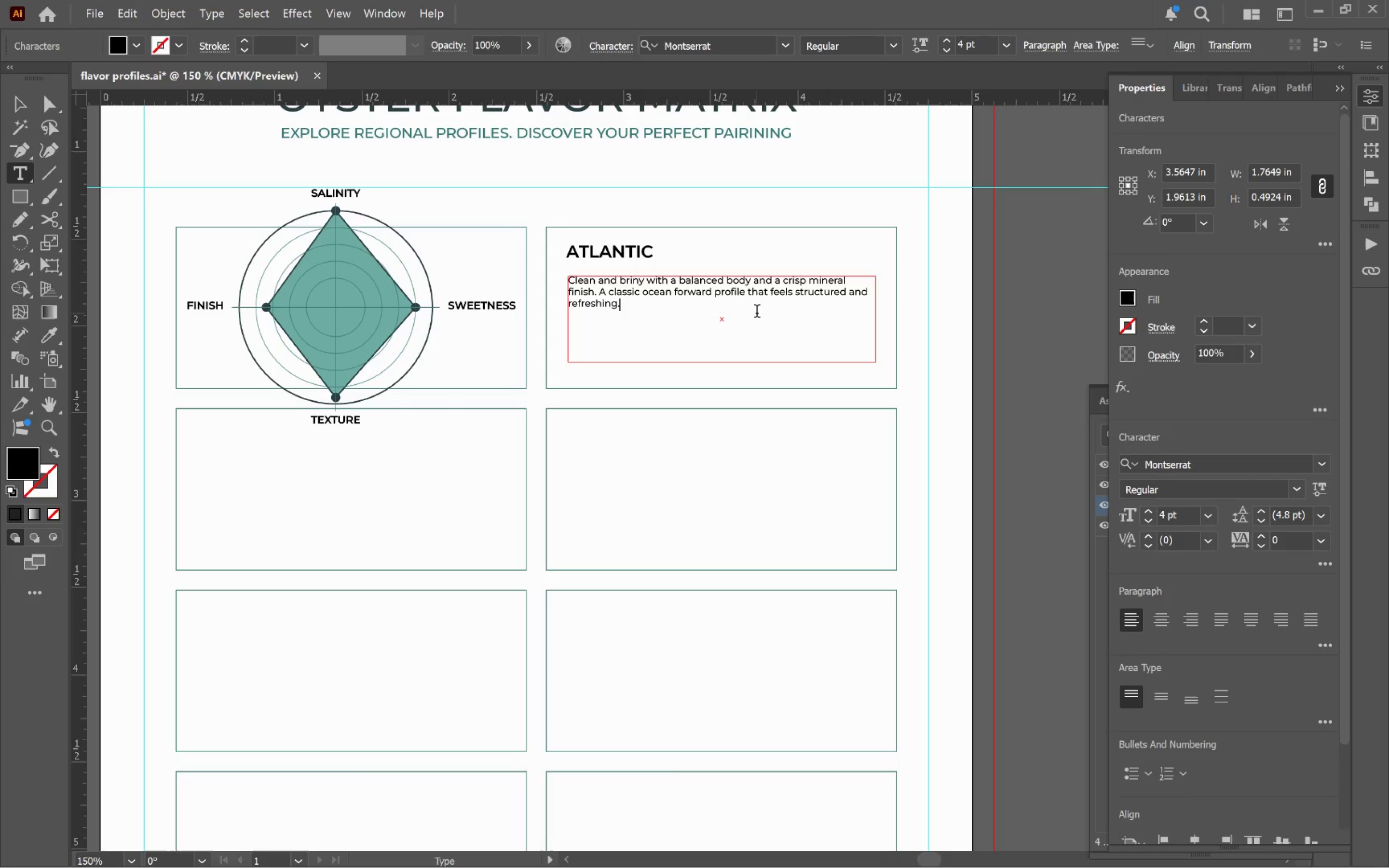 
key(Control+A)
 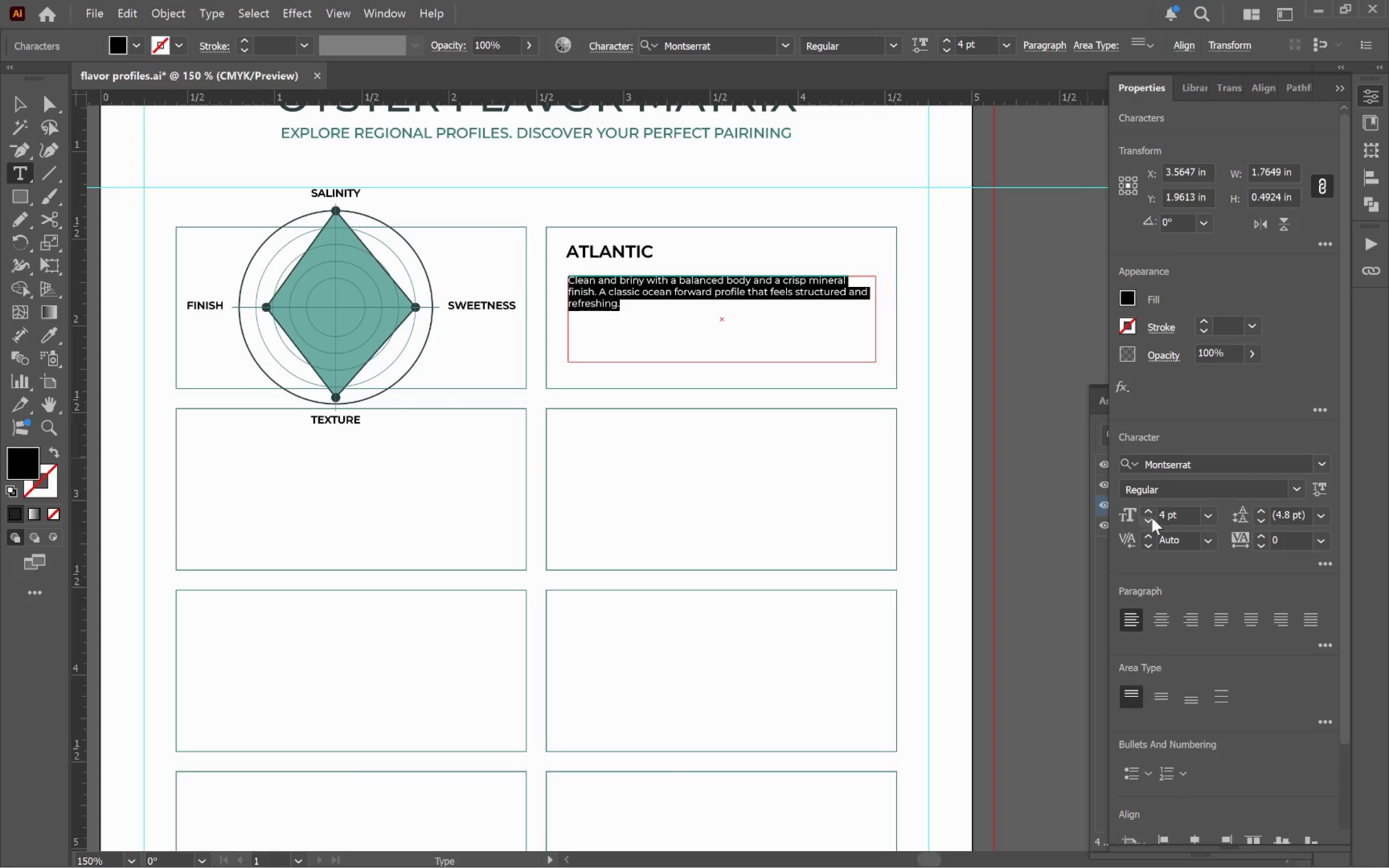 
left_click([1150, 514])
 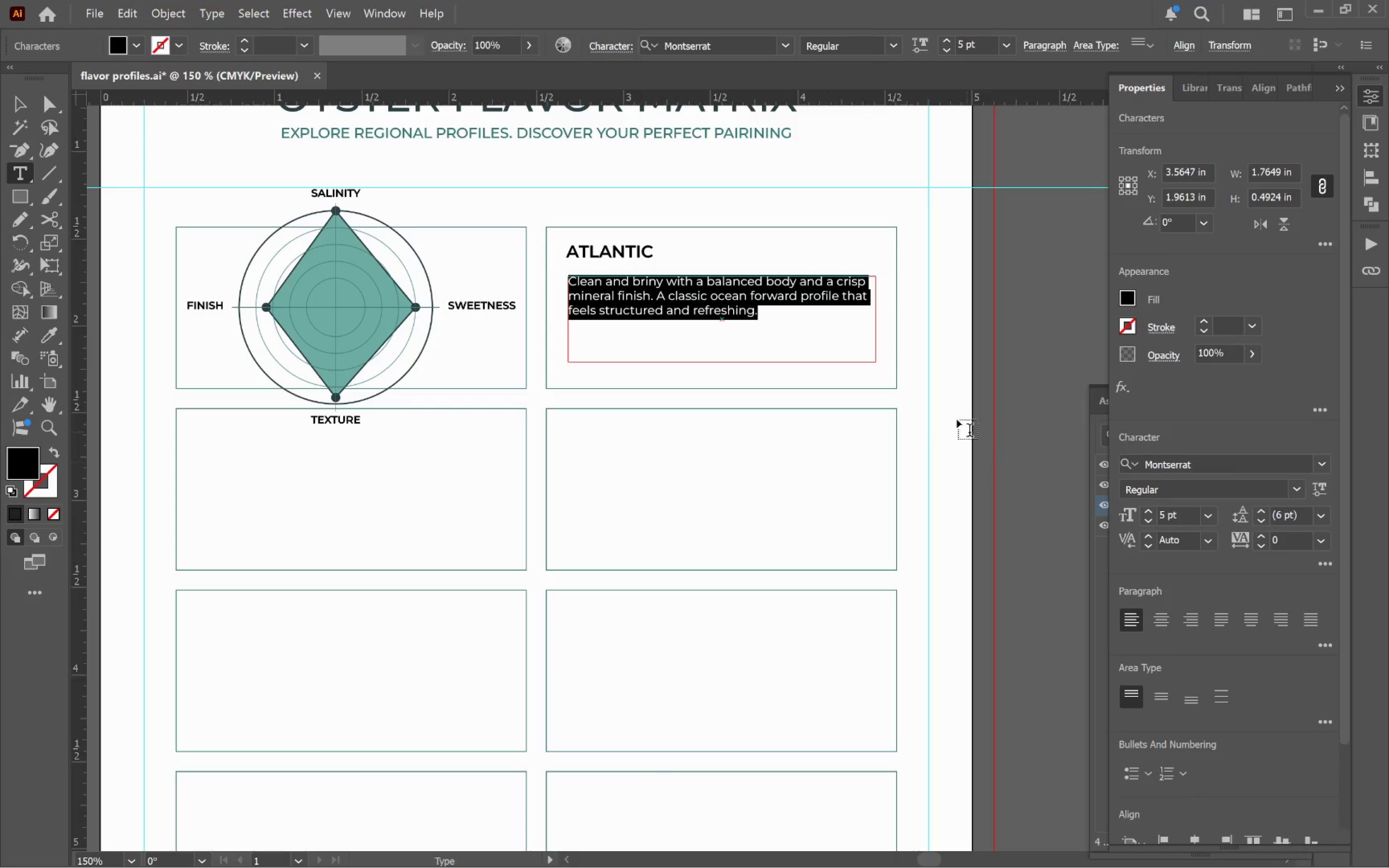 
hold_key(key=ControlLeft, duration=0.63)
left_click([990, 376])
 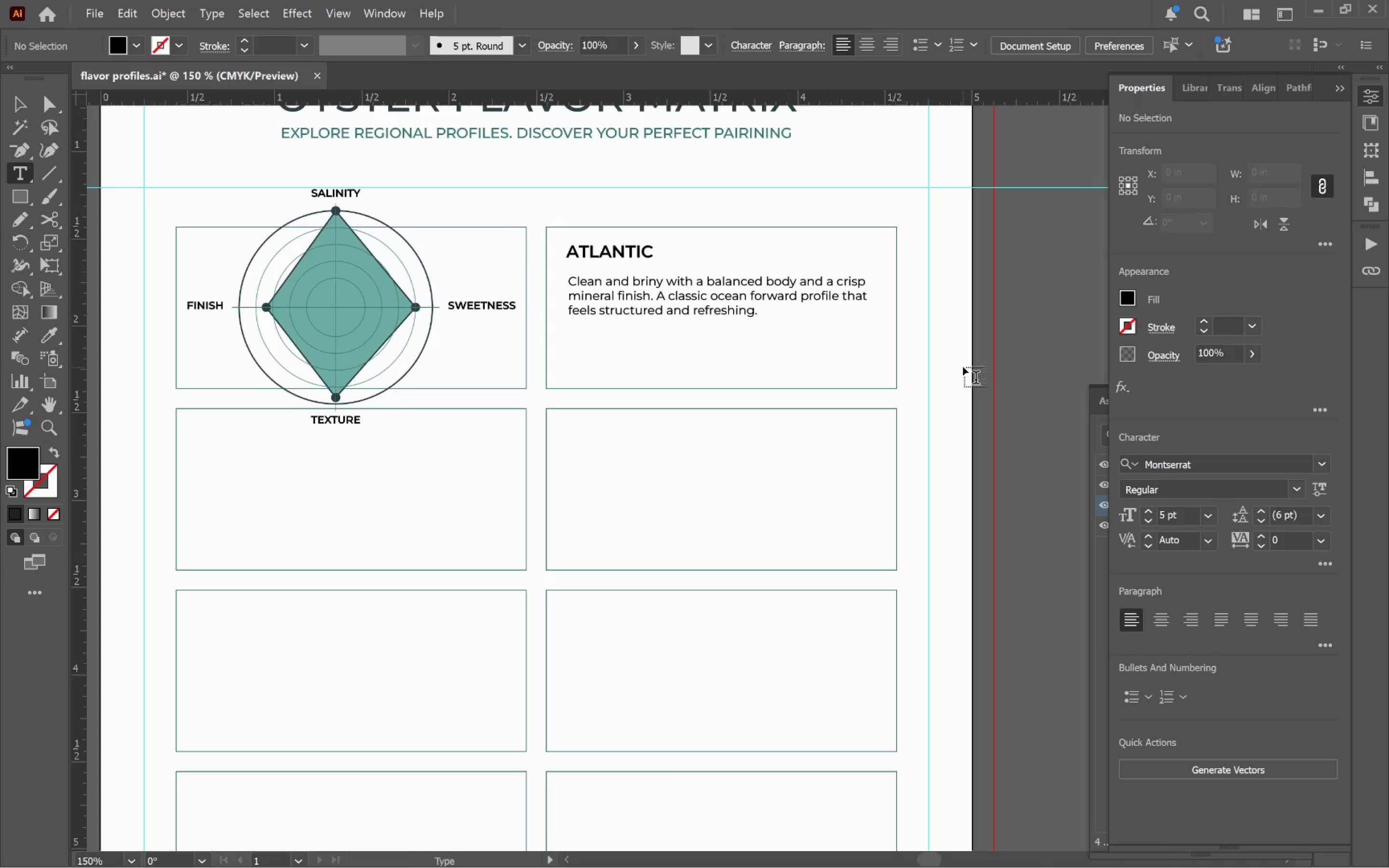 
key(V)
 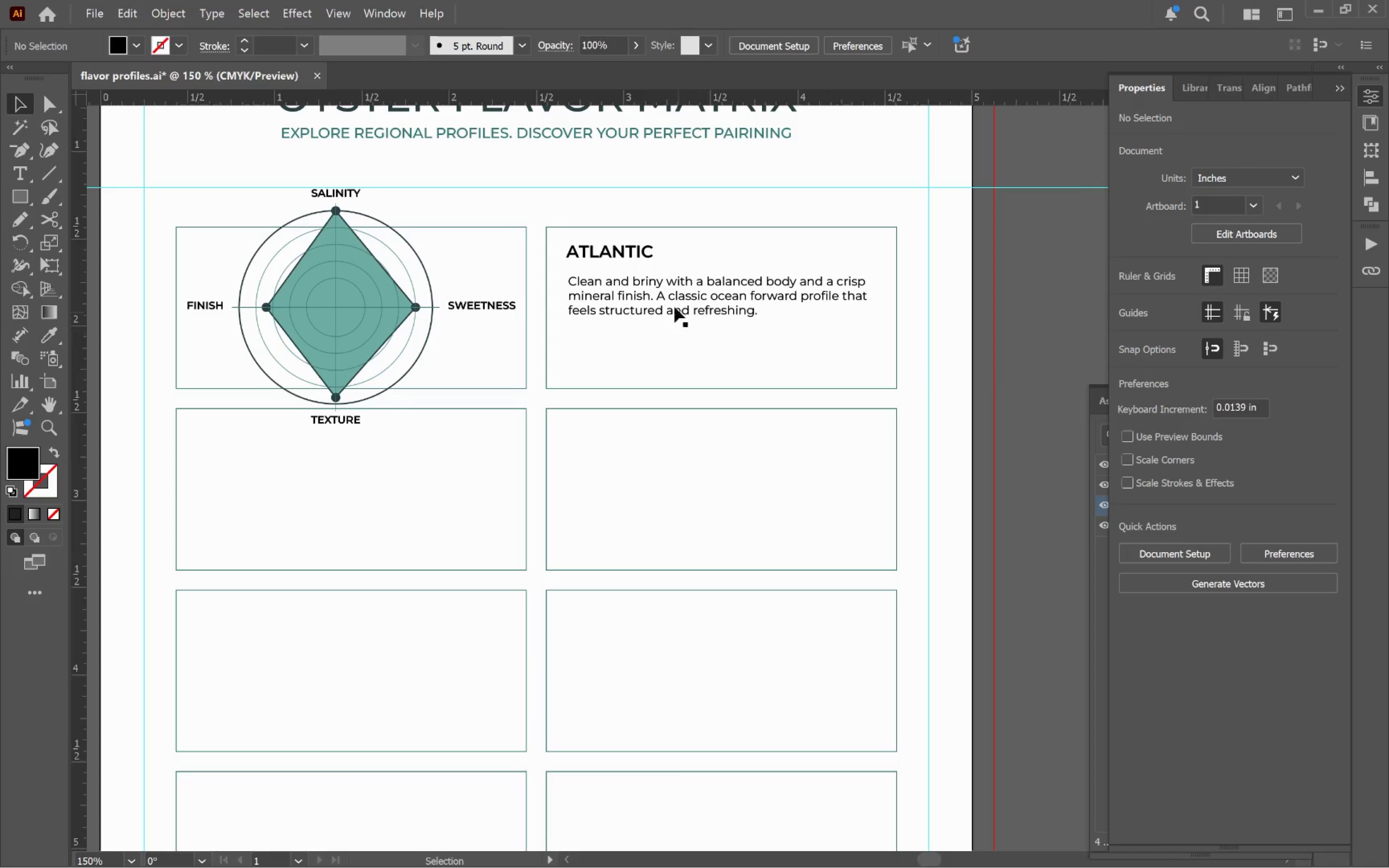 
left_click([664, 301])
 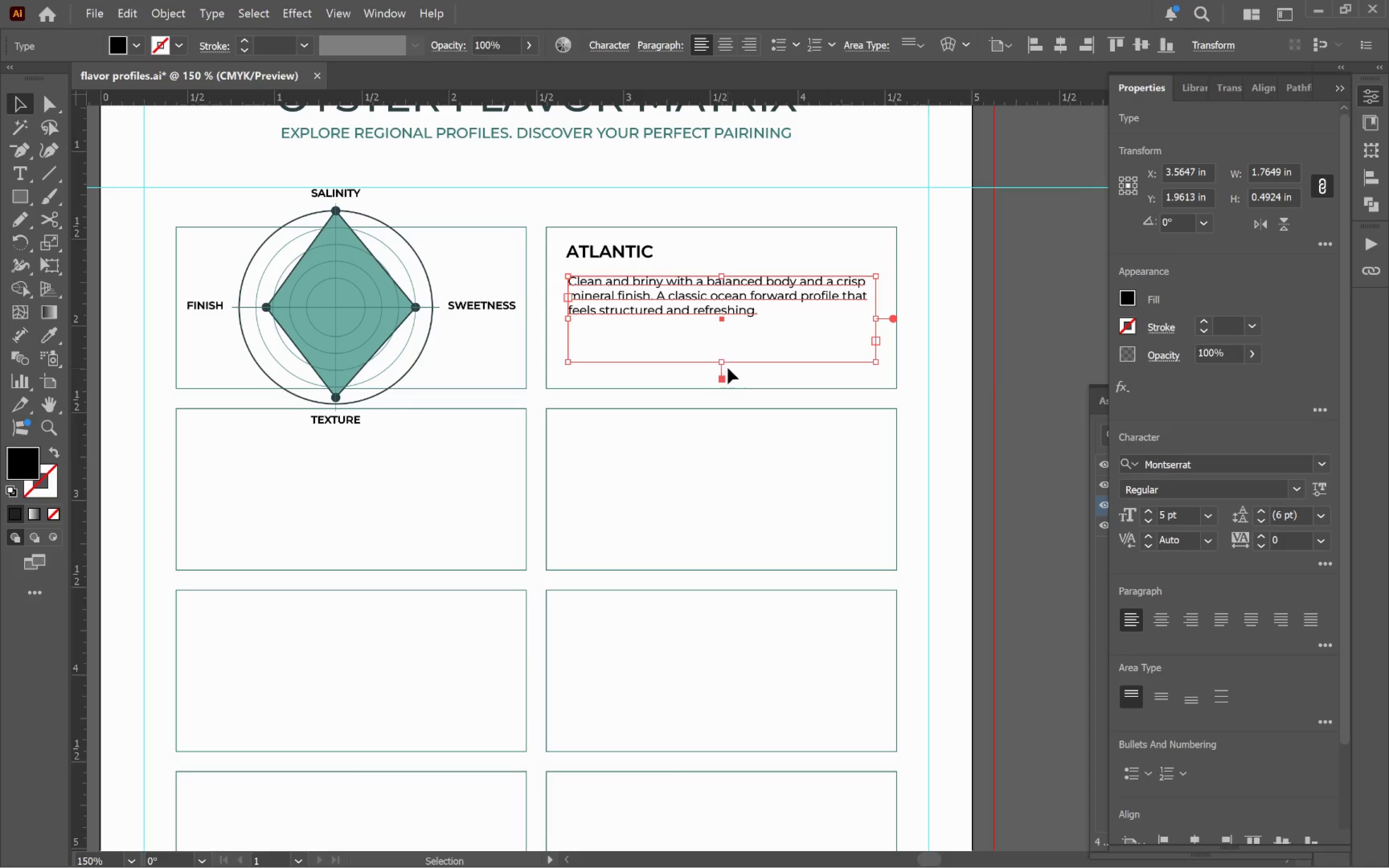 
left_click_drag(start_coordinate=[722, 366], to_coordinate=[771, 321])
 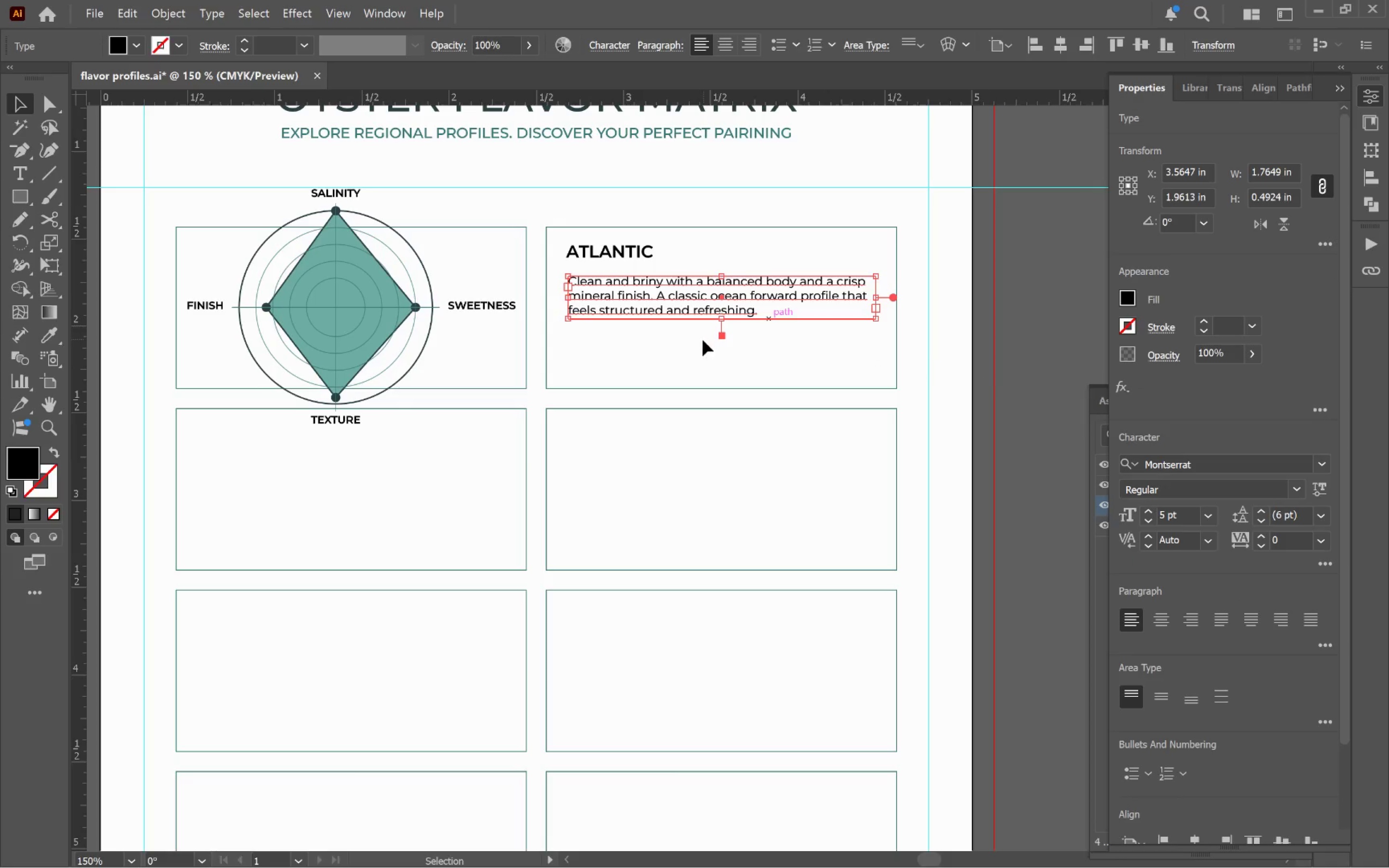 
left_click([702, 340])
 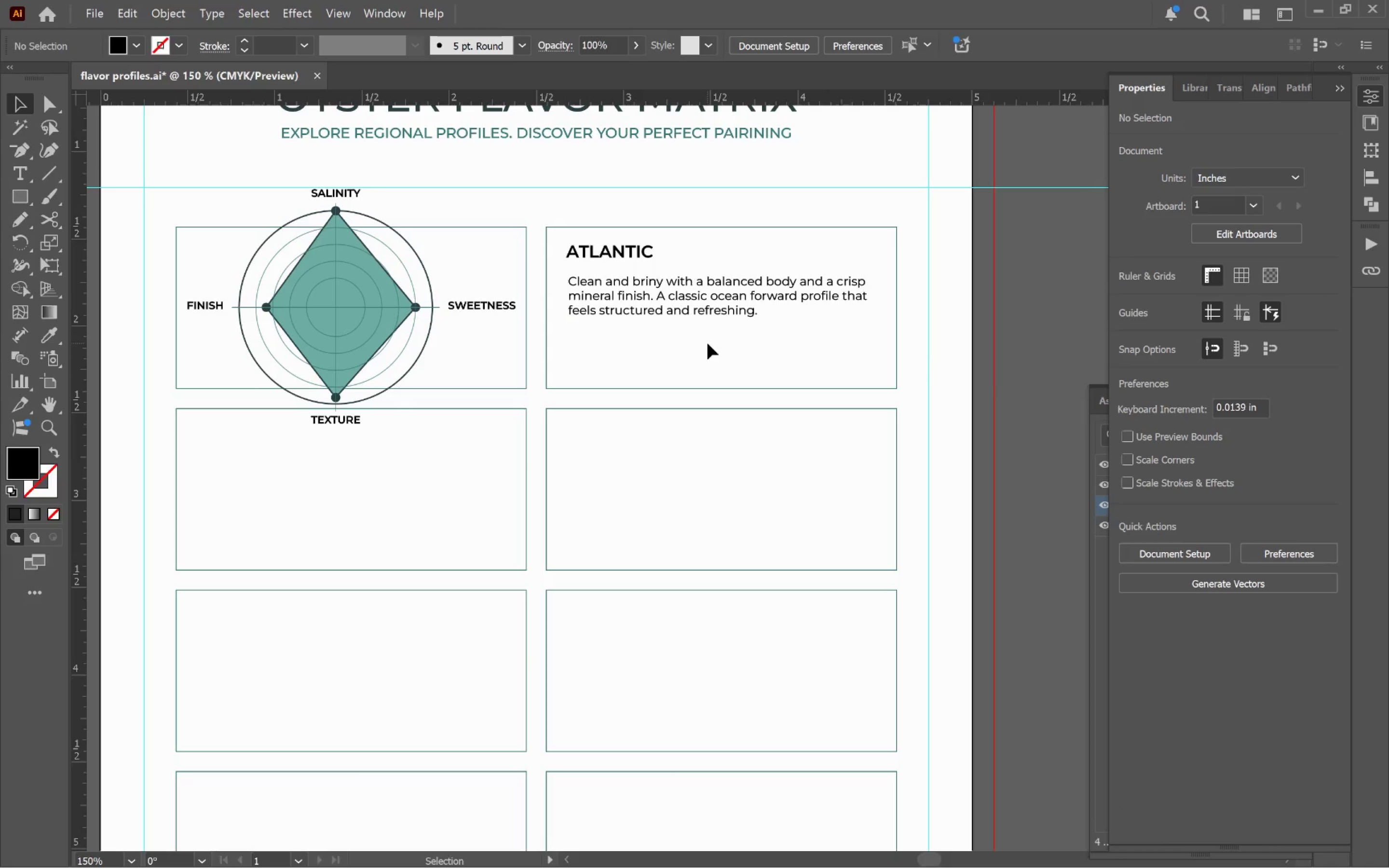 
hold_key(key=AltLeft, duration=0.48)
scroll: coordinate [708, 343], scroll_direction: up, amount: 1.0
 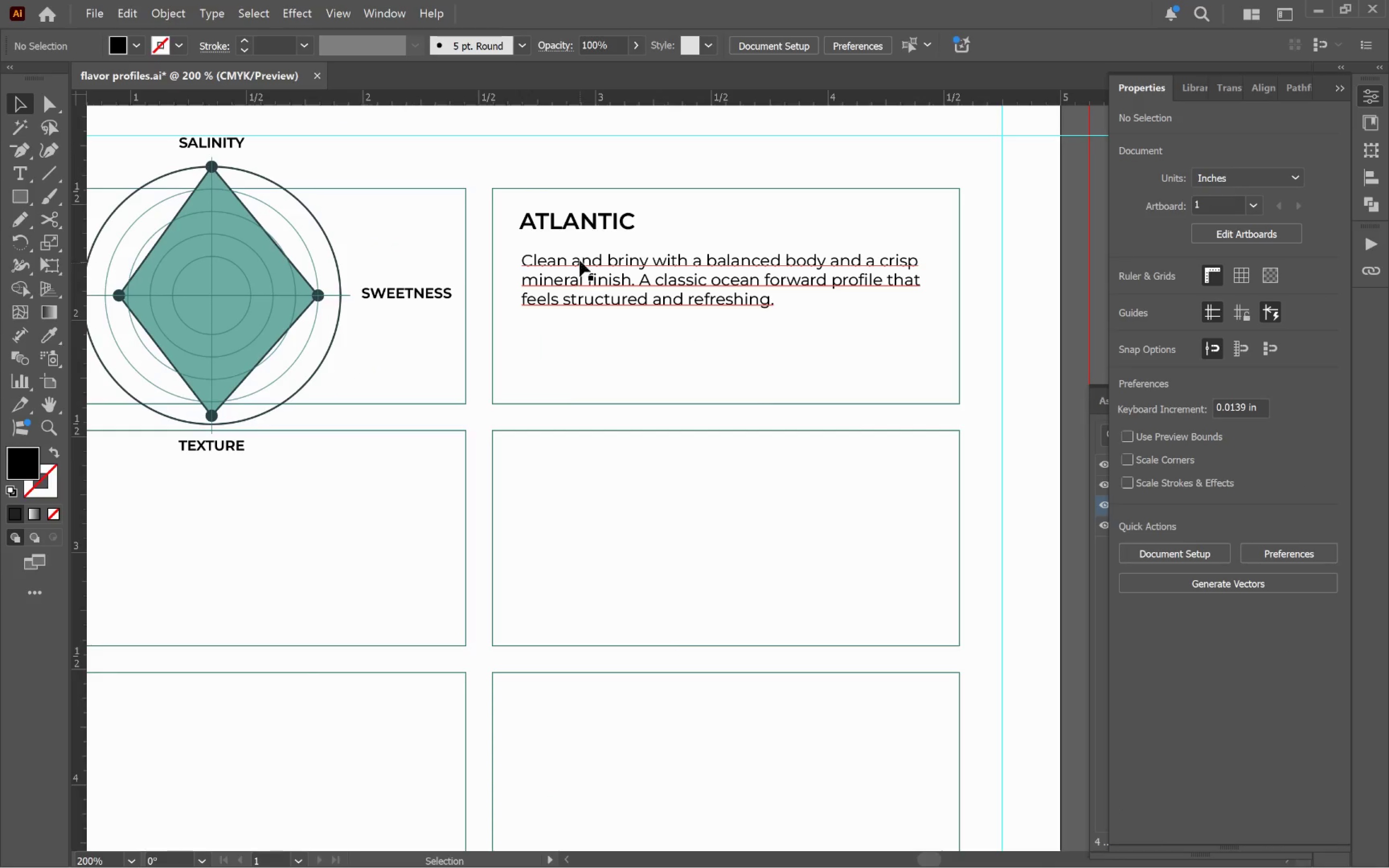 
left_click_drag(start_coordinate=[582, 260], to_coordinate=[583, 253])
 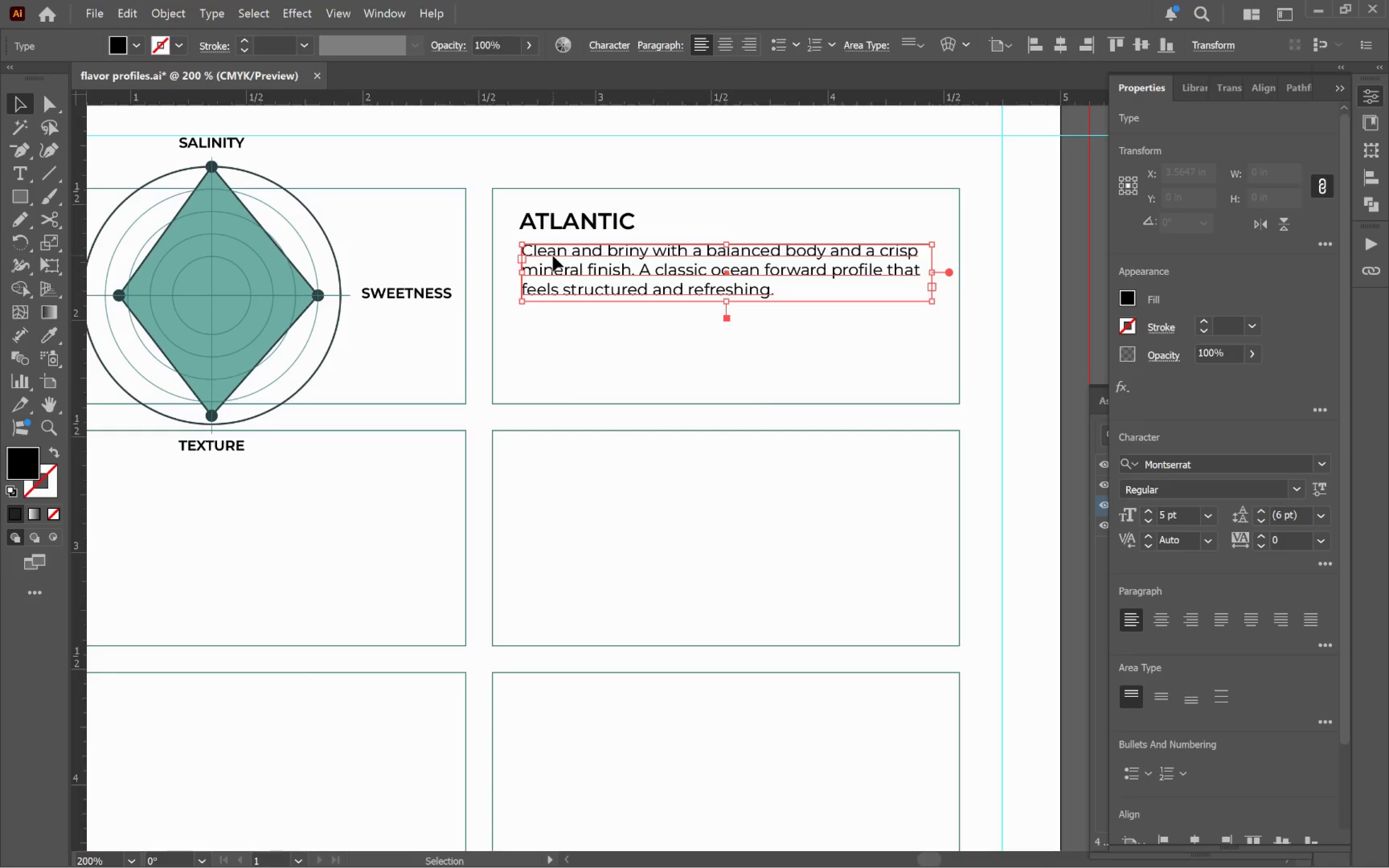 
hold_key(key=ShiftLeft, duration=1.17)
 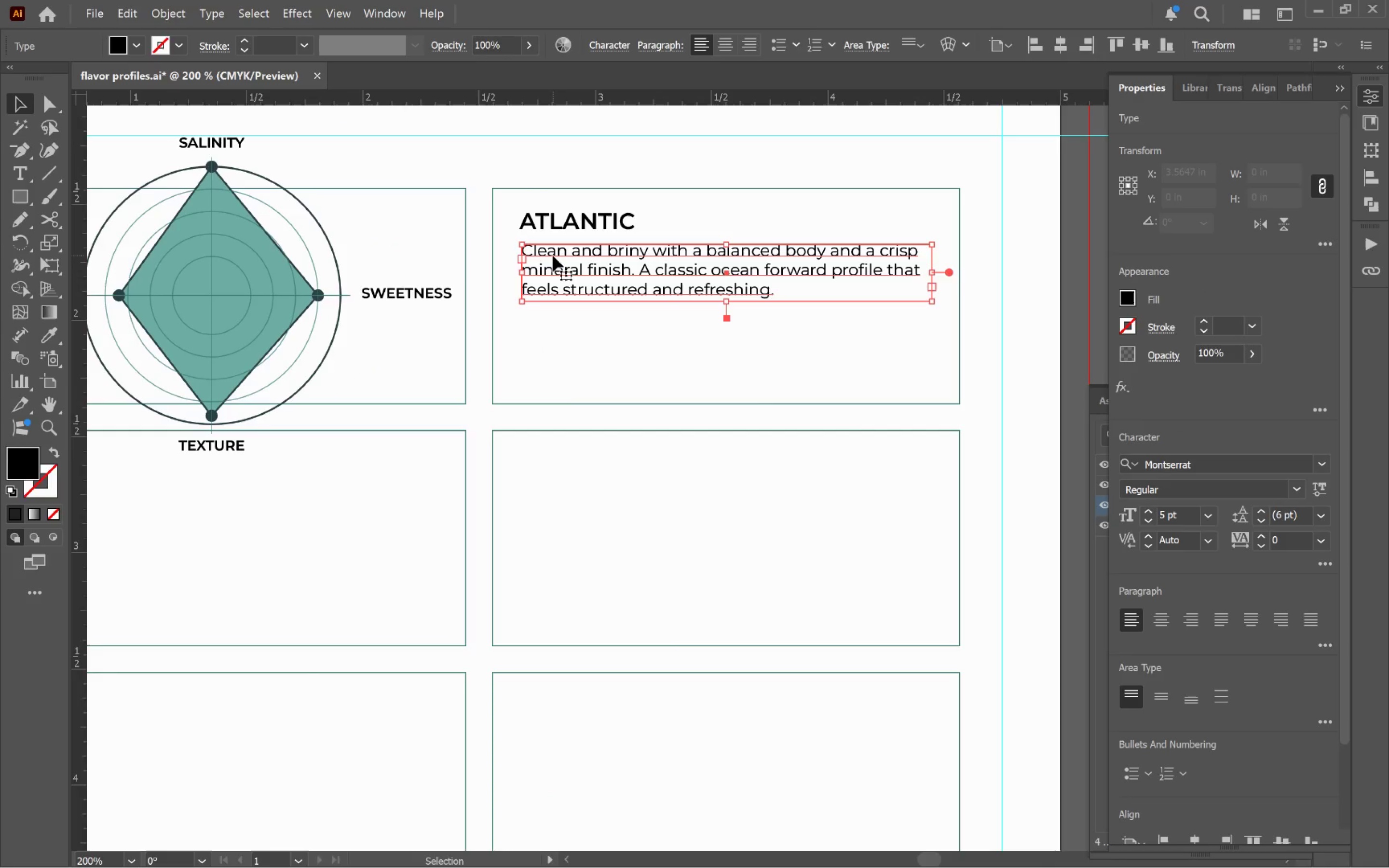 
hold_key(key=ShiftLeft, duration=1.09)
 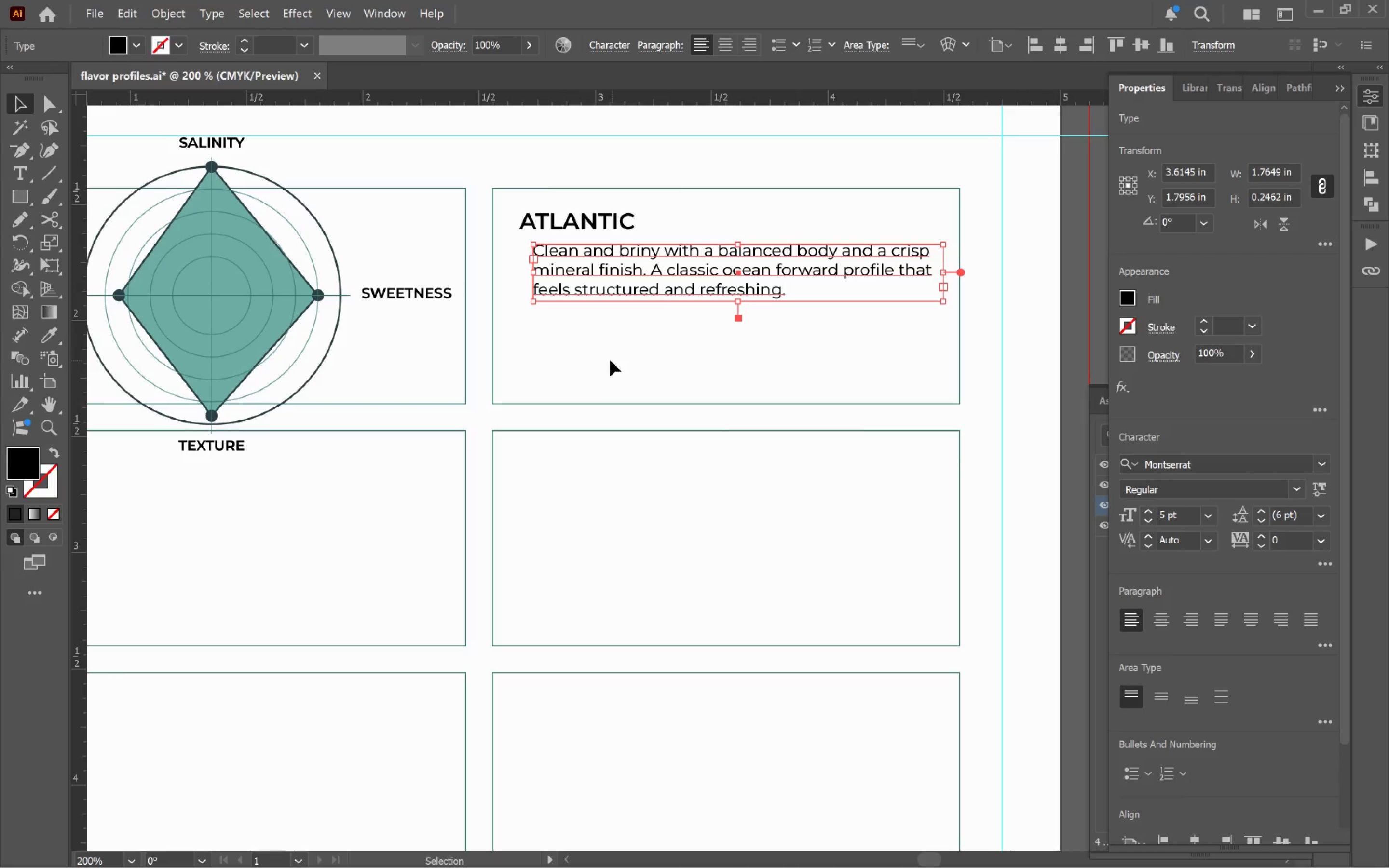 
left_click([610, 359])
 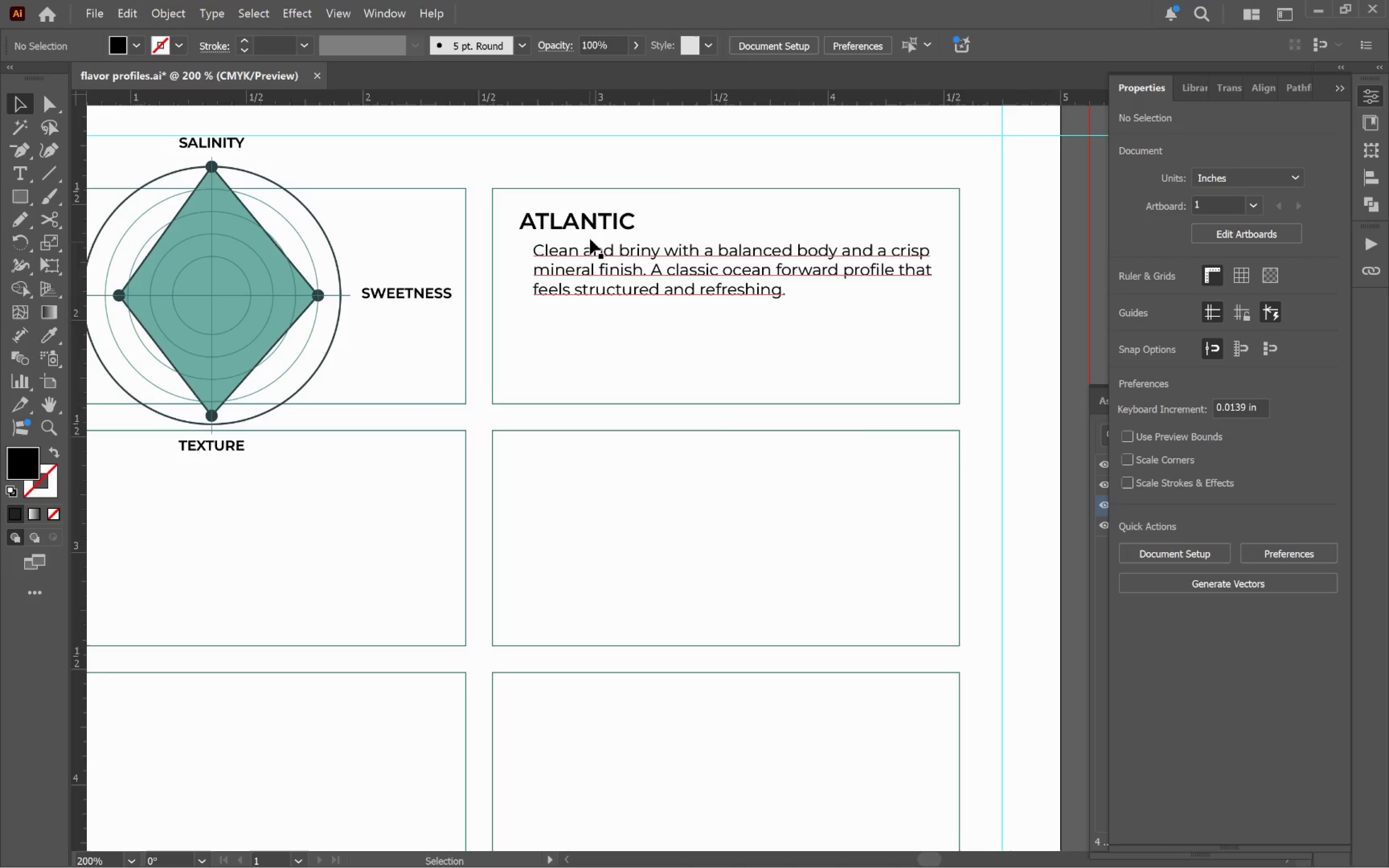 
left_click([587, 251])
 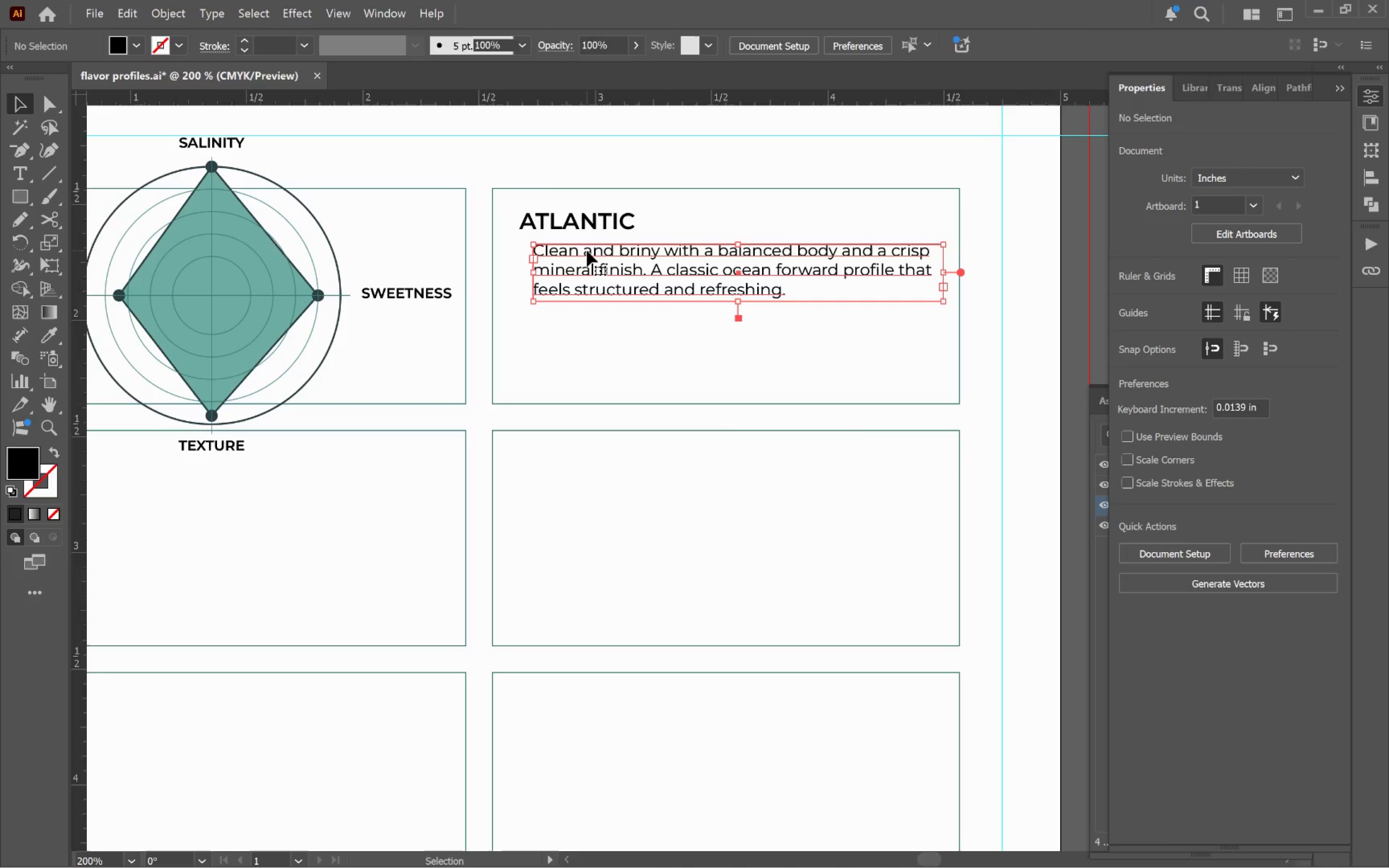 
hold_key(key=ShiftLeft, duration=0.56)
double_click([582, 227])
 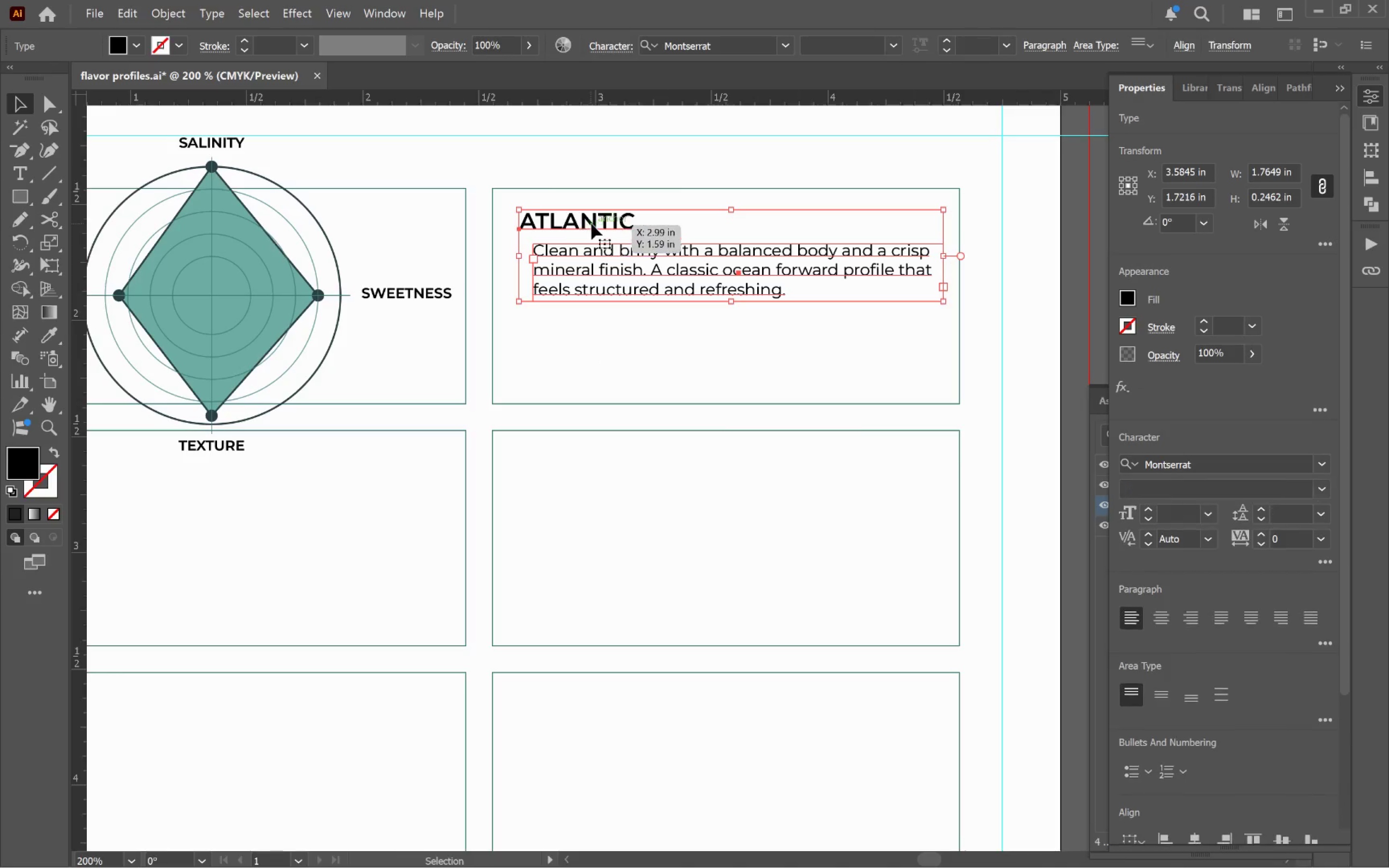 
hold_key(key=AltLeft, duration=2.96)
left_click_drag(start_coordinate=[591, 223], to_coordinate=[593, 321])
 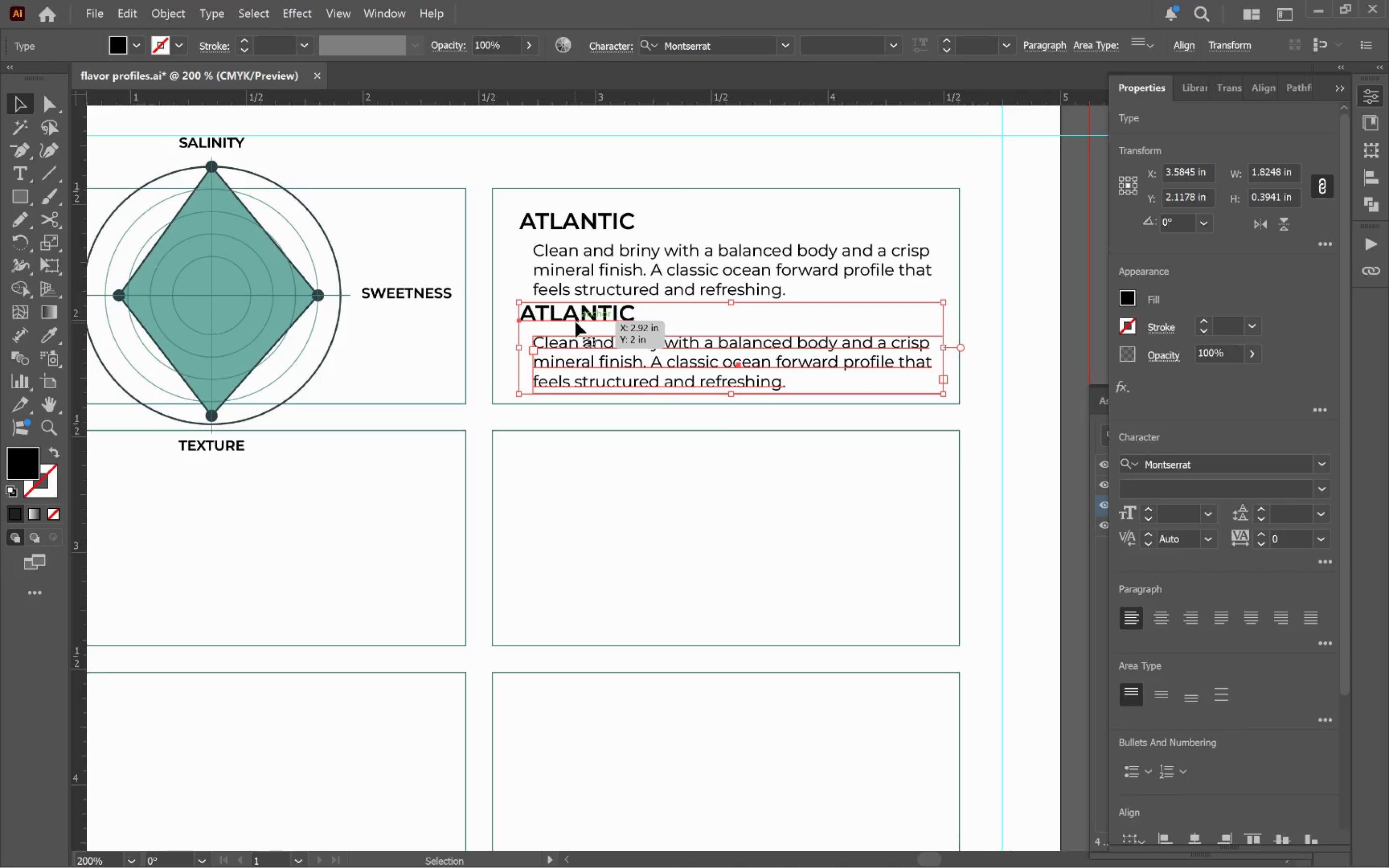 
hold_key(key=ShiftLeft, duration=2.72)
 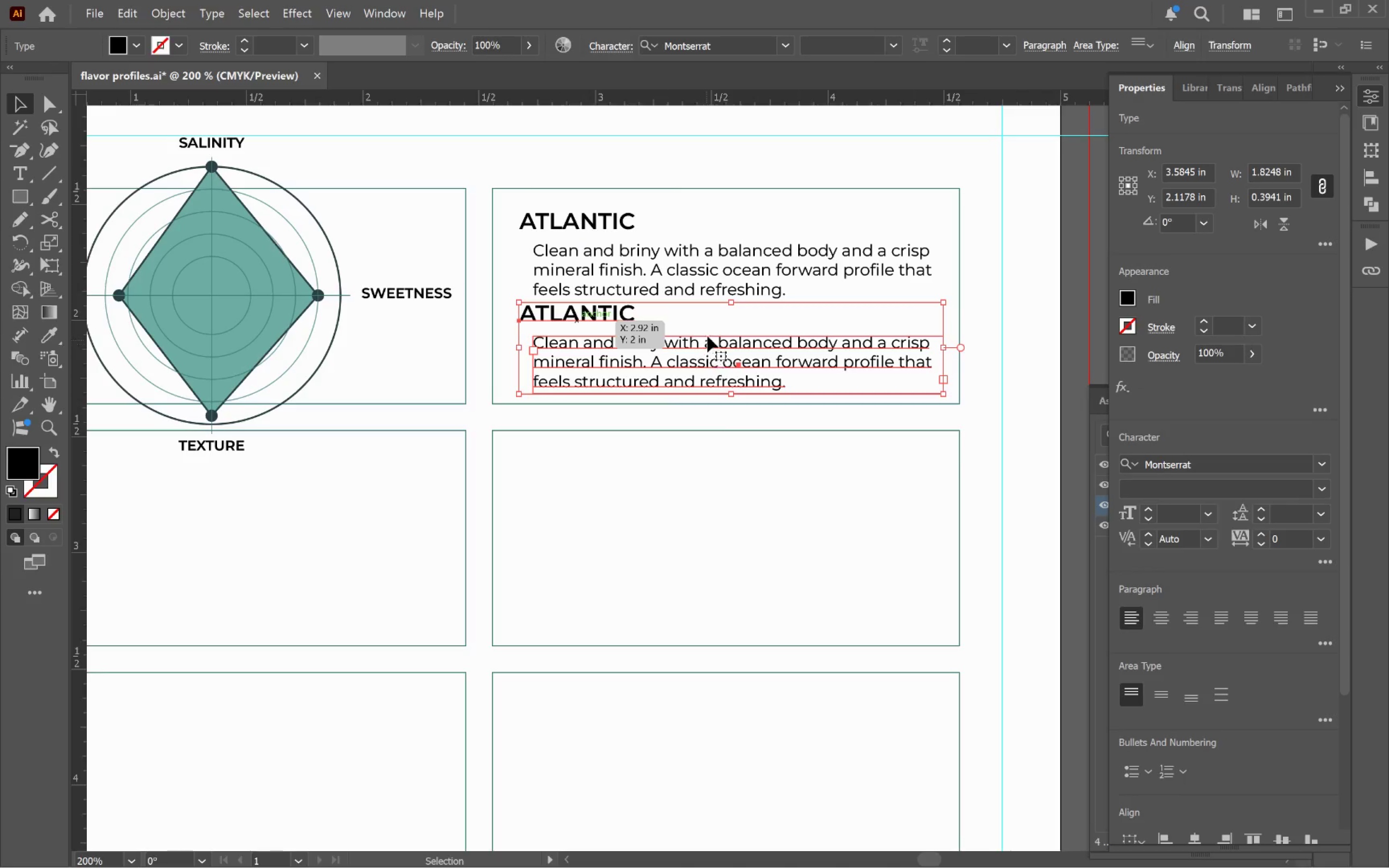 
left_click([711, 320])
 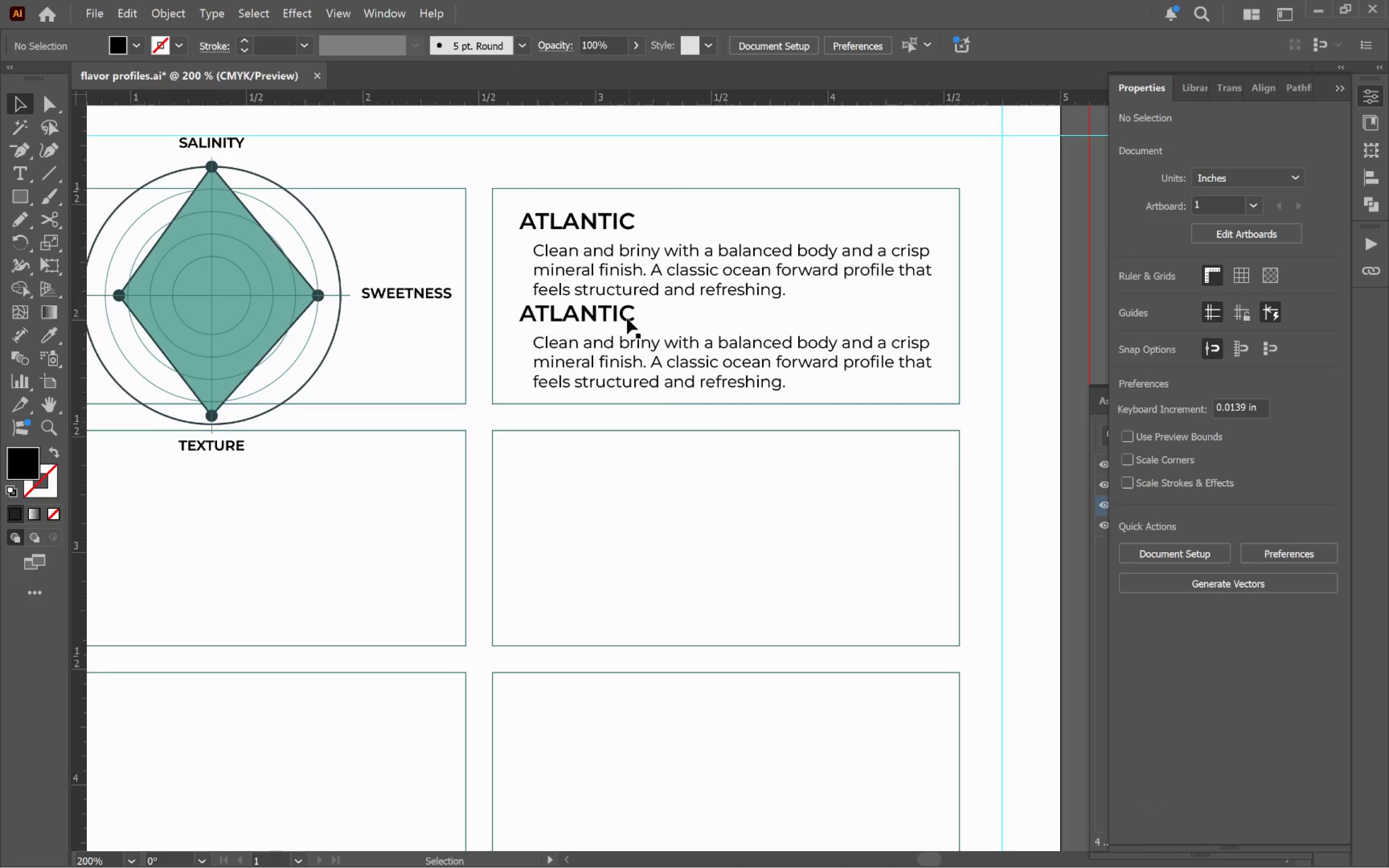 
left_click([620, 316])
 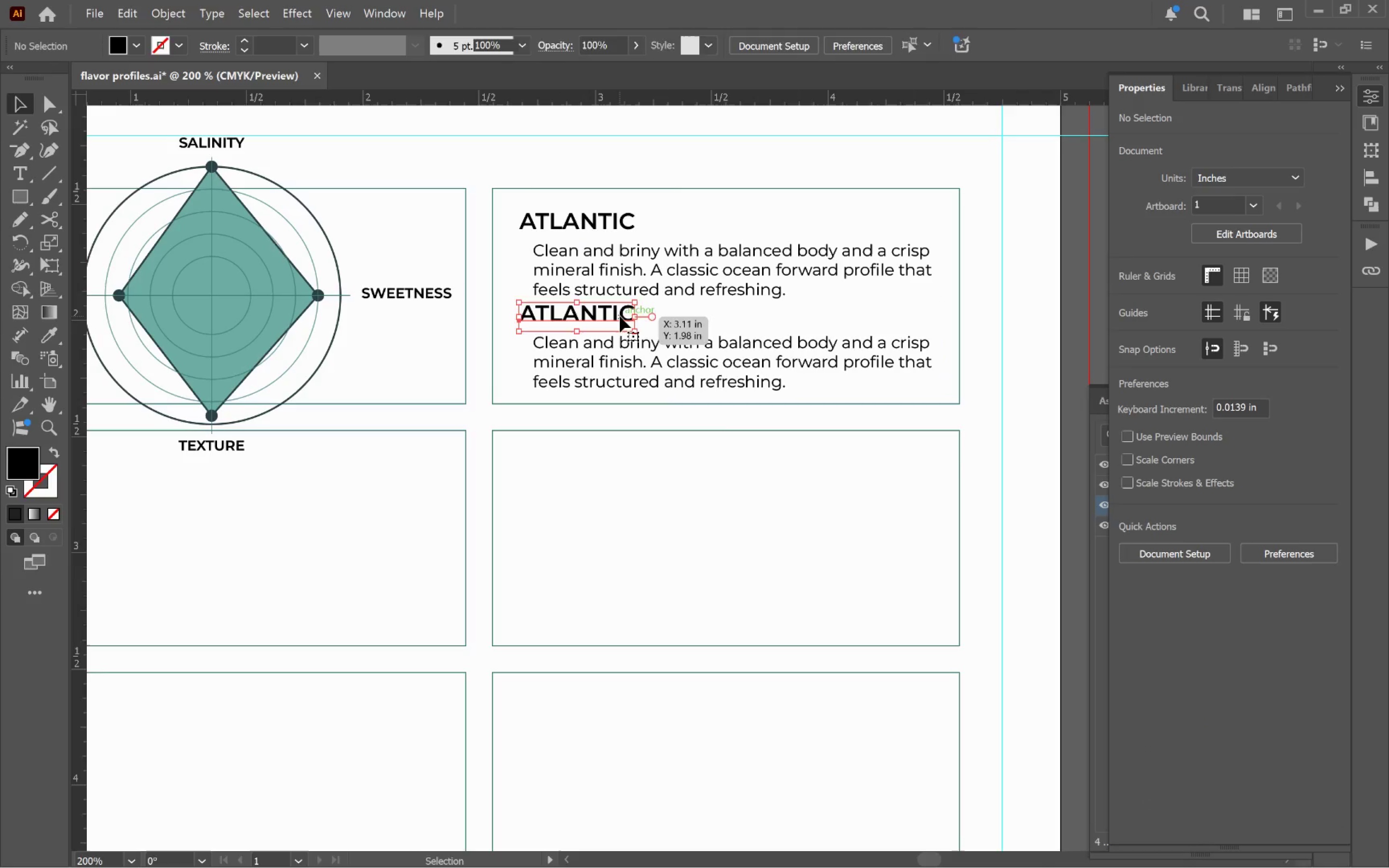 
key(Control+A)
 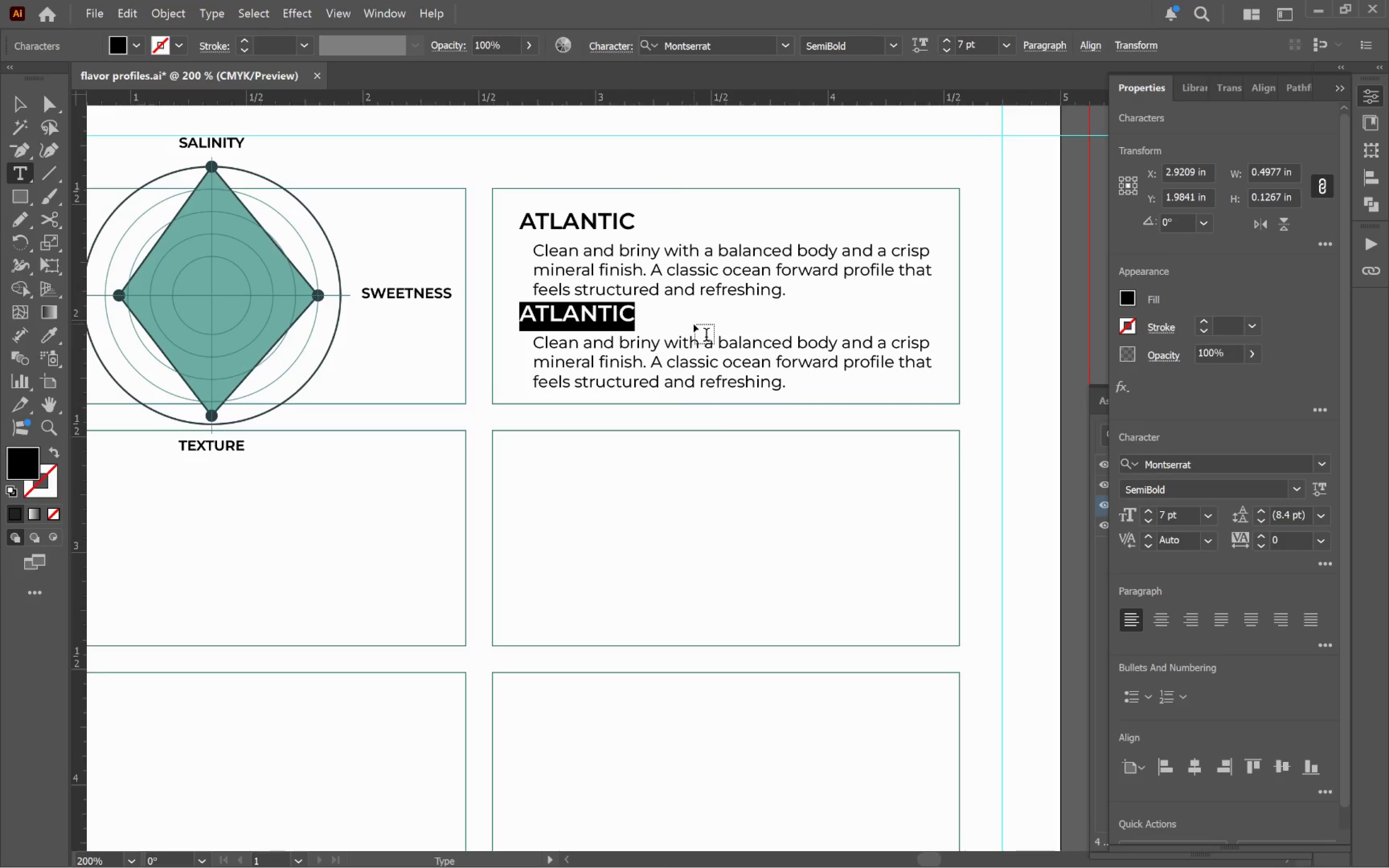 
type(Pairing)
 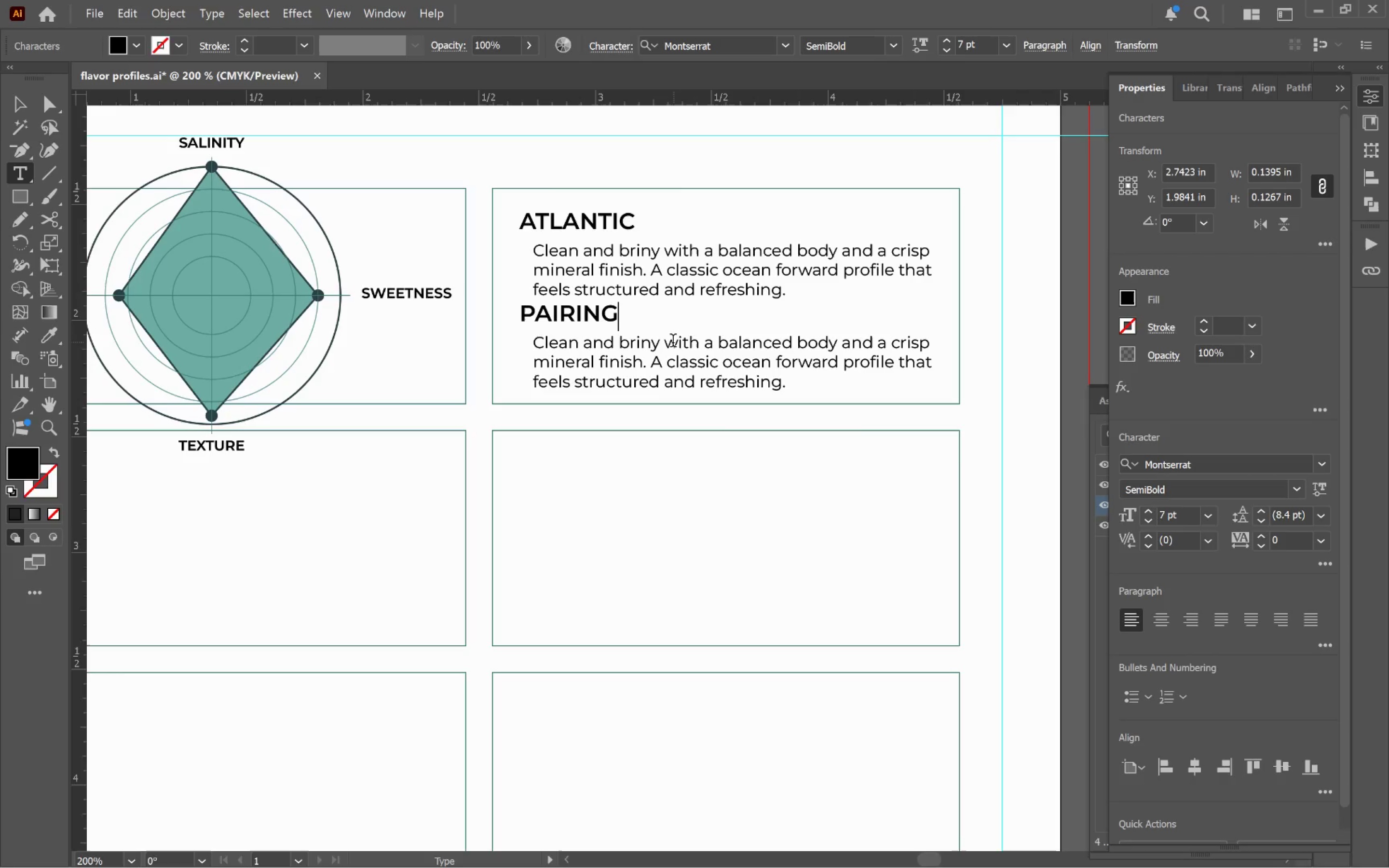 
key(Control+A)
 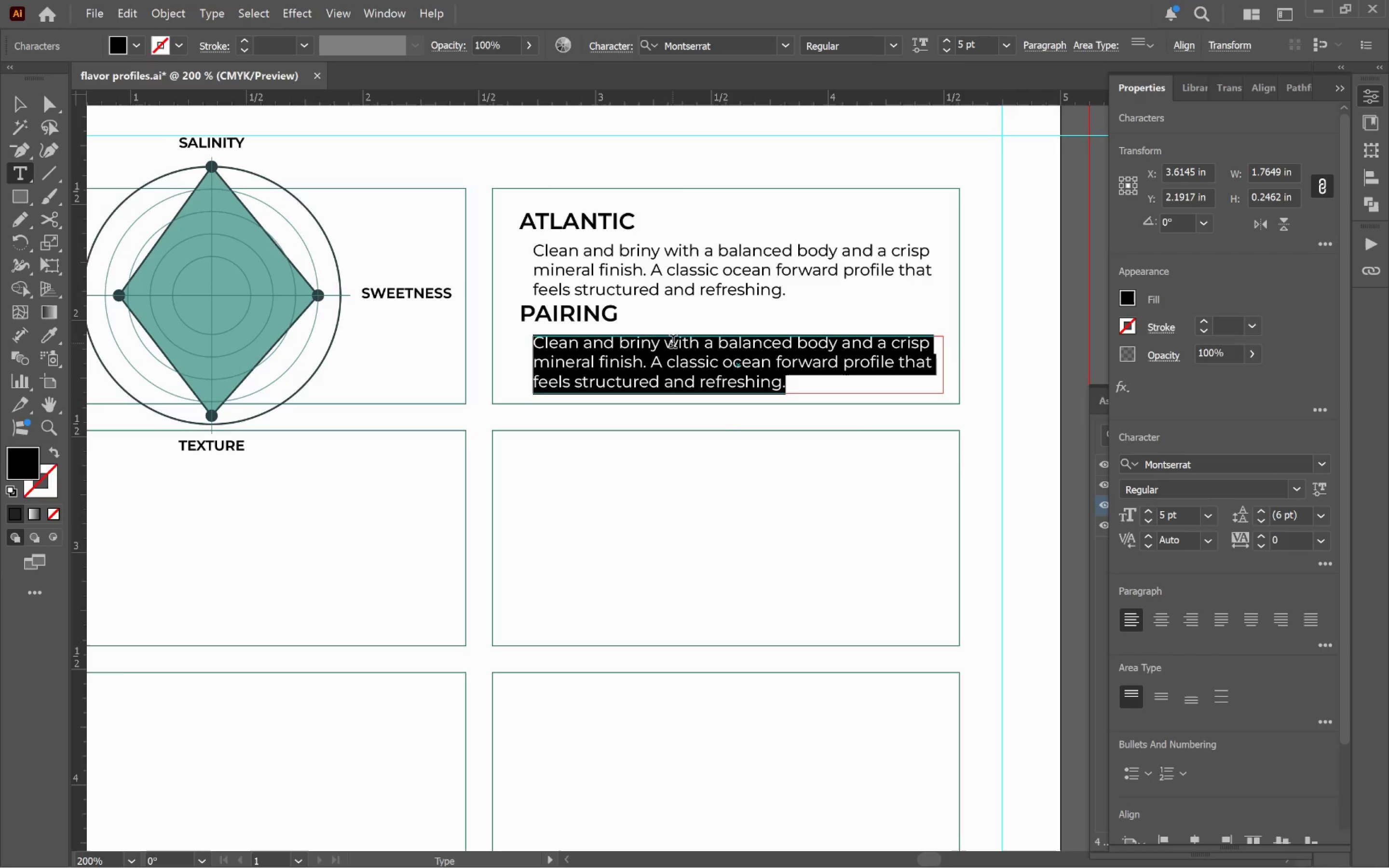 
wait(7.28)
 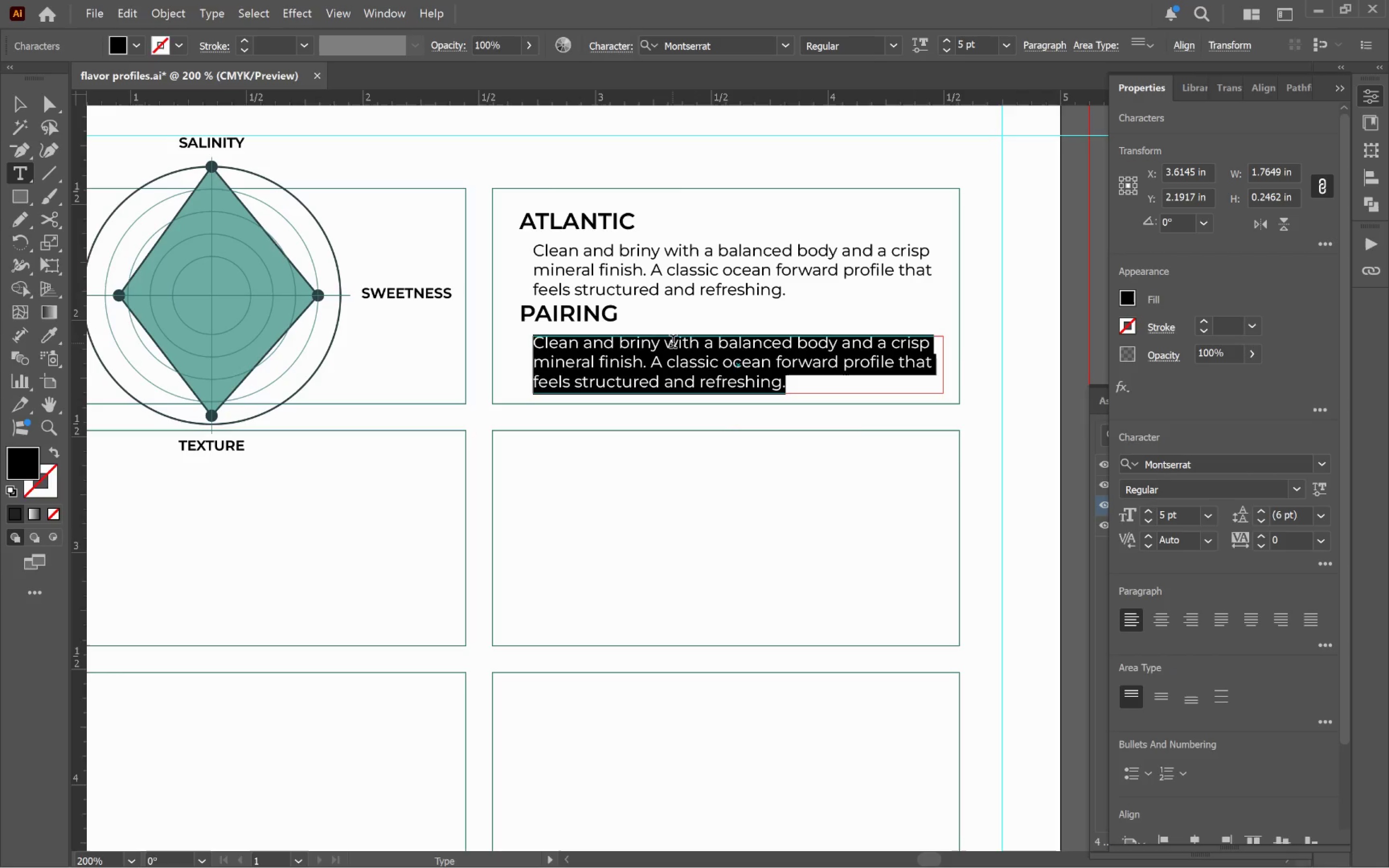 
hold_key(key=ControlLeft, duration=0.8)
left_click([1019, 379])
 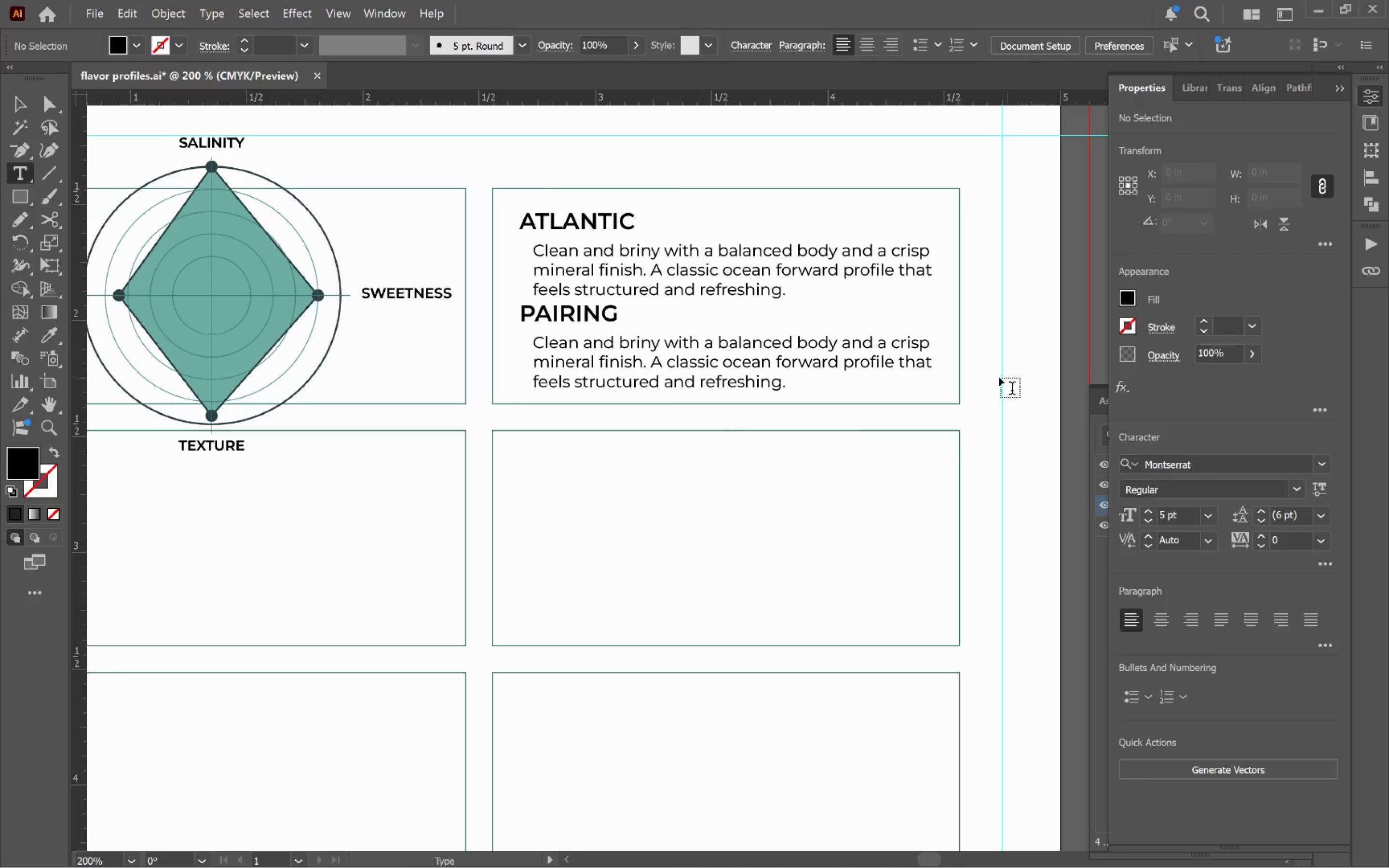 
key(V)
 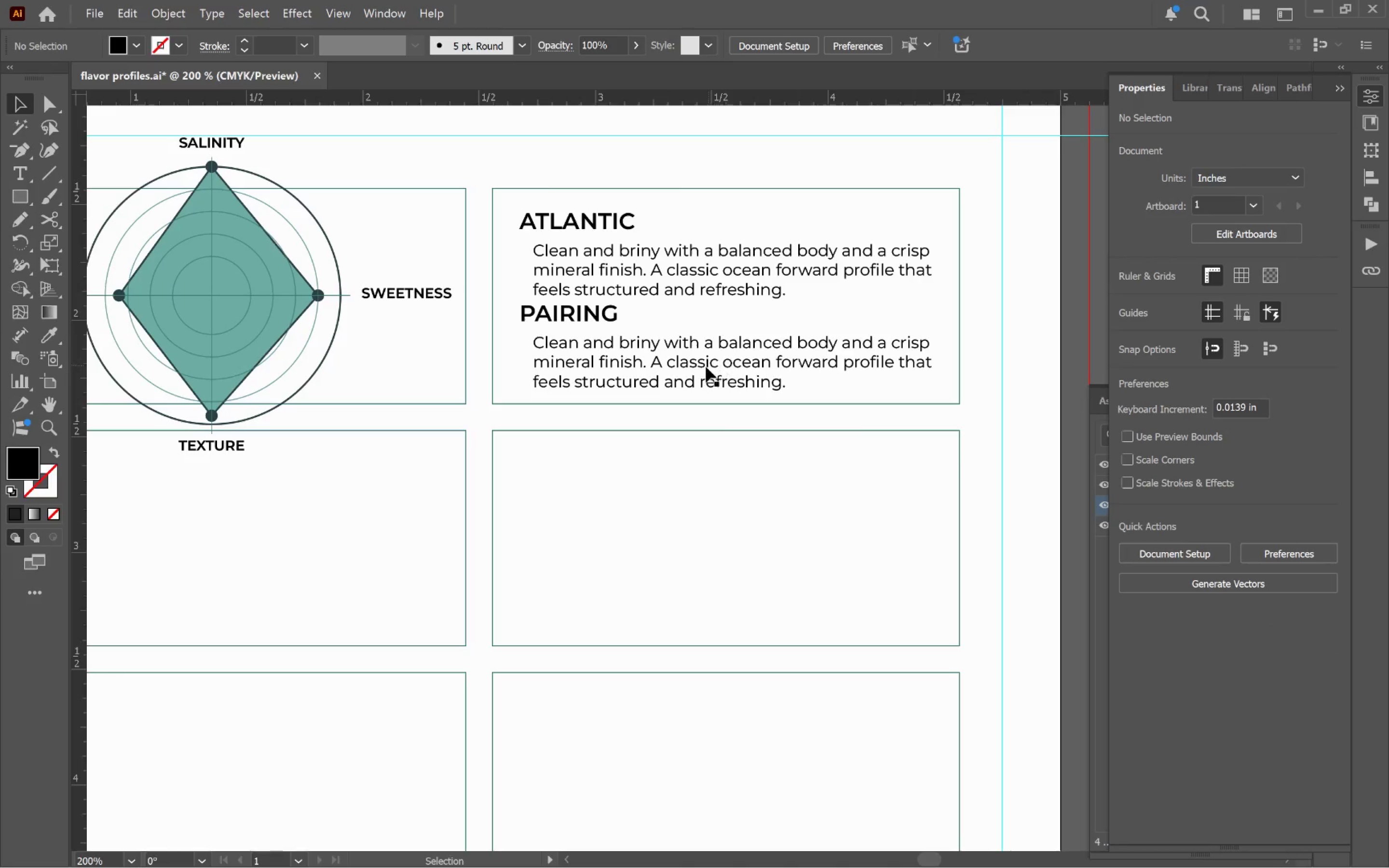 
left_click([700, 368])
 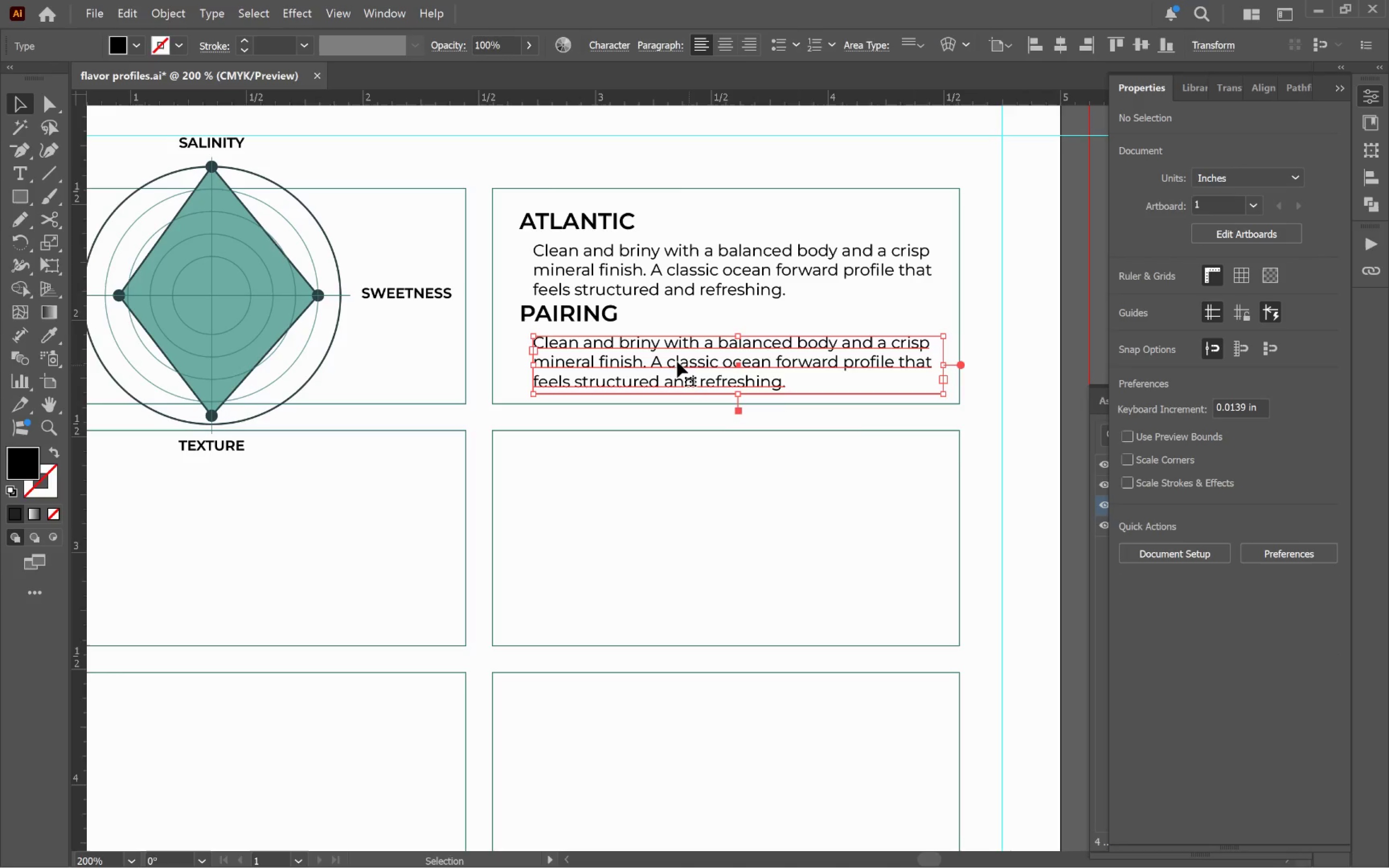 
hold_key(key=ShiftLeft, duration=0.72)
left_click([596, 319])
 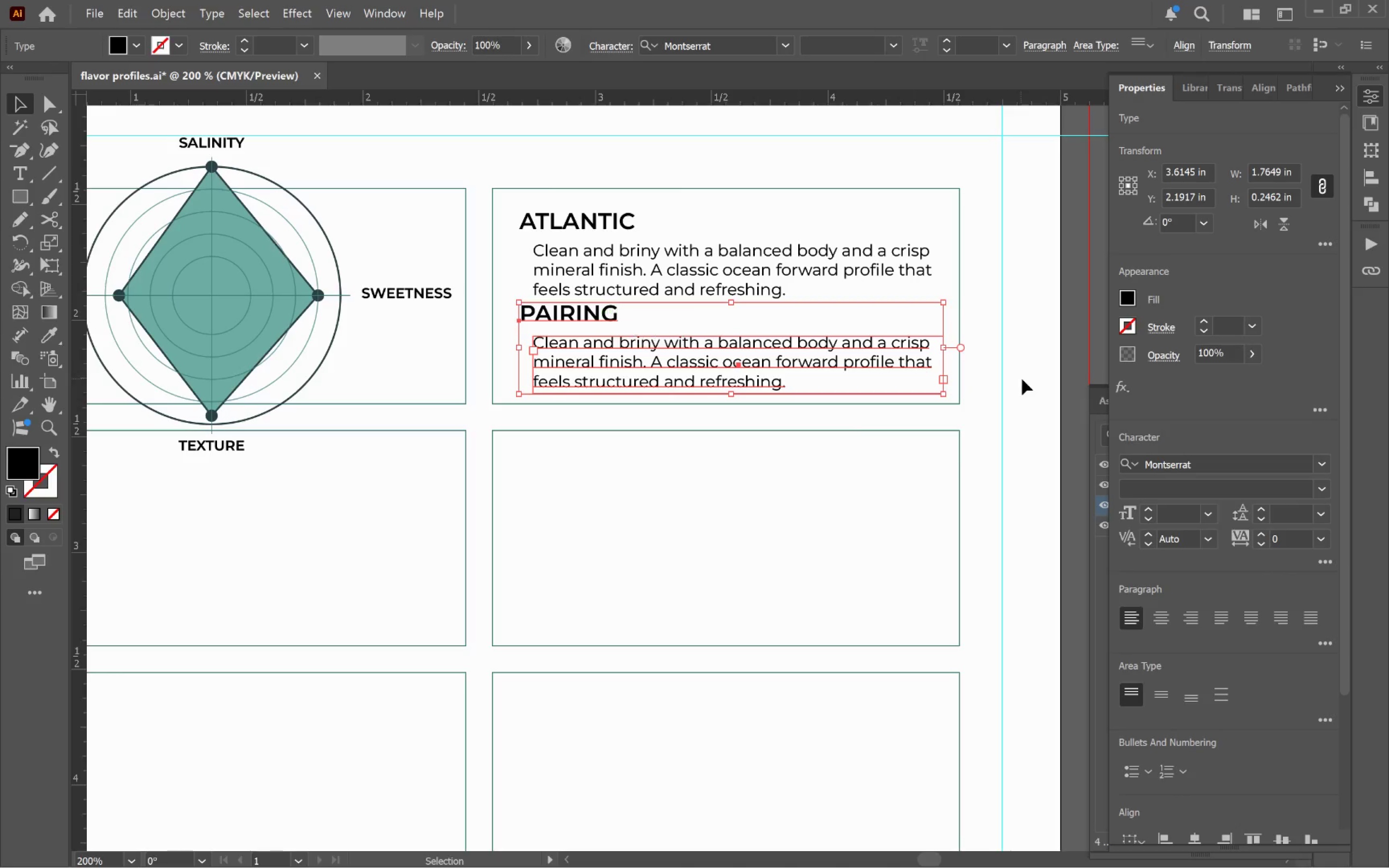 
left_click([1004, 384])
 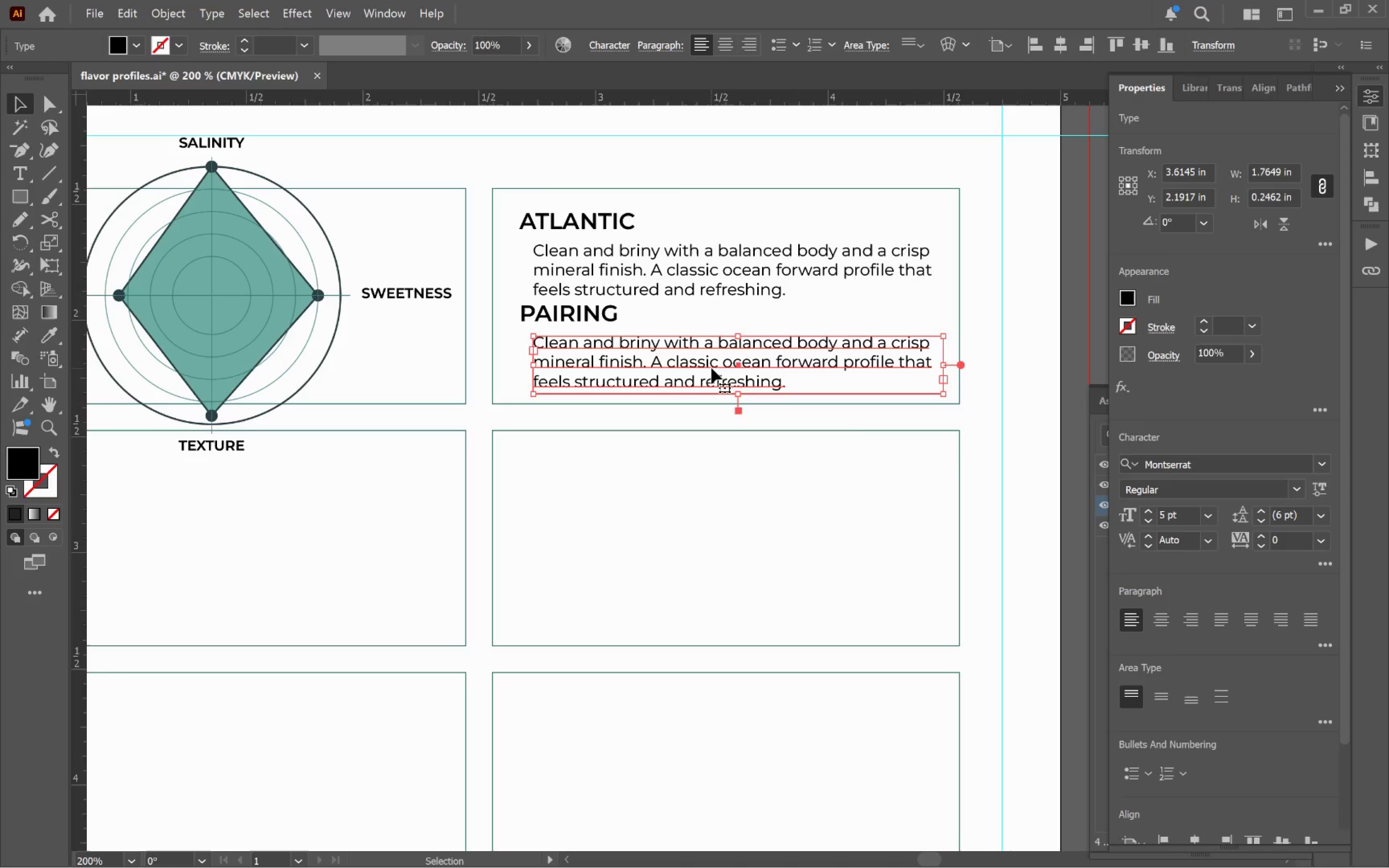 
key(Delete)
 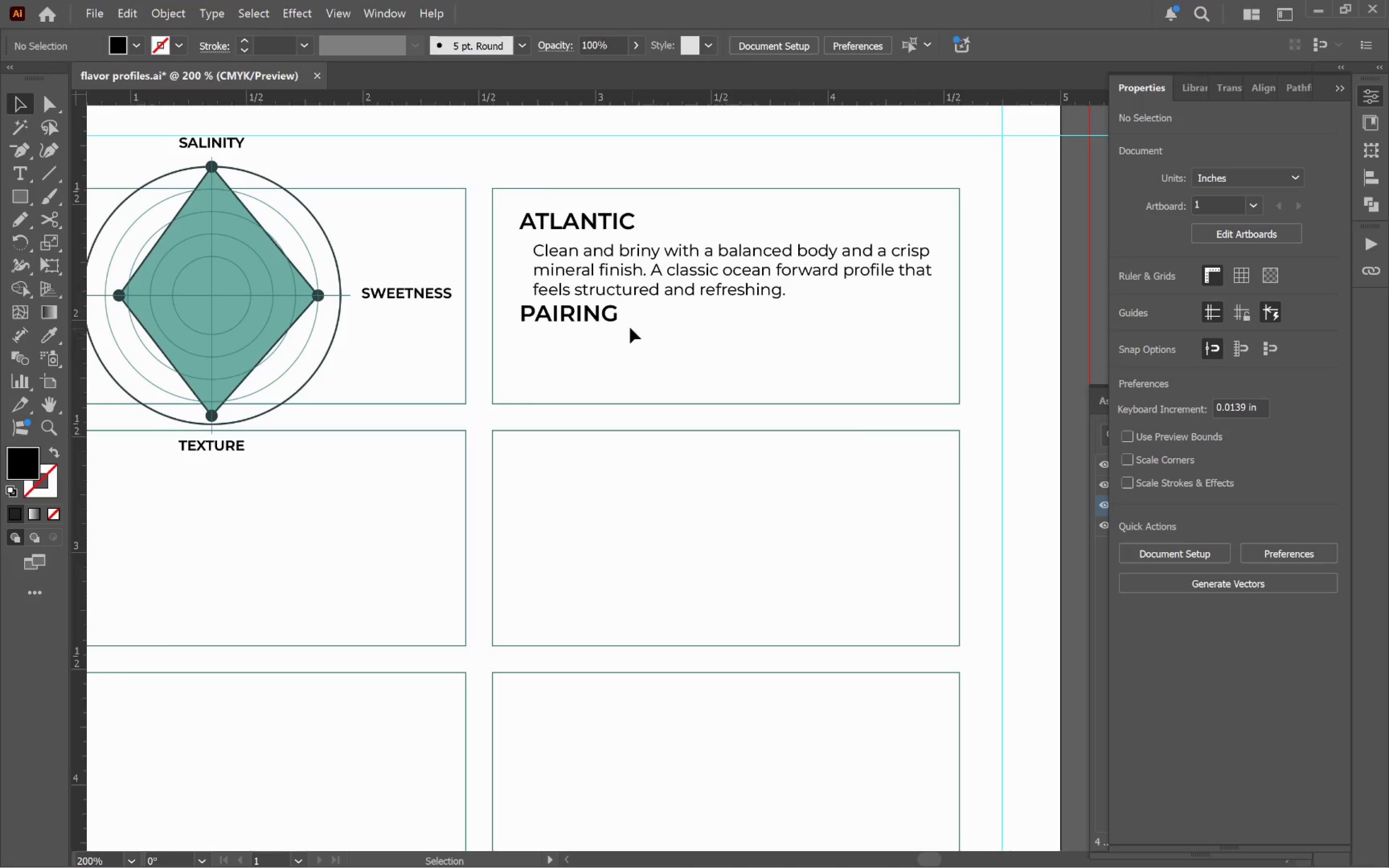 
left_click([606, 316])
 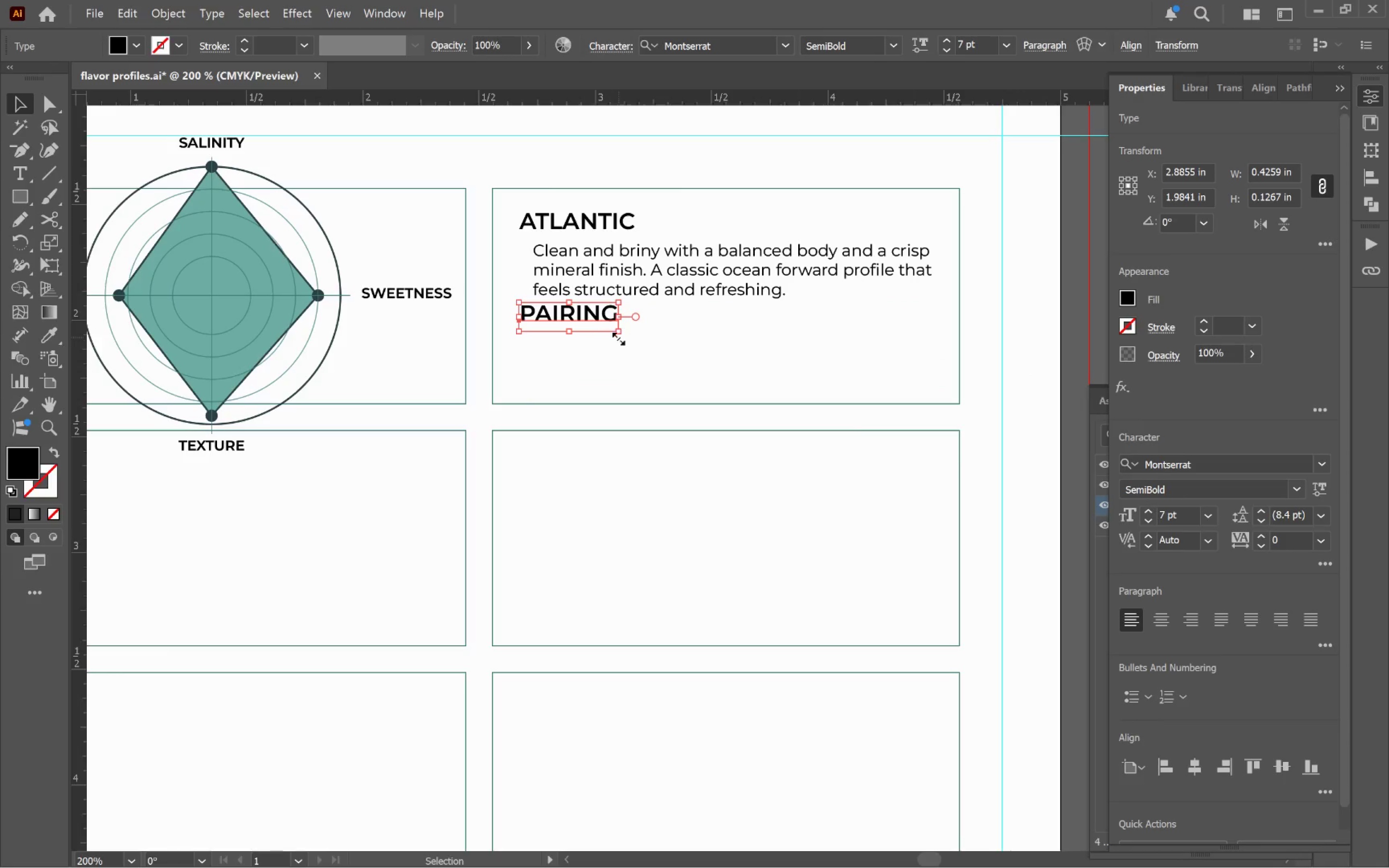 
left_click_drag(start_coordinate=[597, 315], to_coordinate=[593, 331])
 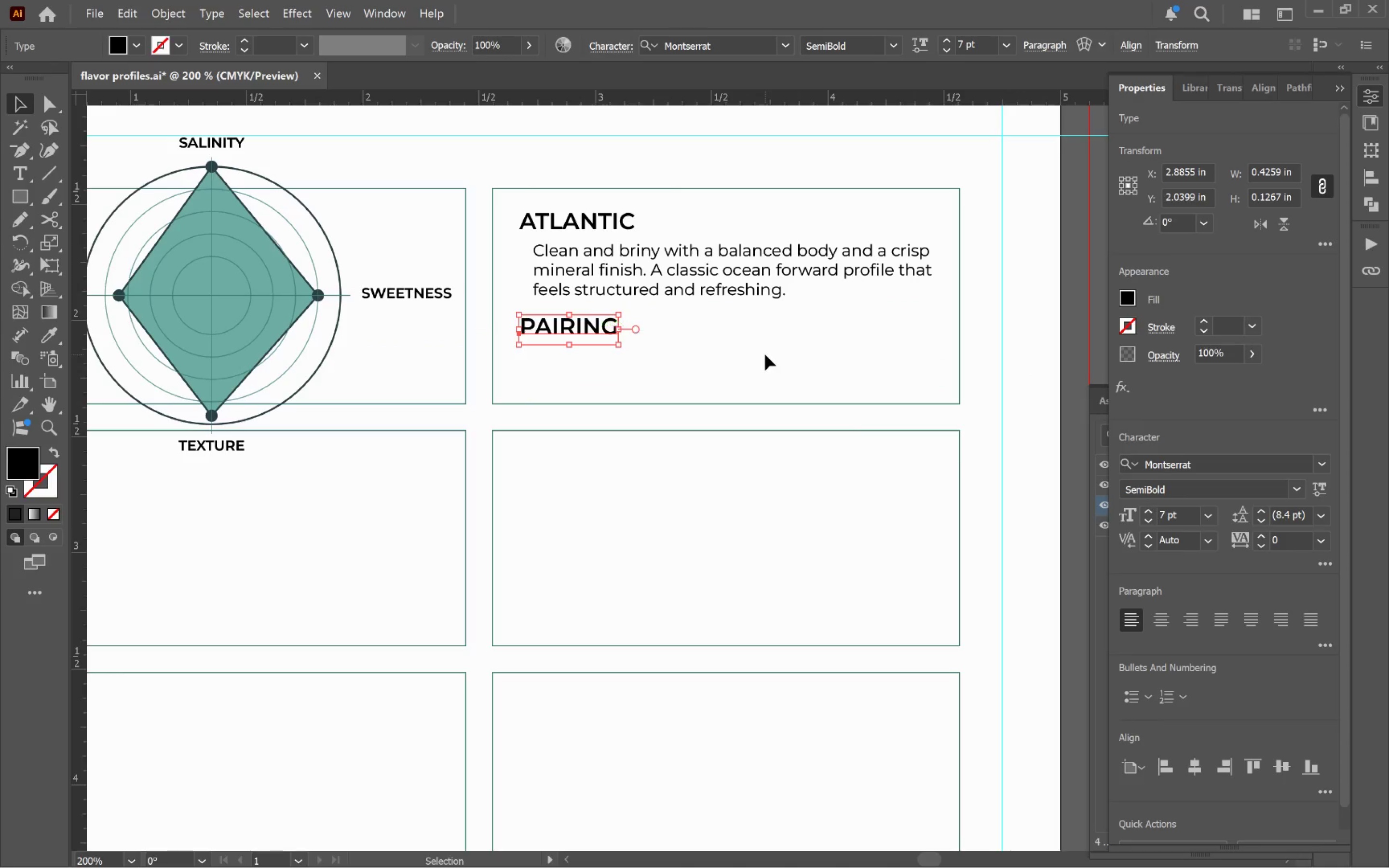 
hold_key(key=ShiftLeft, duration=1.36)
 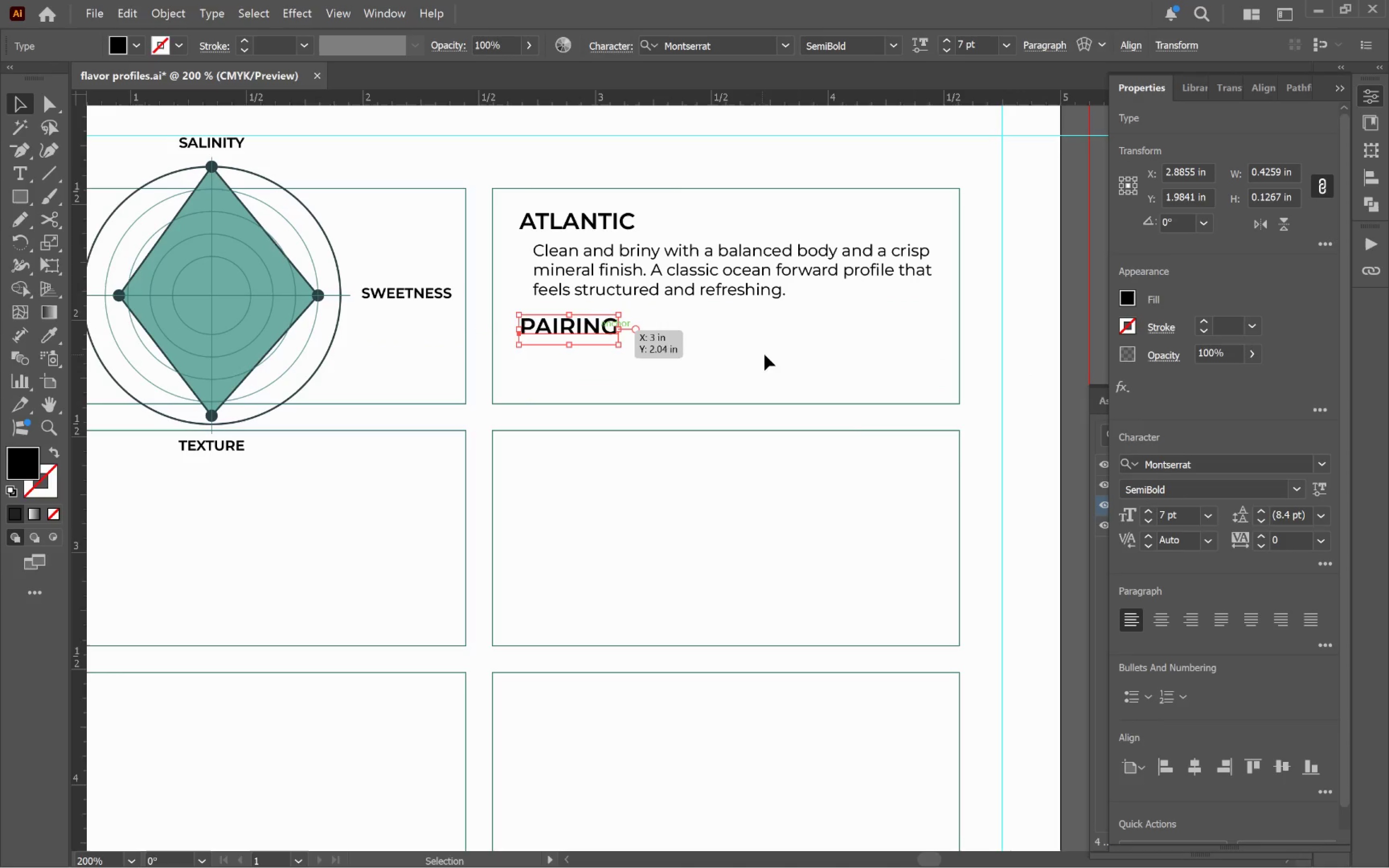 
left_click([765, 354])
 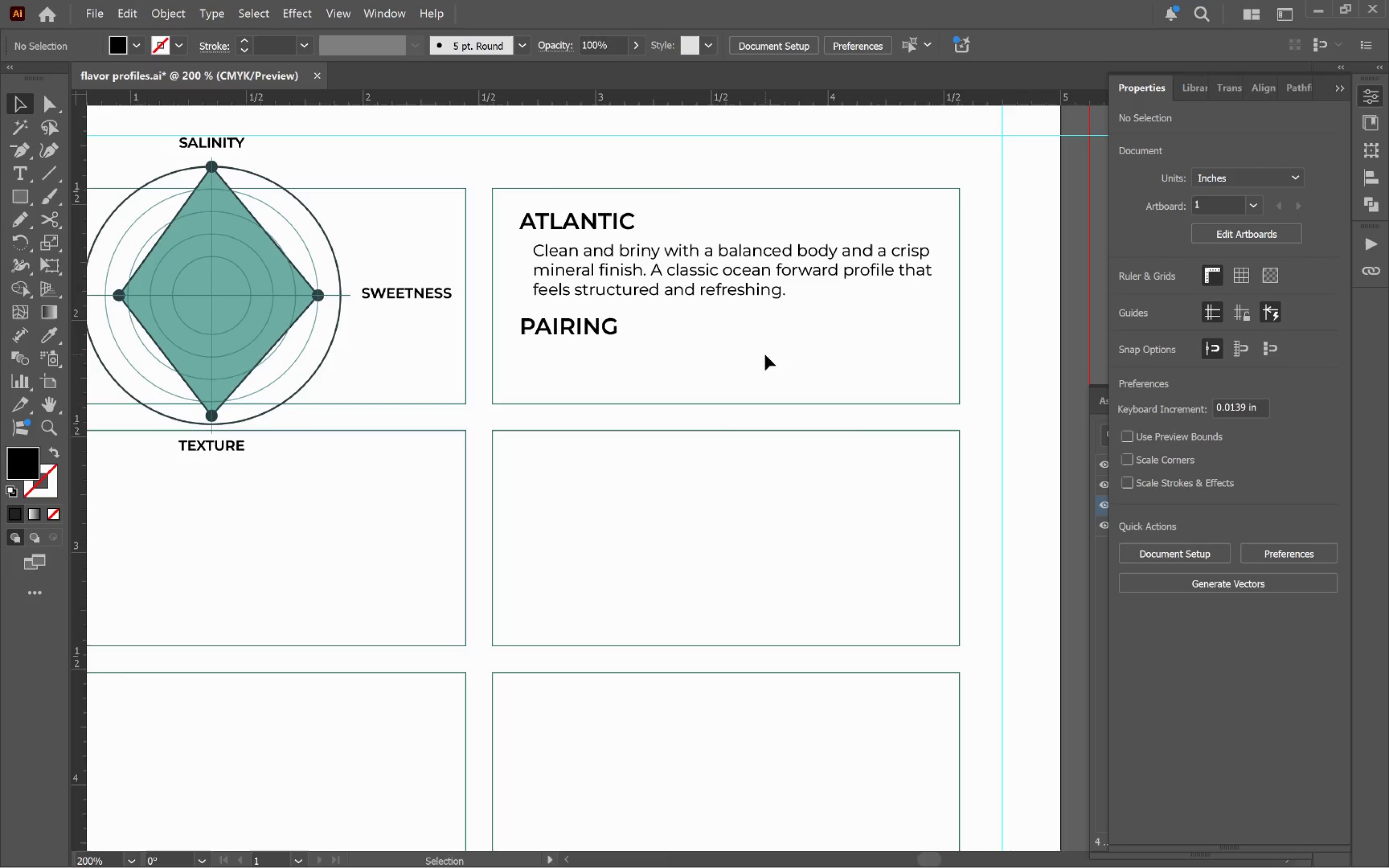 
hold_key(key=AltLeft, duration=0.78)
scroll: coordinate [763, 346], scroll_direction: down, amount: 3.0
 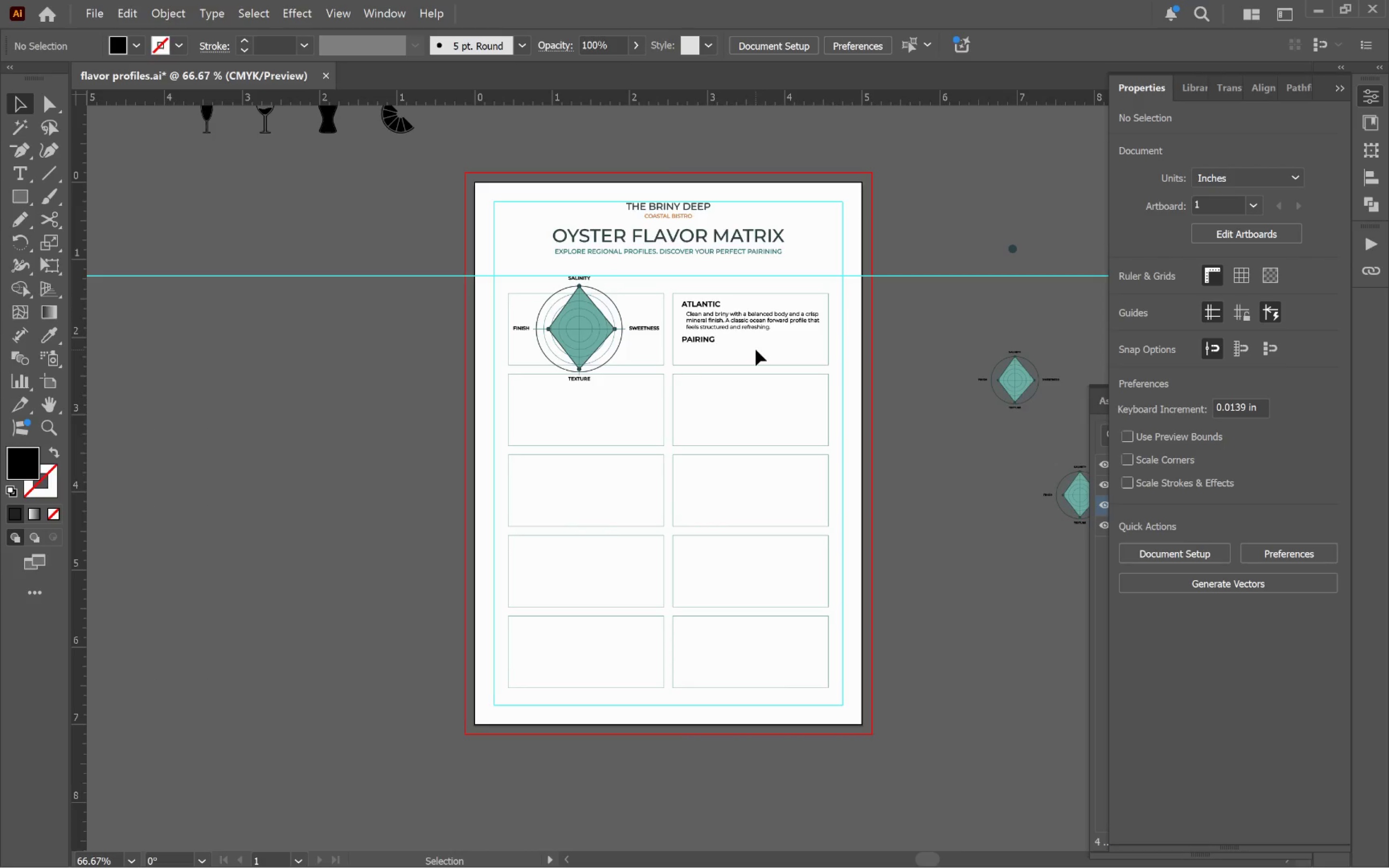 
hold_key(key=AltLeft, duration=0.32)
 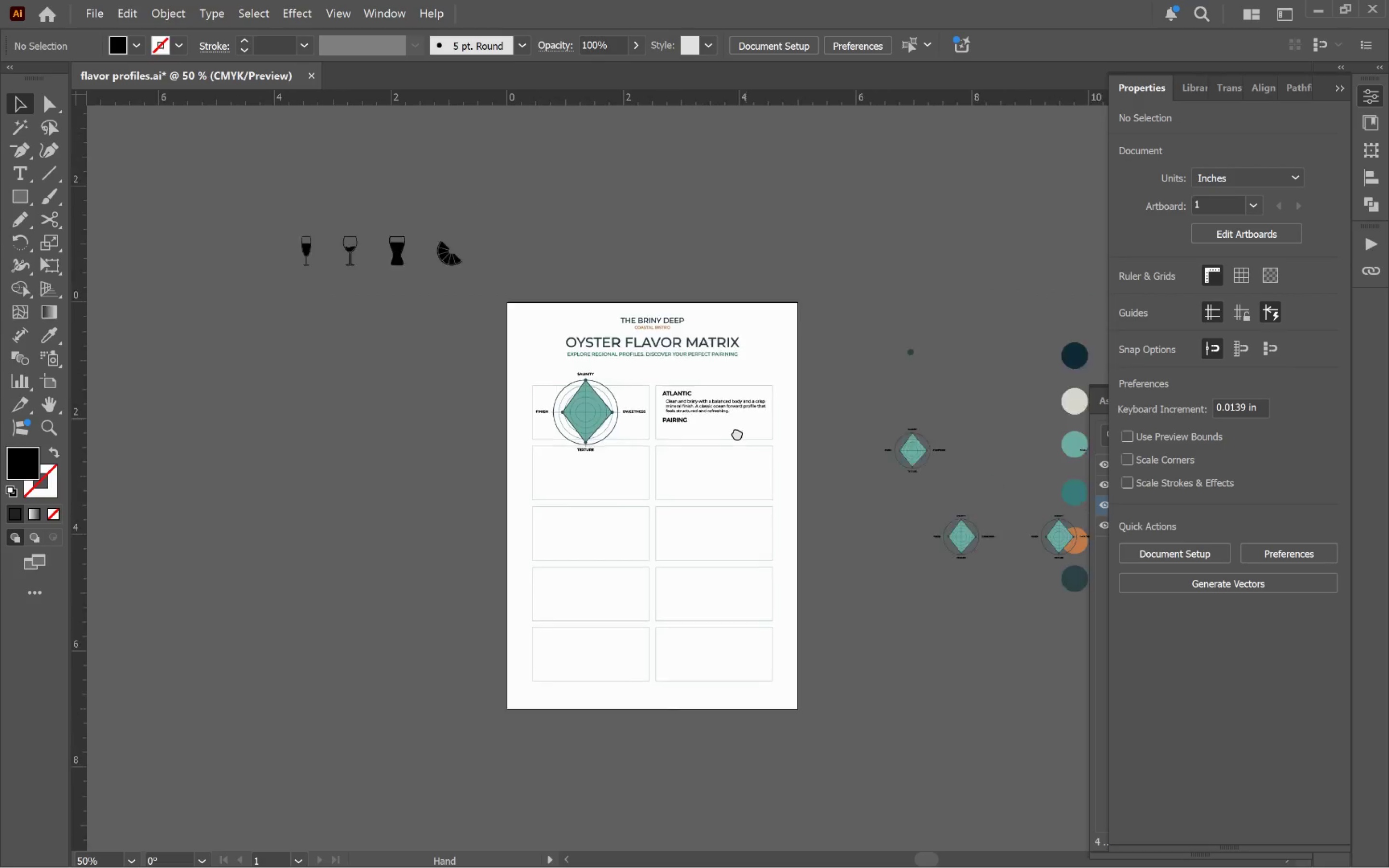 
hold_key(key=Space, duration=0.58)
 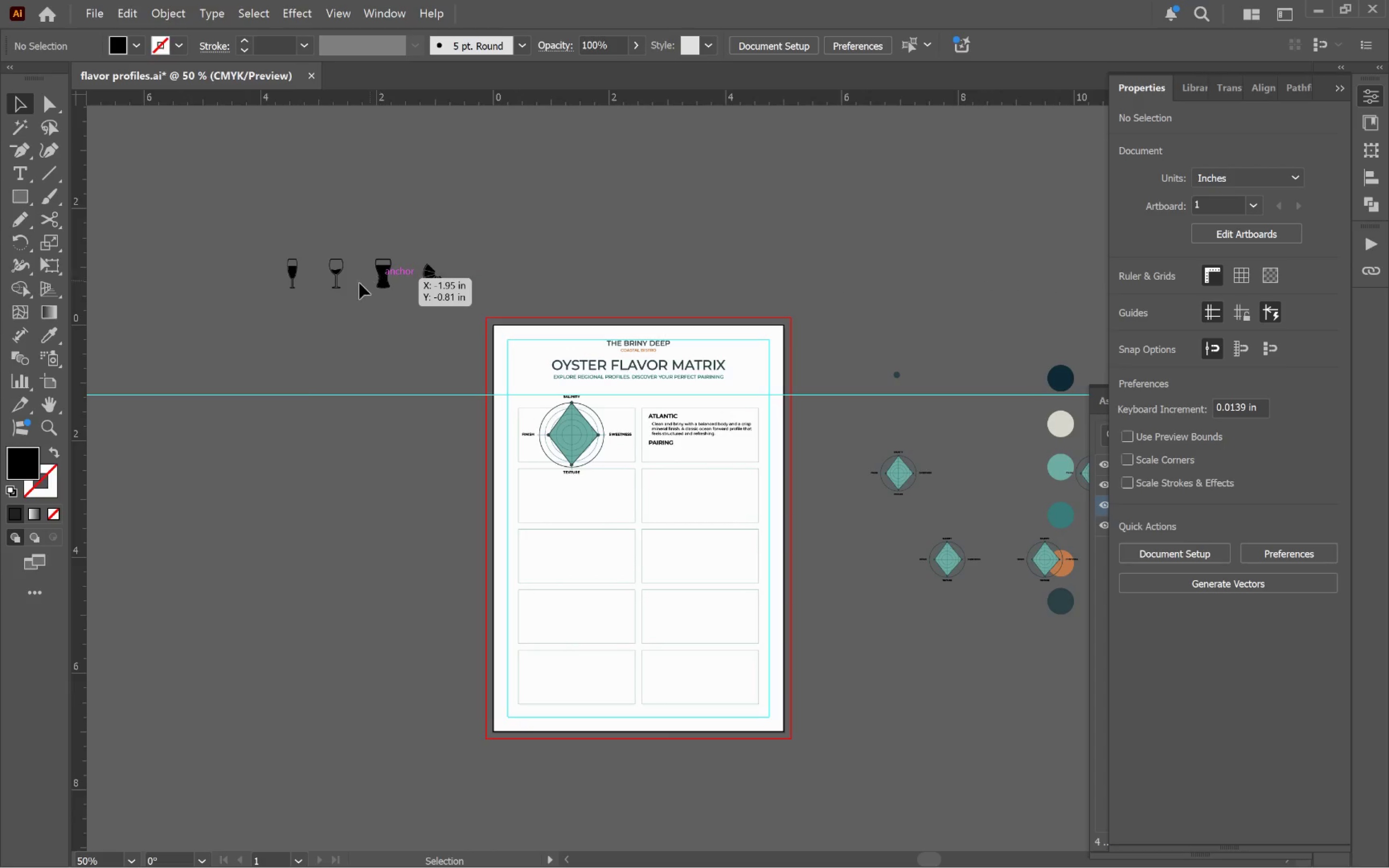 
left_click_drag(start_coordinate=[785, 341], to_coordinate=[732, 443])
 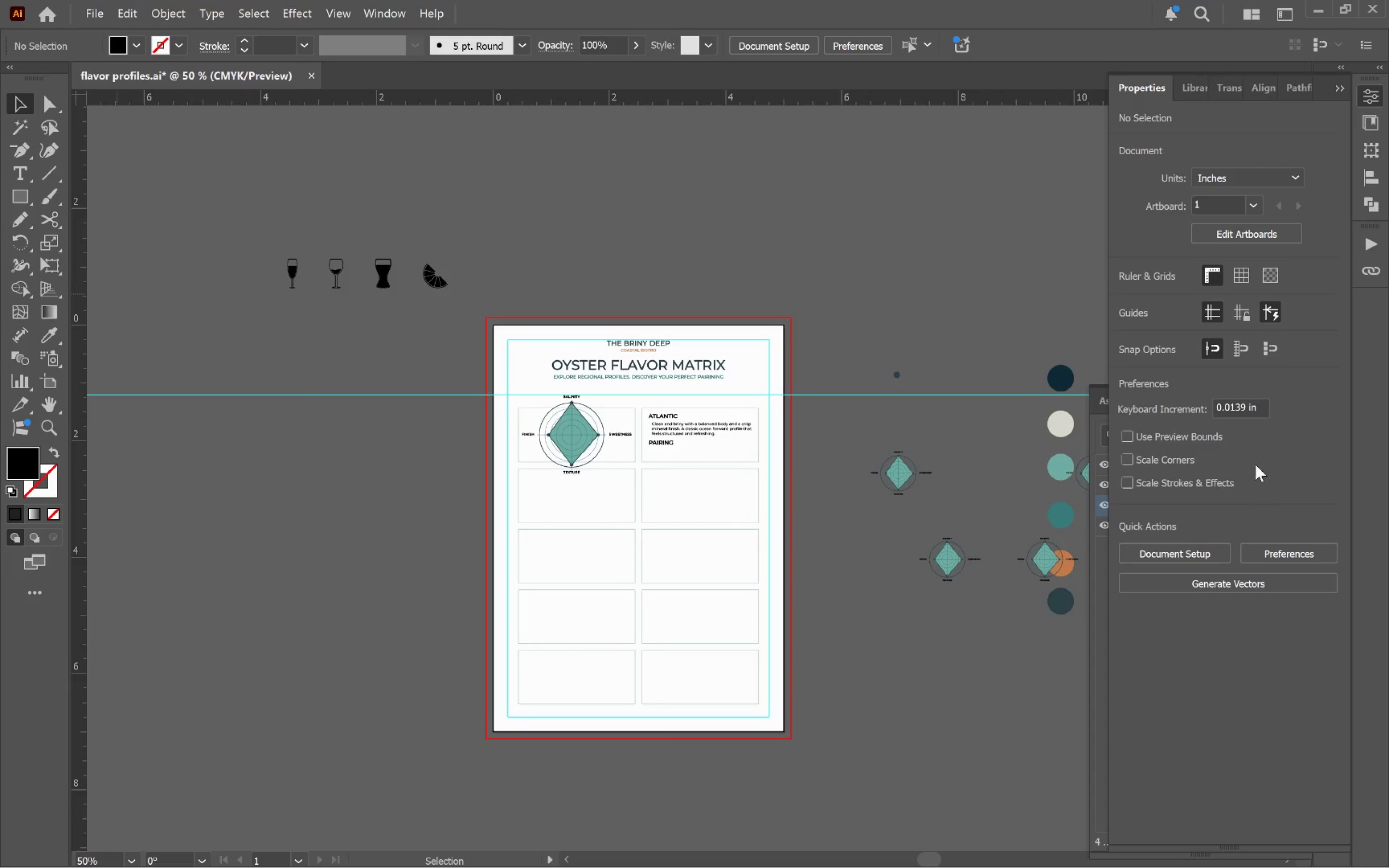 
scroll: coordinate [757, 350], scroll_direction: down, amount: 1.0
 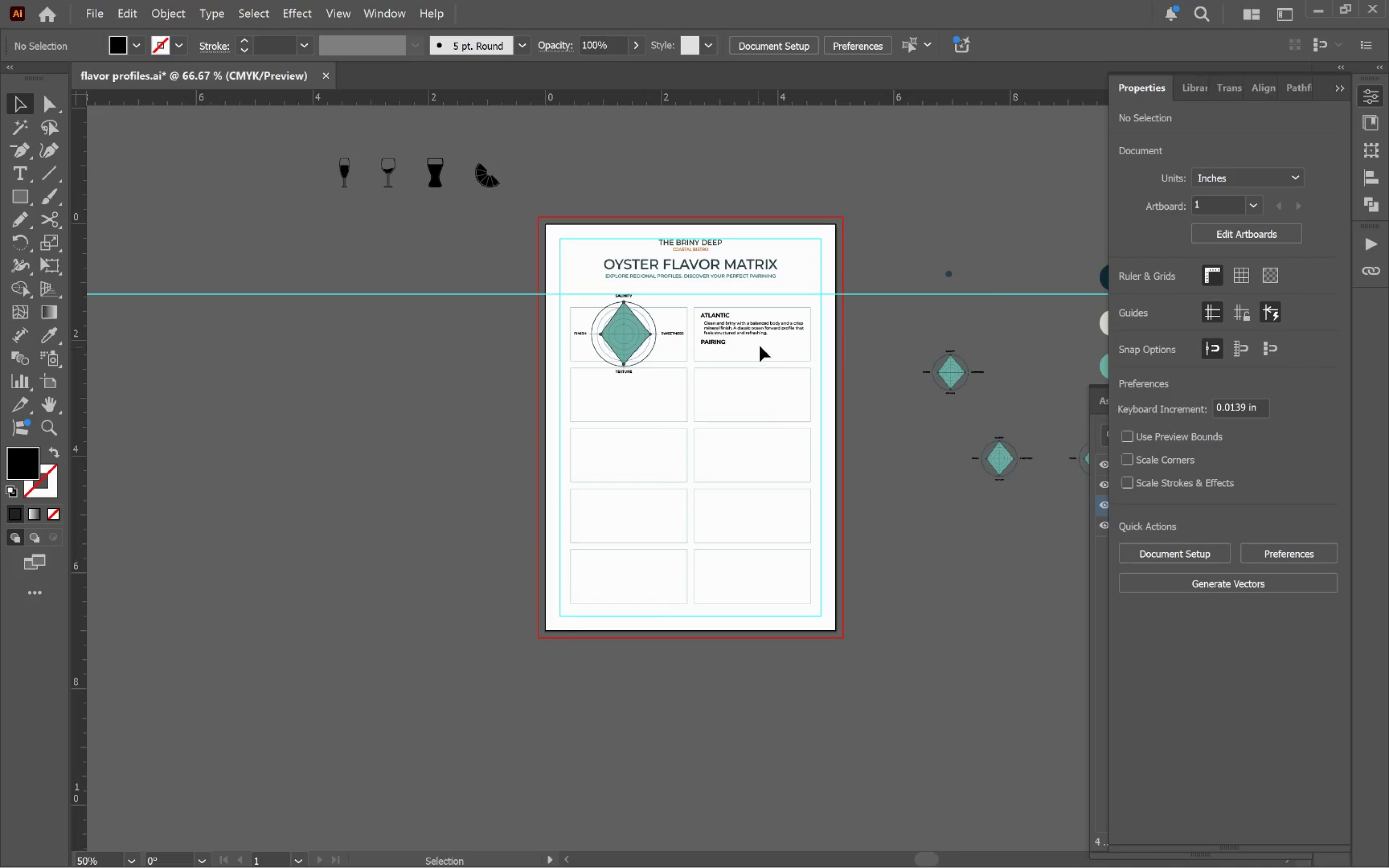 
left_click([1102, 625])
 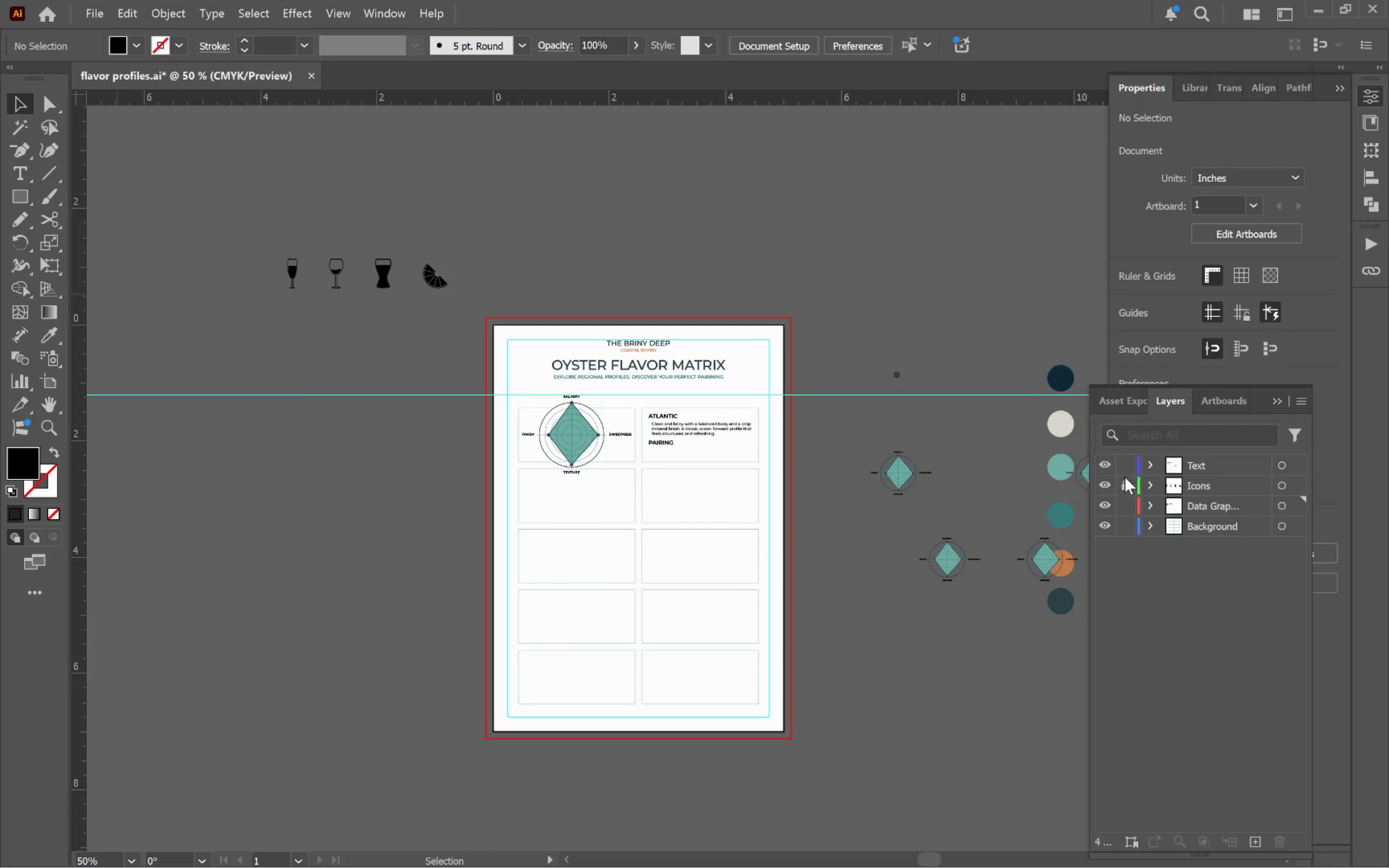 
left_click([1123, 483])
 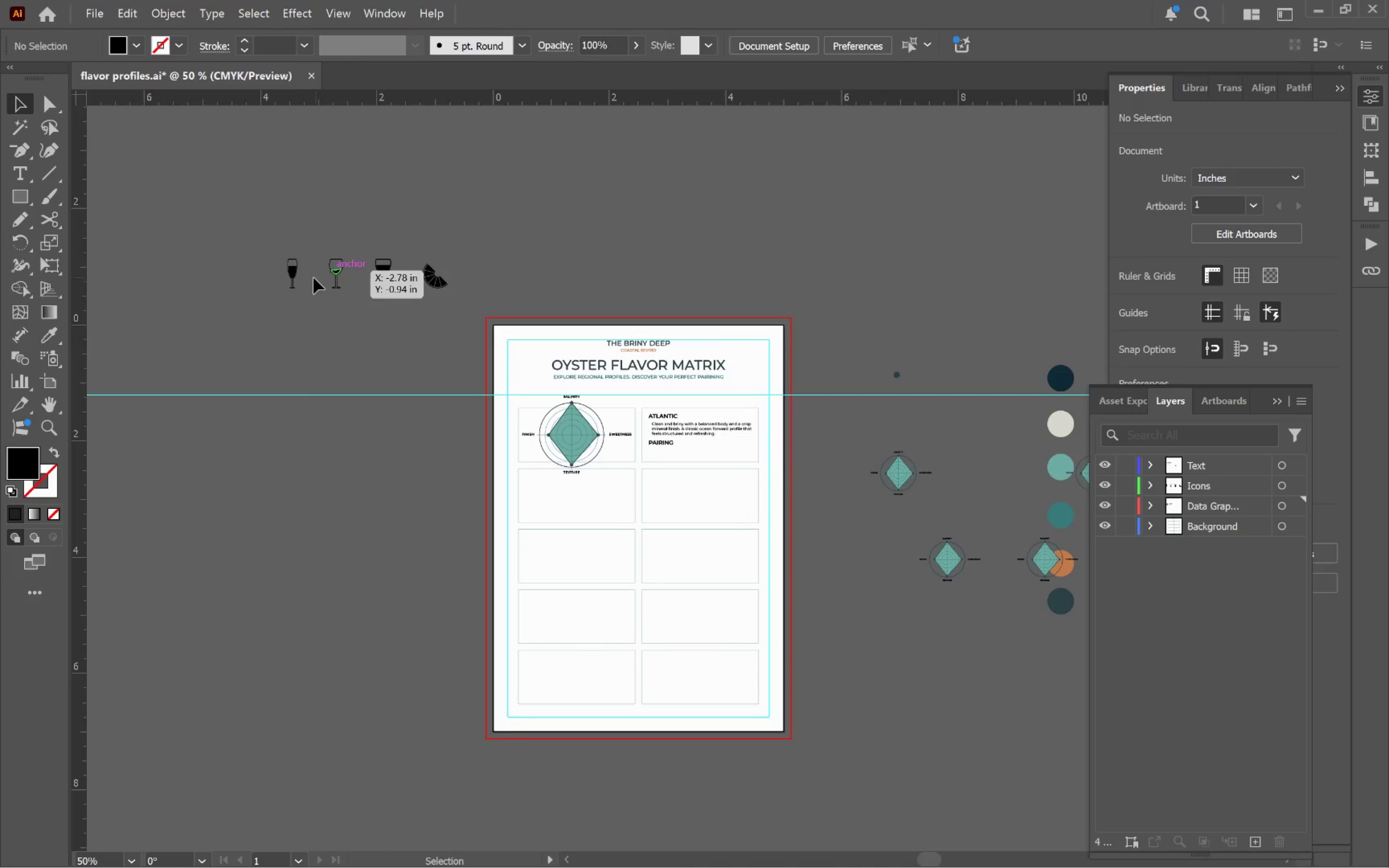 
left_click([296, 276])
 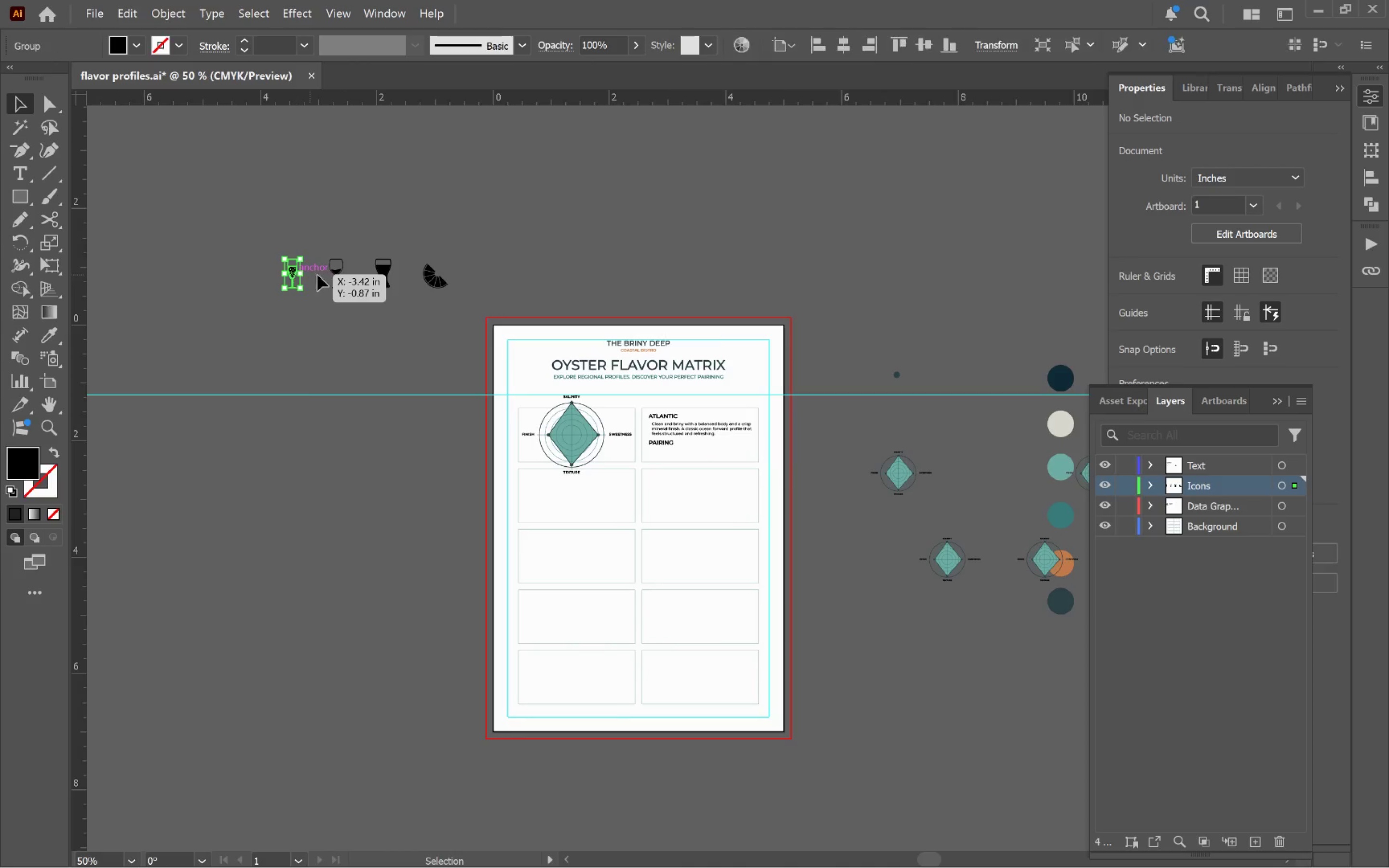 
hold_key(key=ShiftLeft, duration=0.7)
left_click([338, 271])
 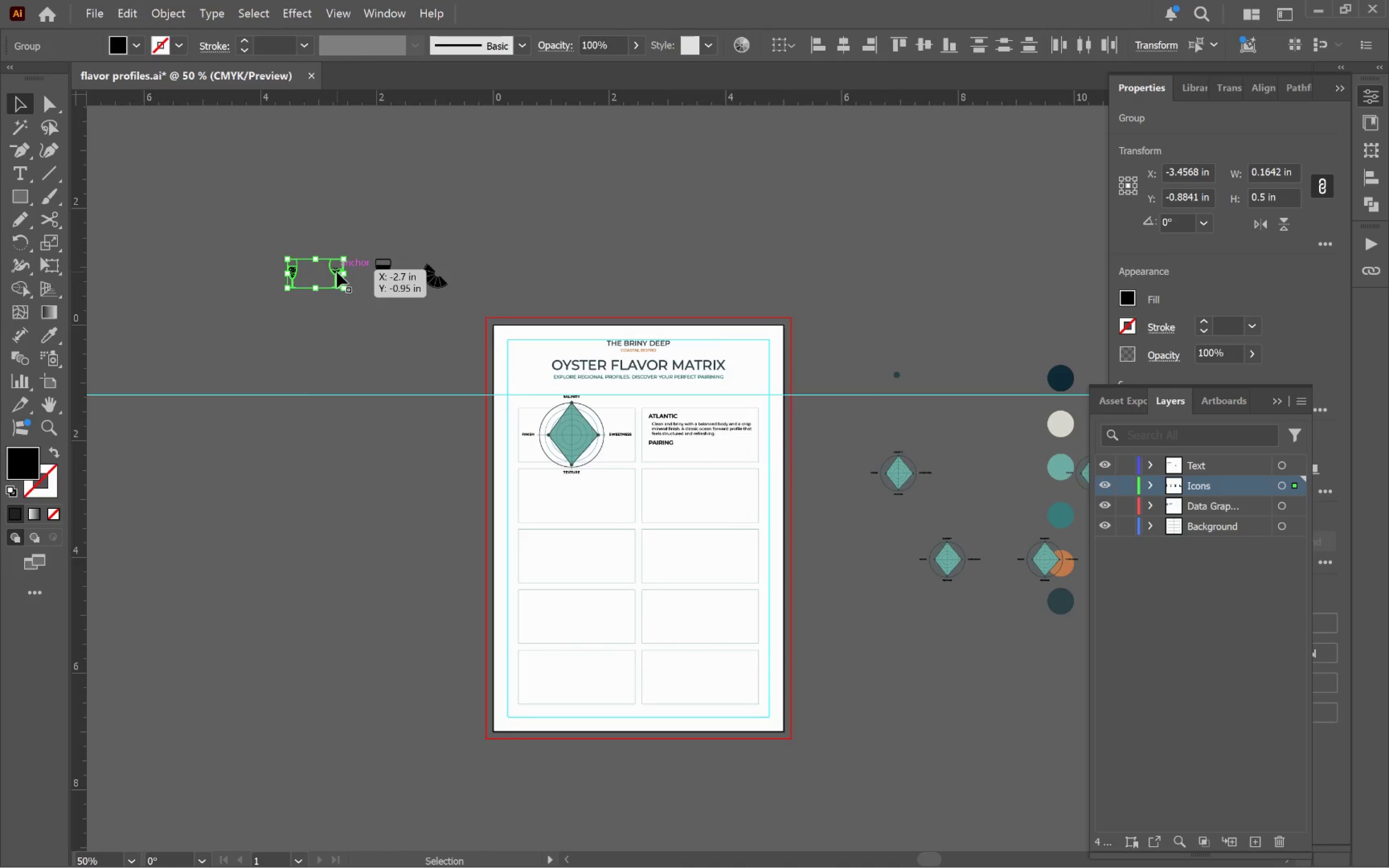 
hold_key(key=AltLeft, duration=2.14)
left_click_drag(start_coordinate=[336, 272], to_coordinate=[715, 451])
 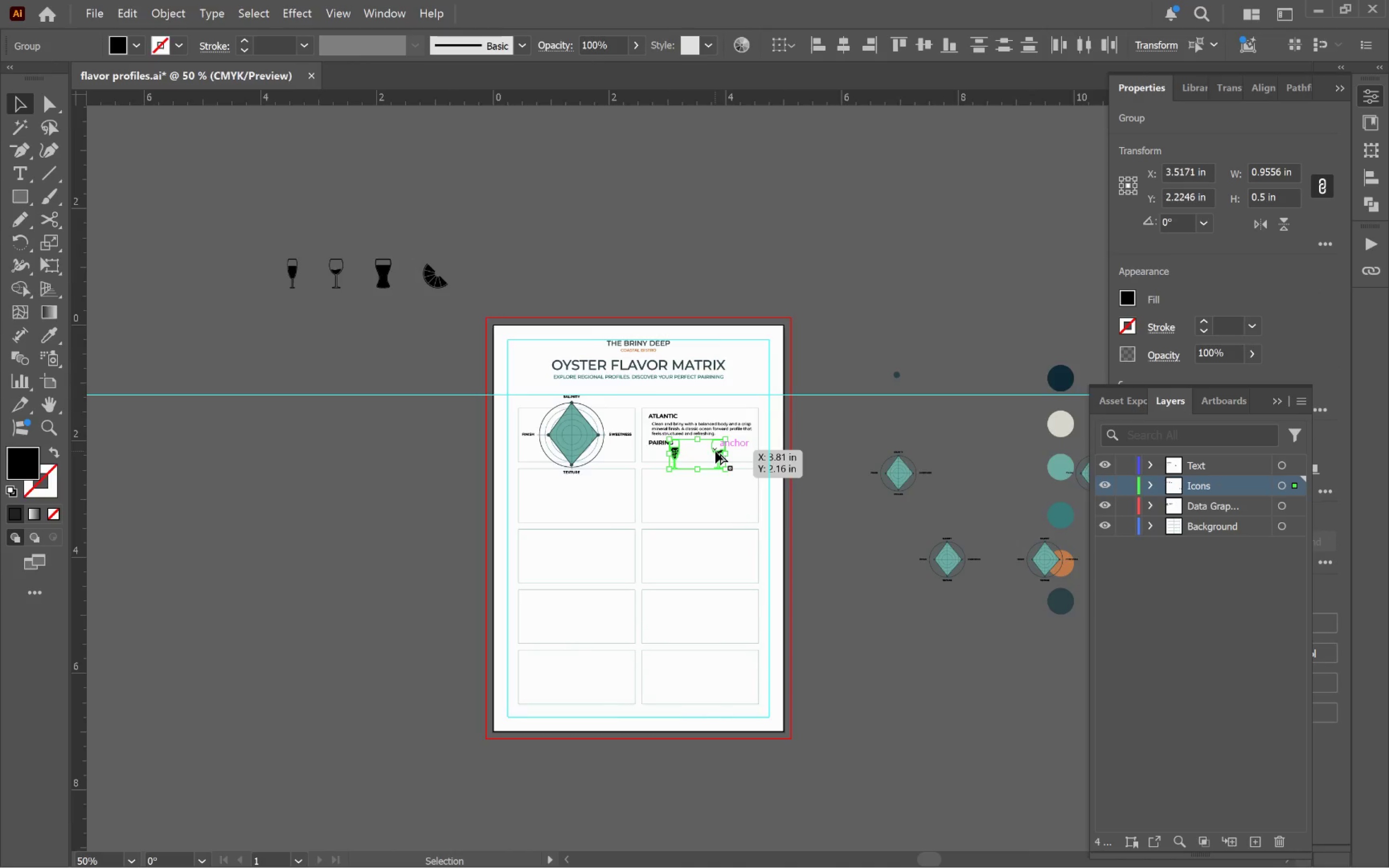 
scroll: coordinate [715, 451], scroll_direction: up, amount: 5.0
 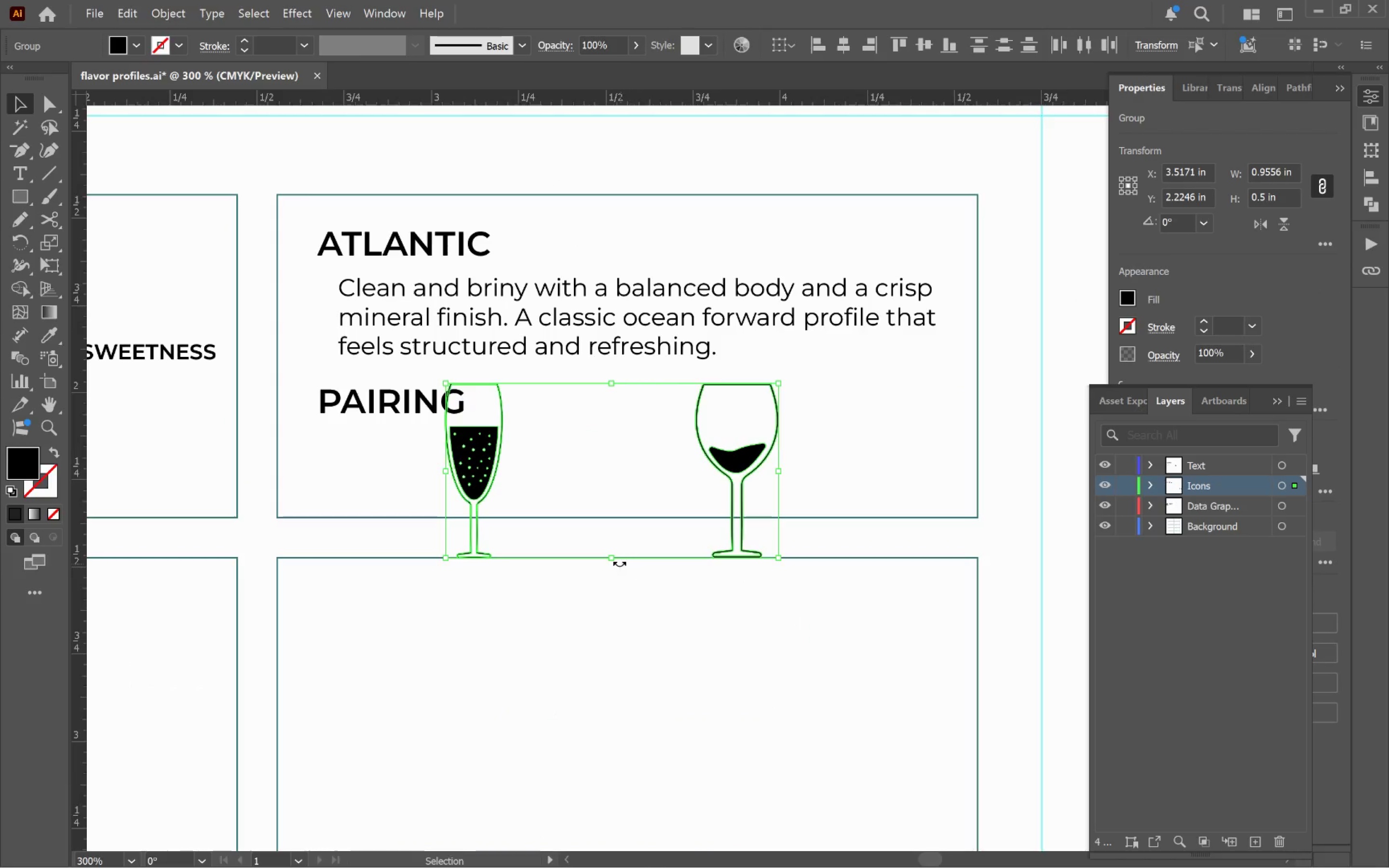 
left_click_drag(start_coordinate=[614, 558], to_coordinate=[620, 472])
 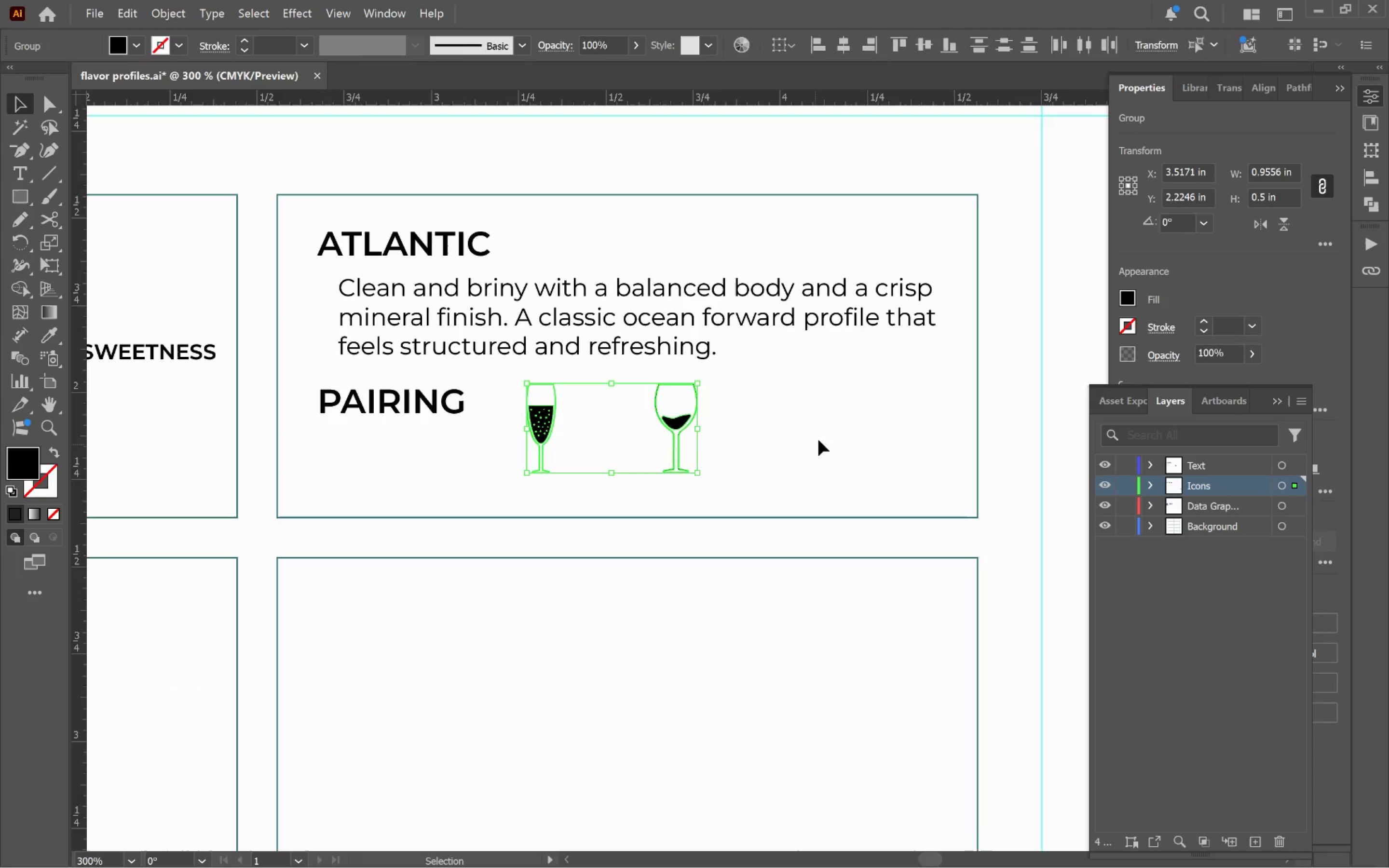 
hold_key(key=ShiftLeft, duration=1.13)
 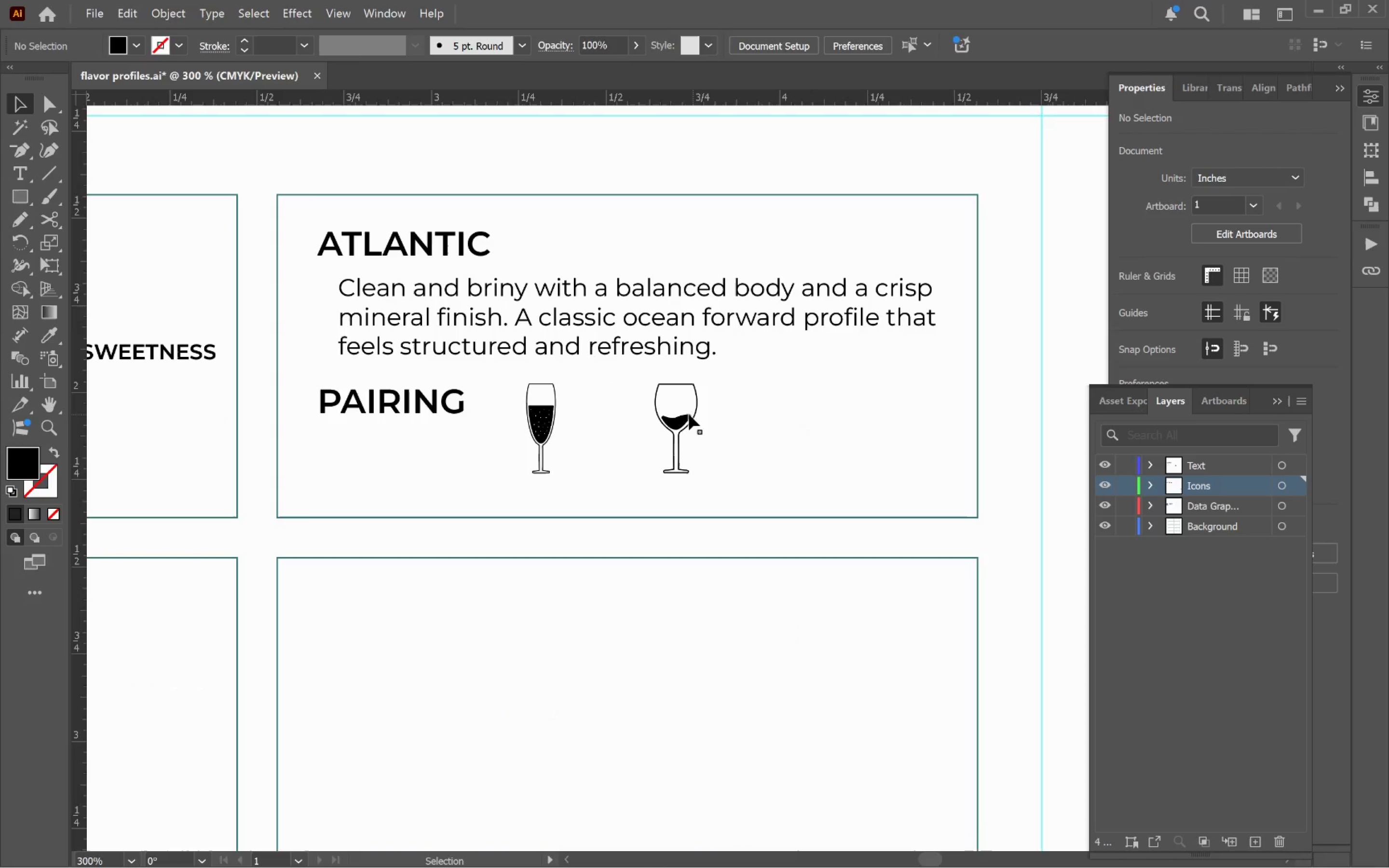 
left_click_drag(start_coordinate=[680, 420], to_coordinate=[606, 414])
 